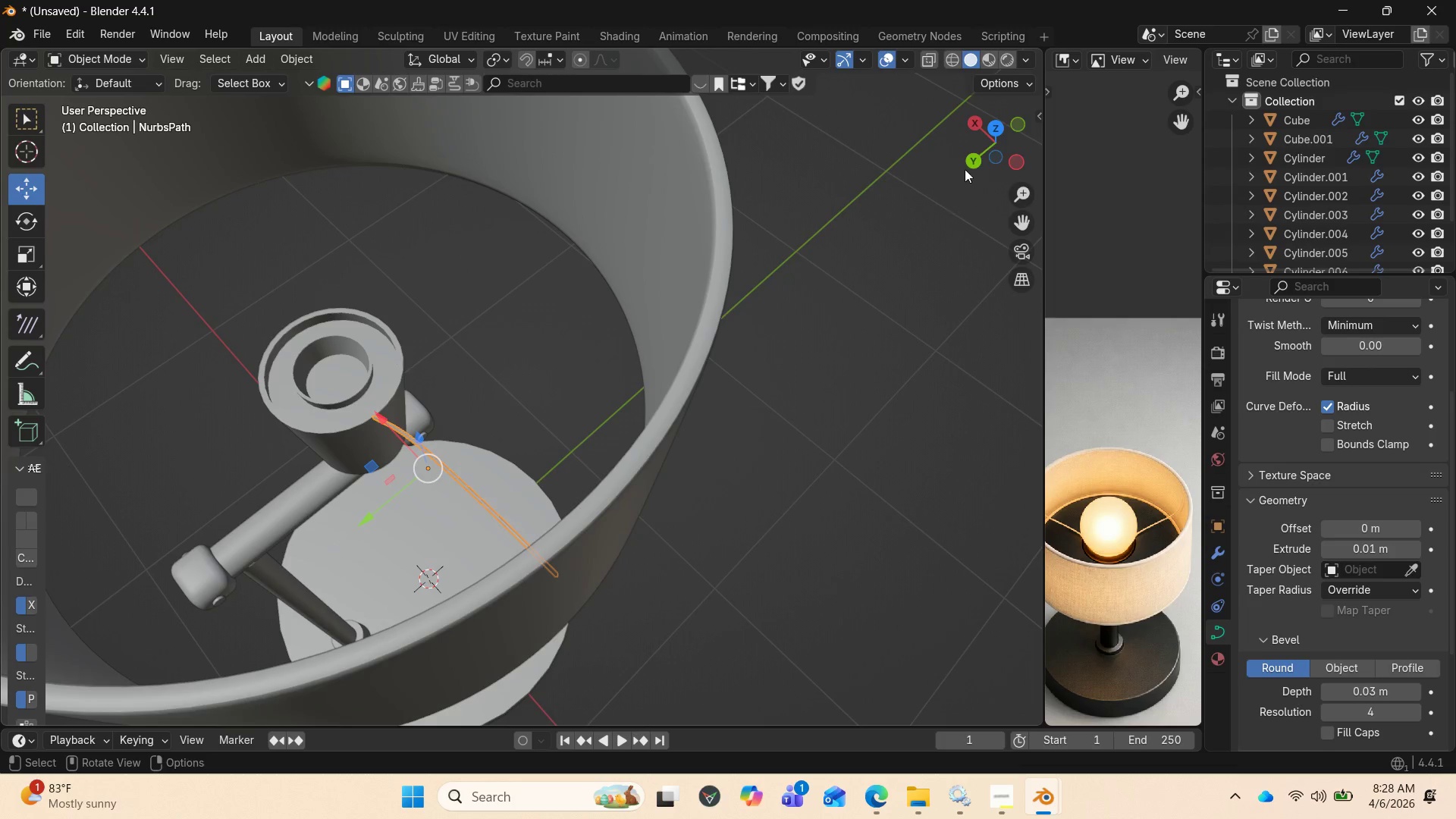 
left_click_drag(start_coordinate=[977, 158], to_coordinate=[55, 115])
 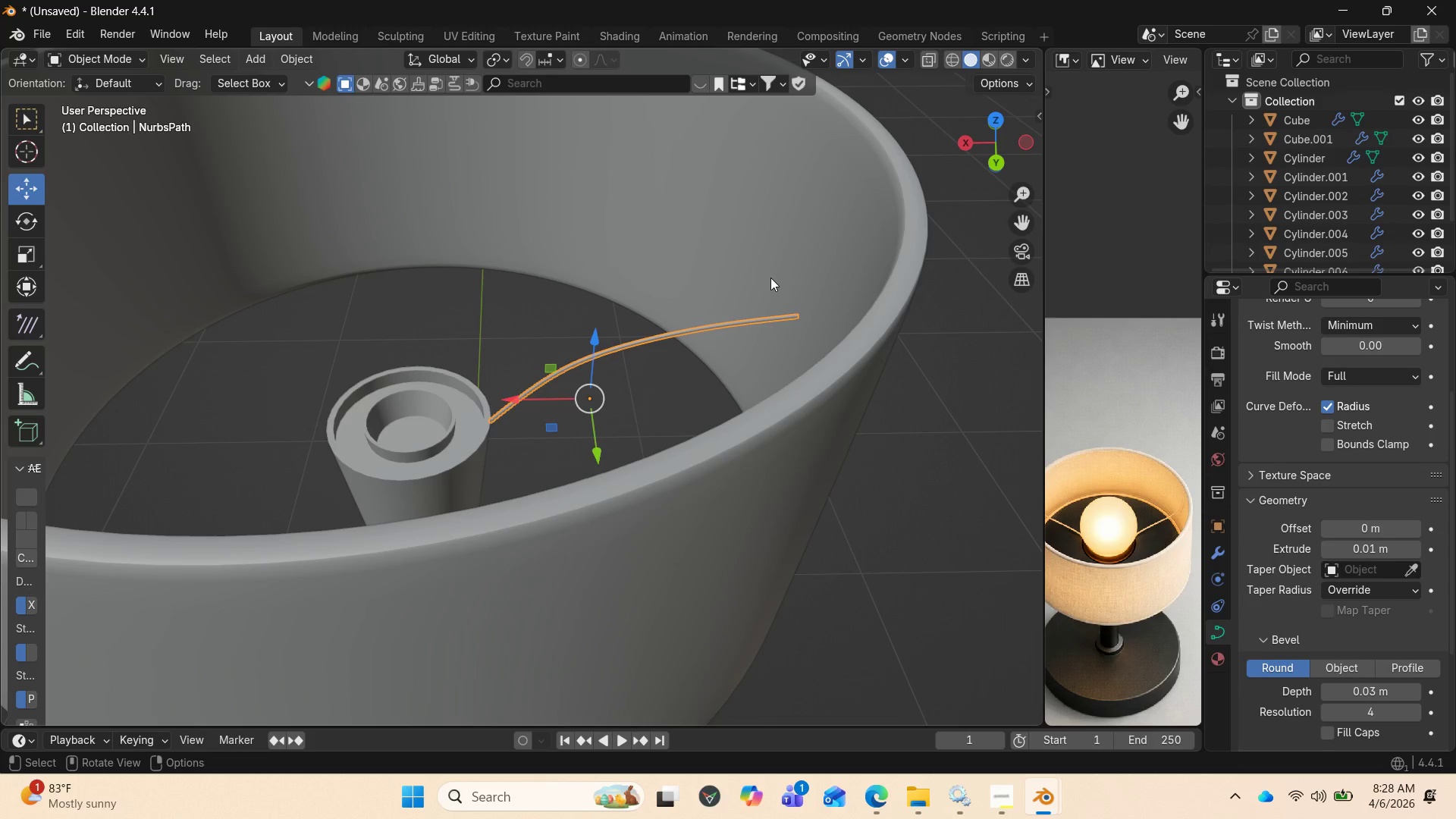 
scroll: coordinate [761, 344], scroll_direction: up, amount: 1.0
 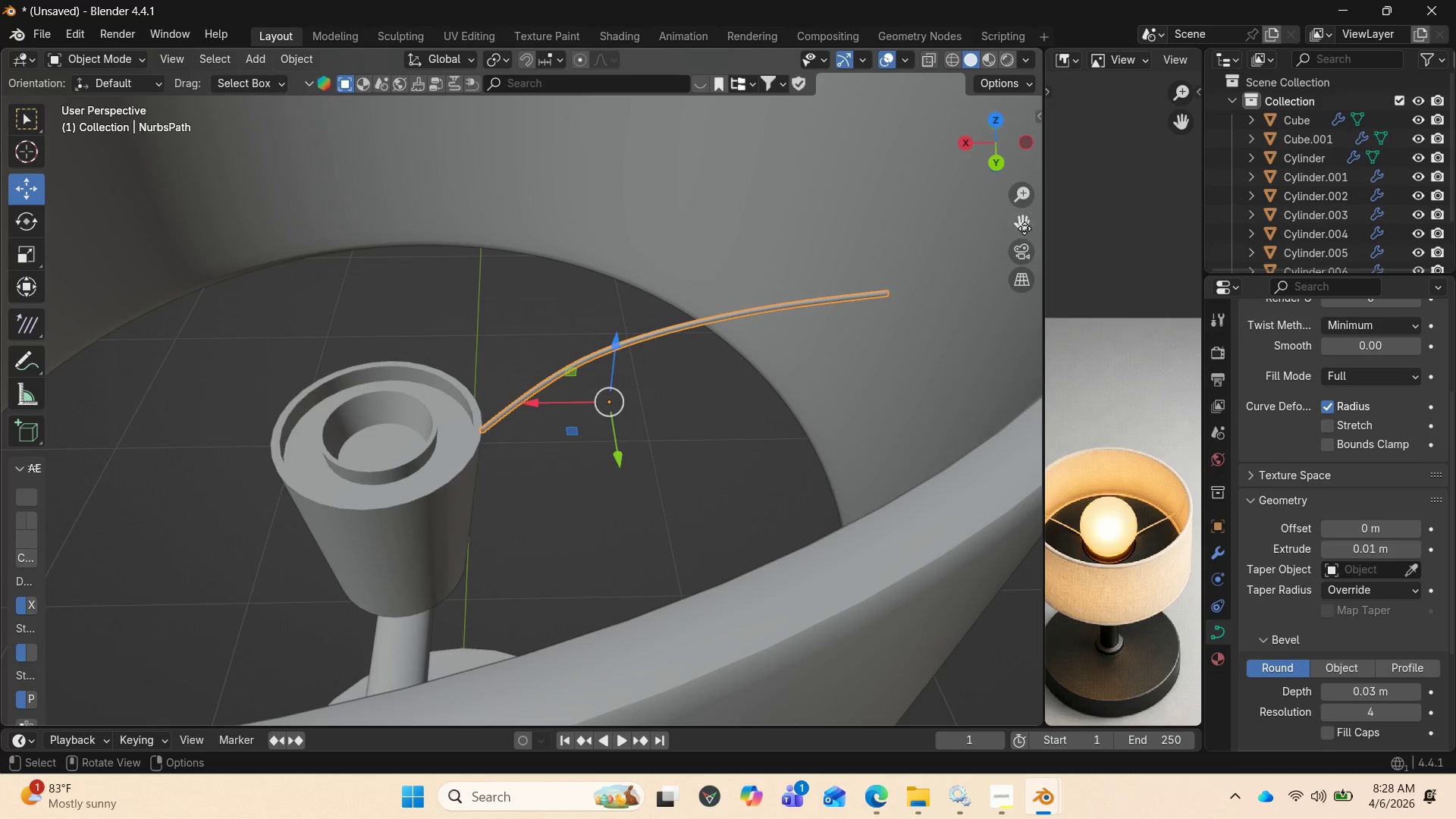 
left_click_drag(start_coordinate=[1027, 225], to_coordinate=[872, 302])
 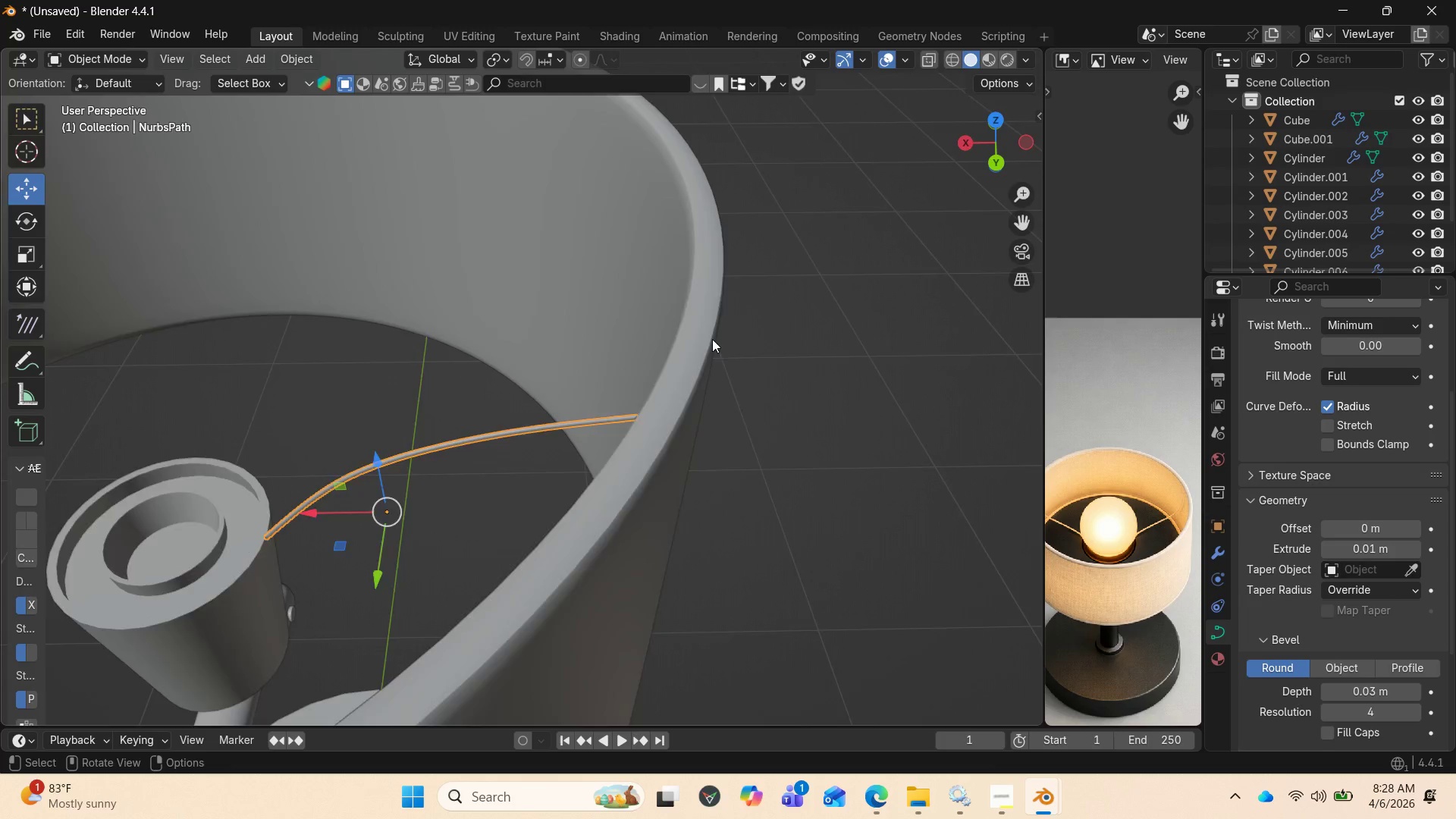 
scroll: coordinate [699, 369], scroll_direction: up, amount: 2.0
 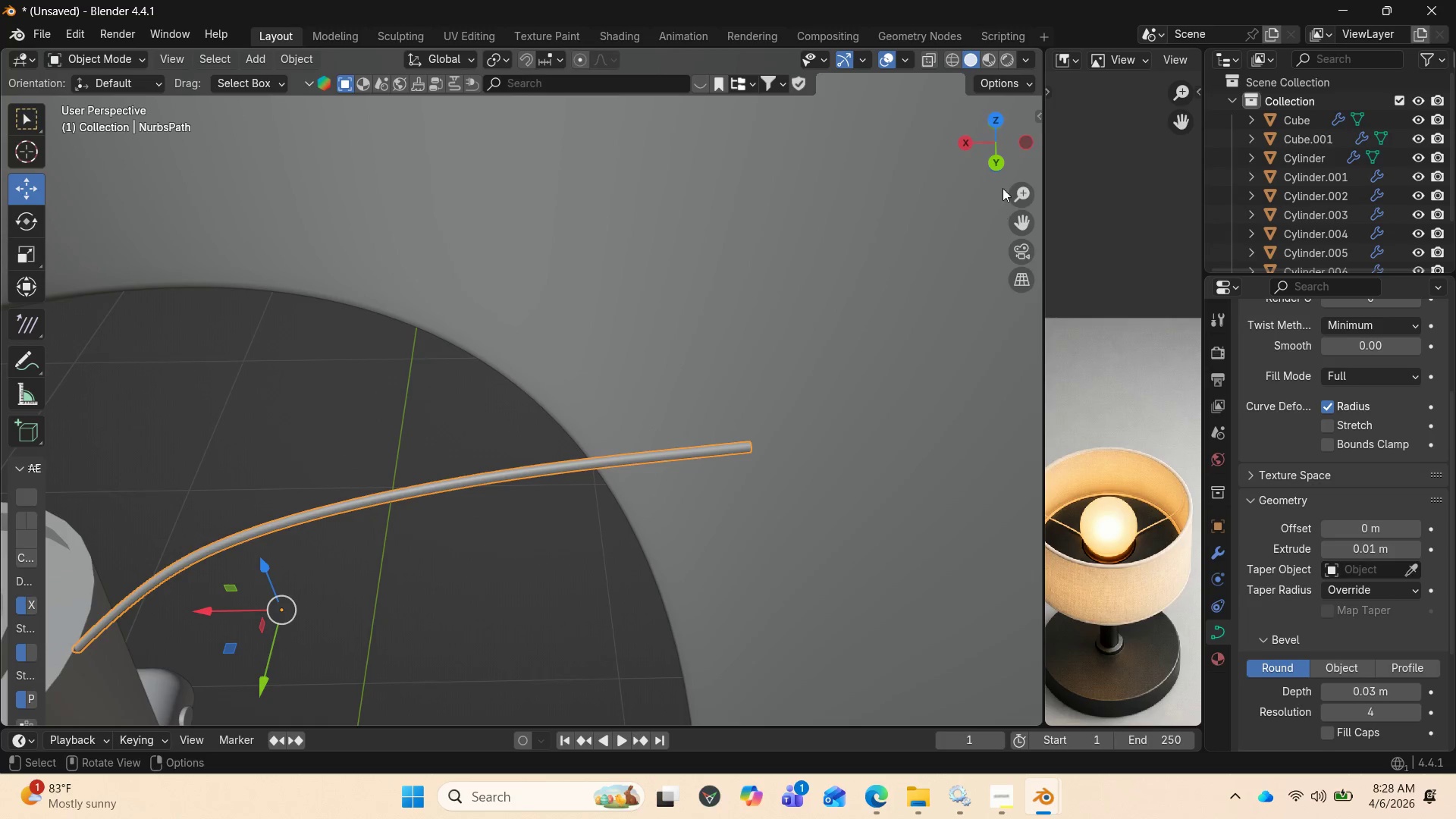 
left_click_drag(start_coordinate=[1006, 143], to_coordinate=[990, 141])
 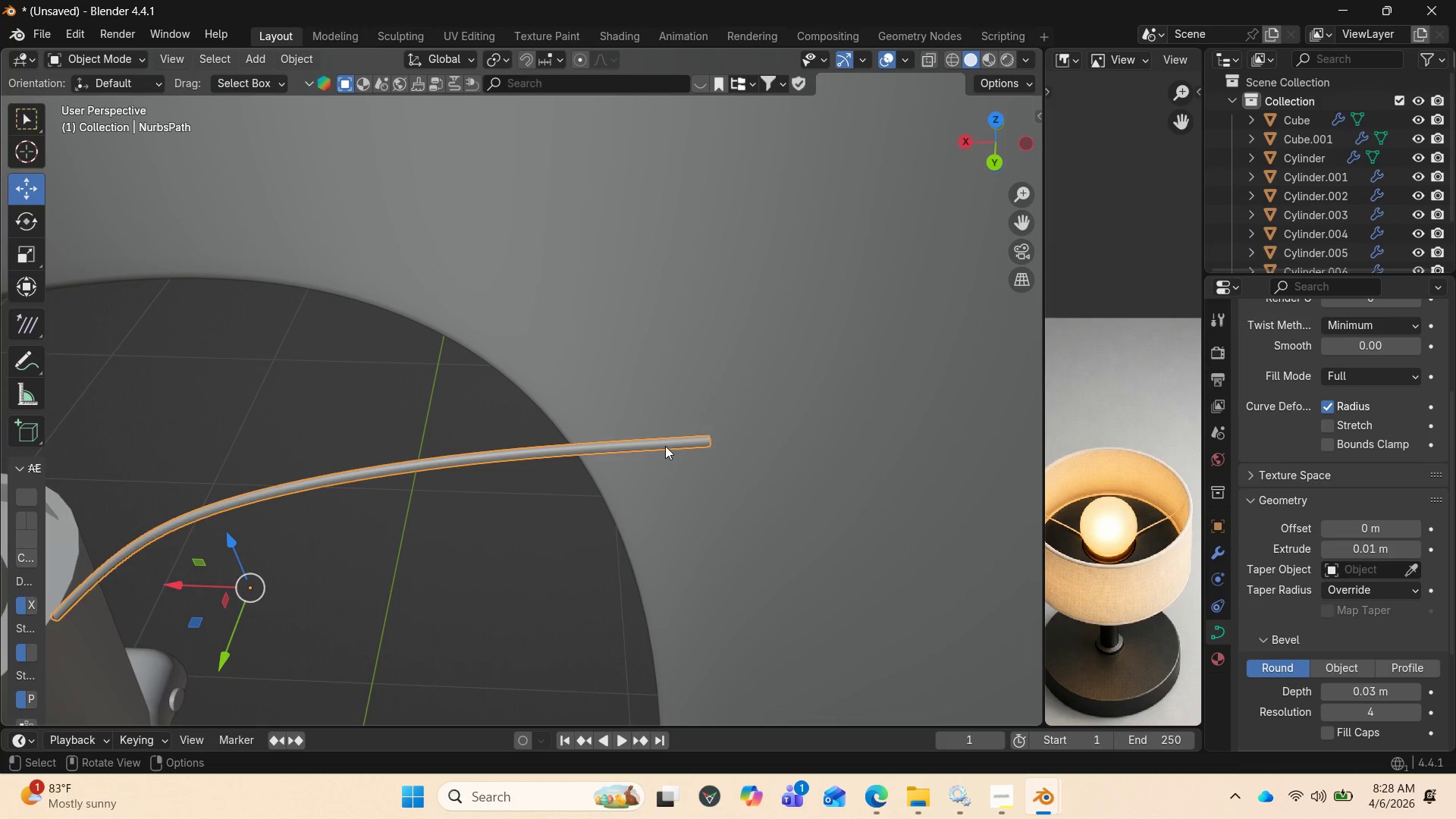 
left_click([665, 446])
 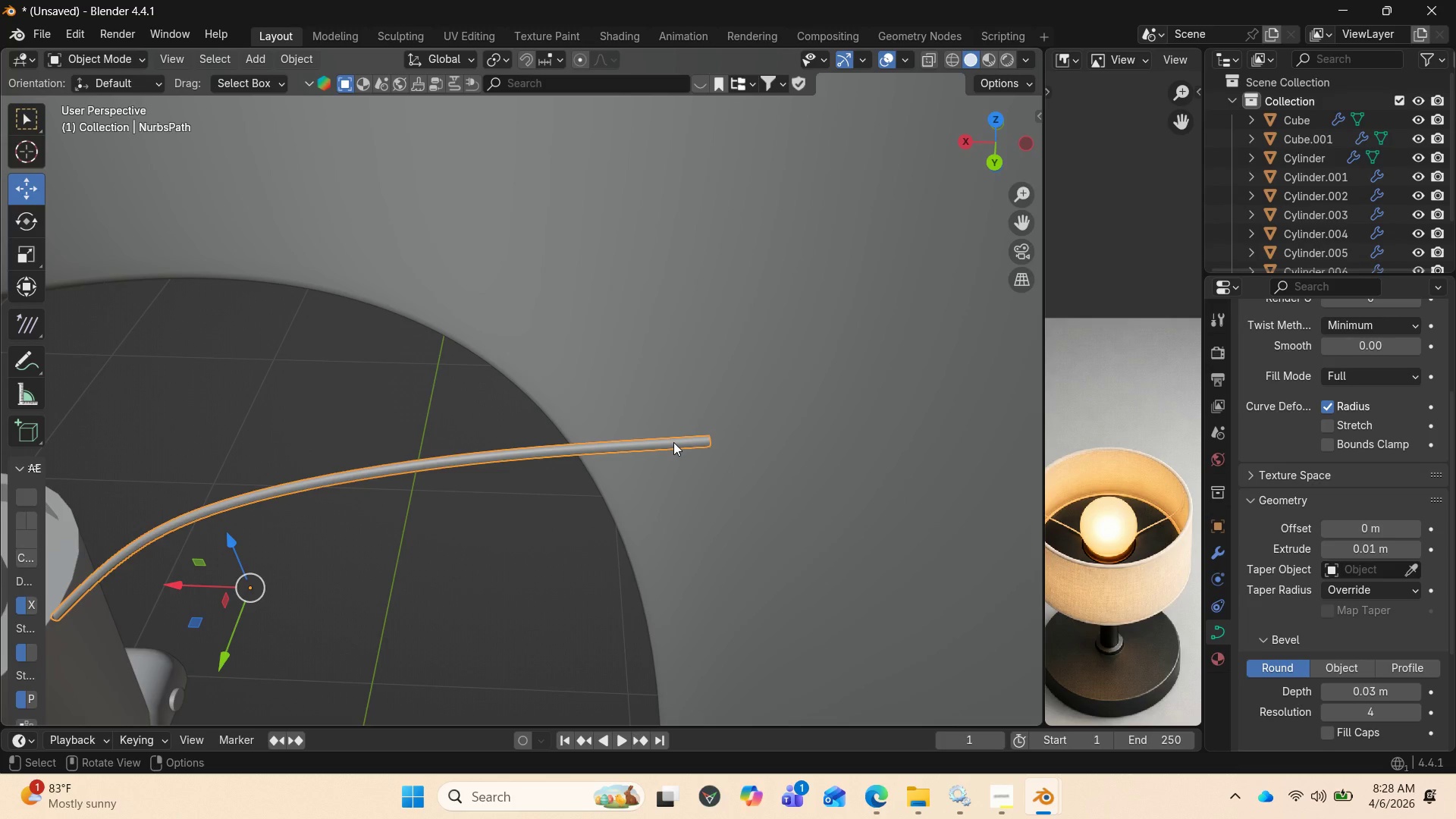 
key(Tab)
 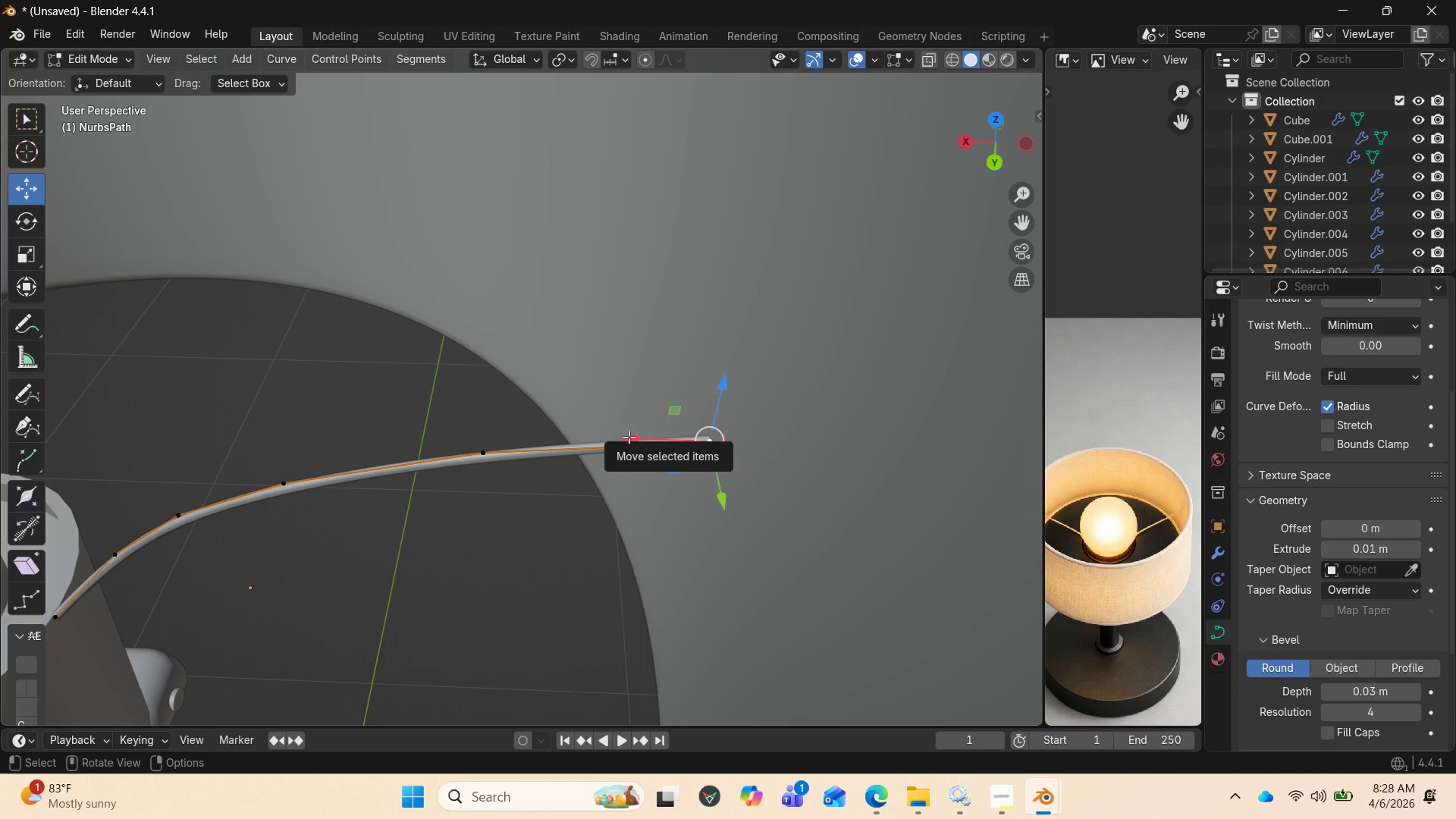 
left_click_drag(start_coordinate=[629, 437], to_coordinate=[642, 437])
 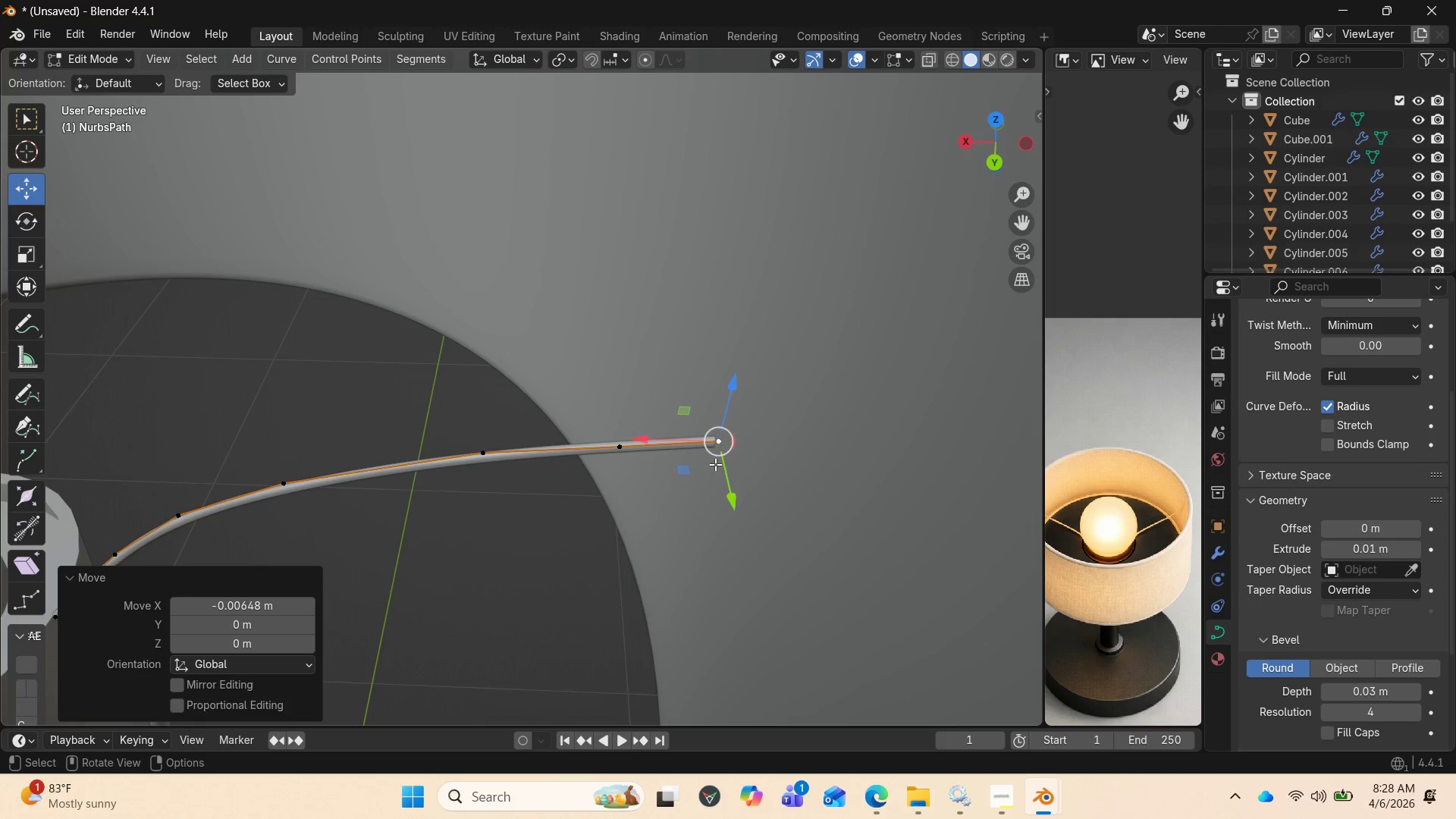 
scroll: coordinate [711, 463], scroll_direction: down, amount: 2.0
 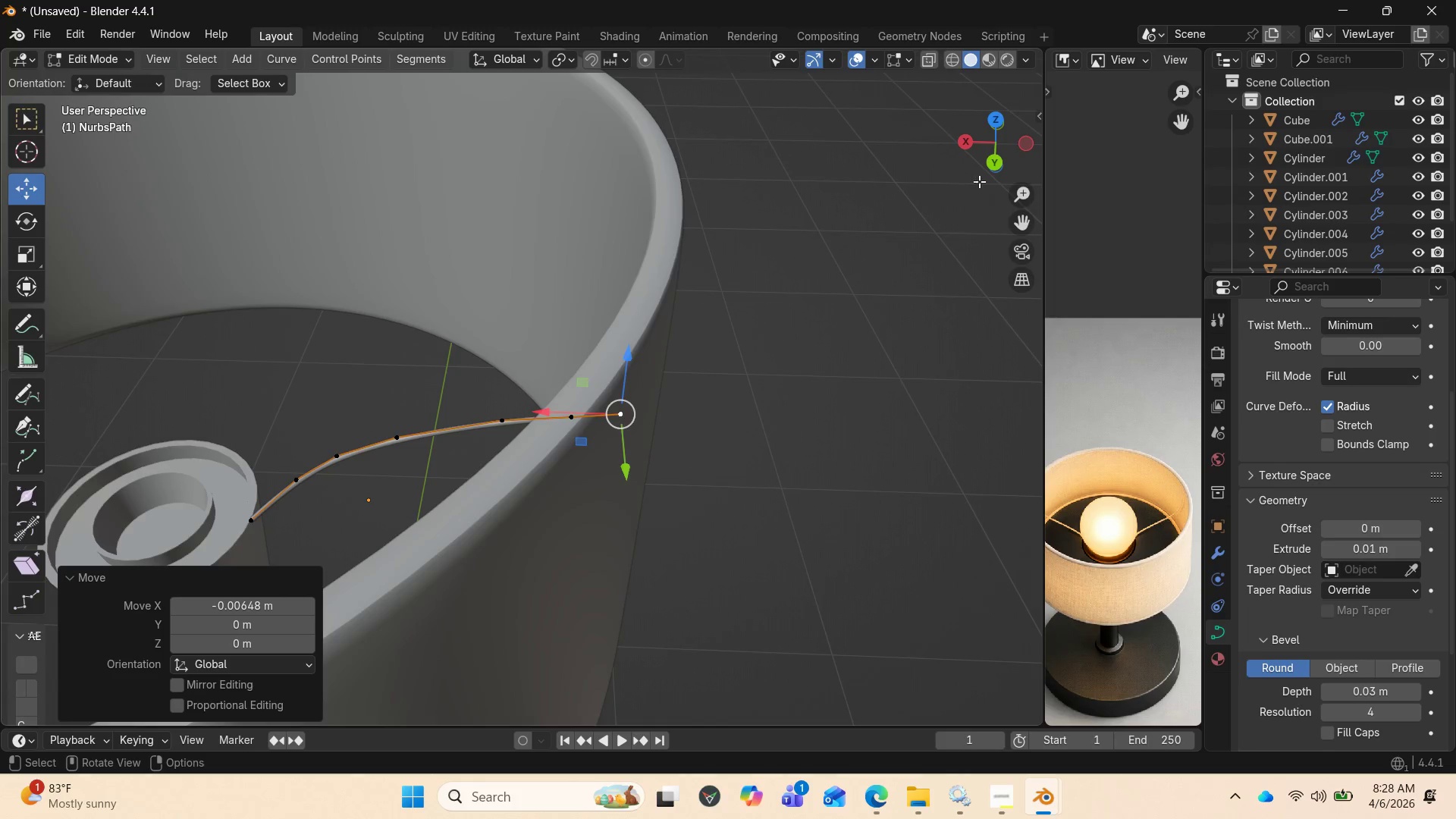 
left_click_drag(start_coordinate=[993, 162], to_coordinate=[25, 150])
 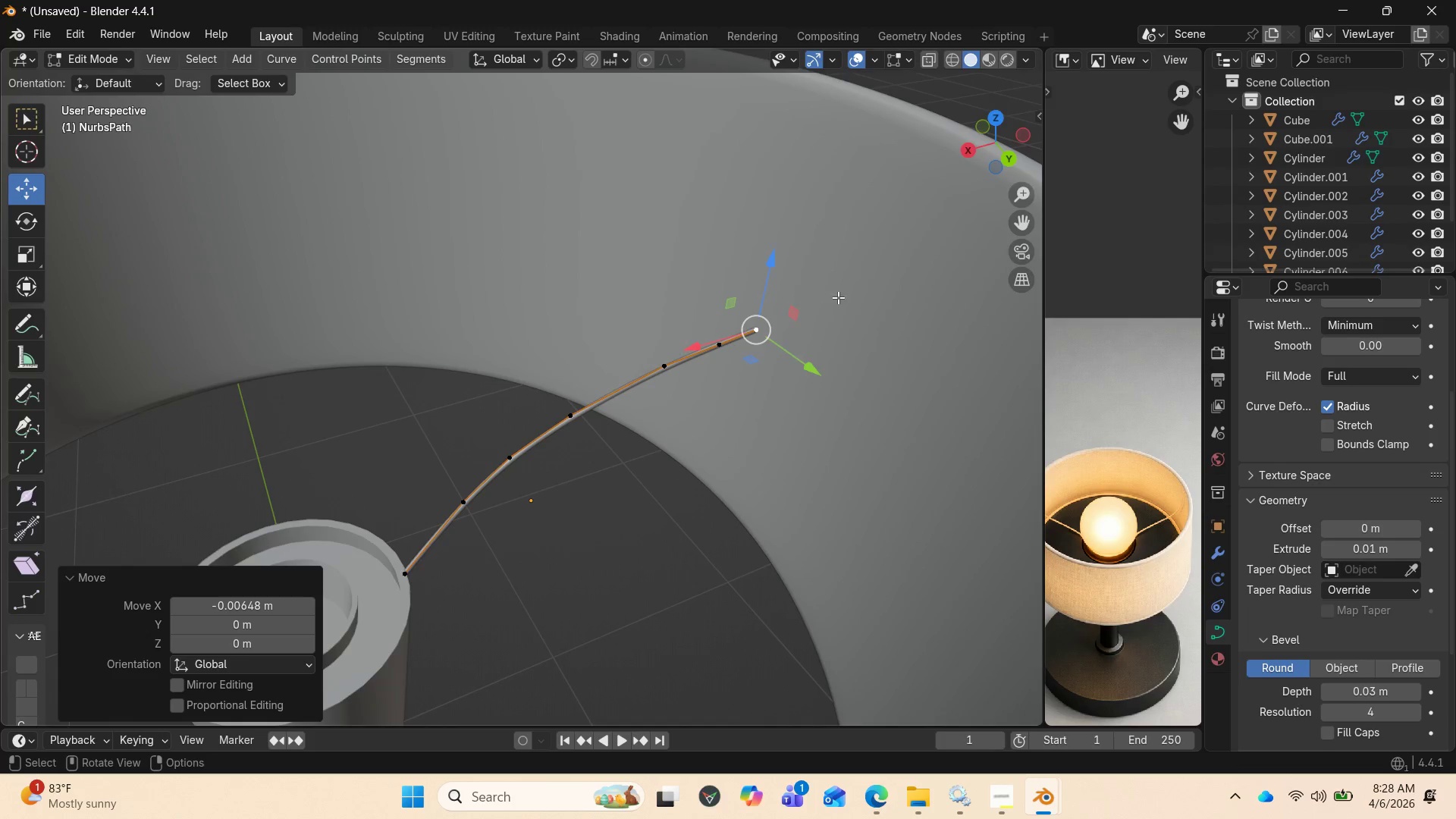 
scroll: coordinate [832, 304], scroll_direction: down, amount: 1.0
 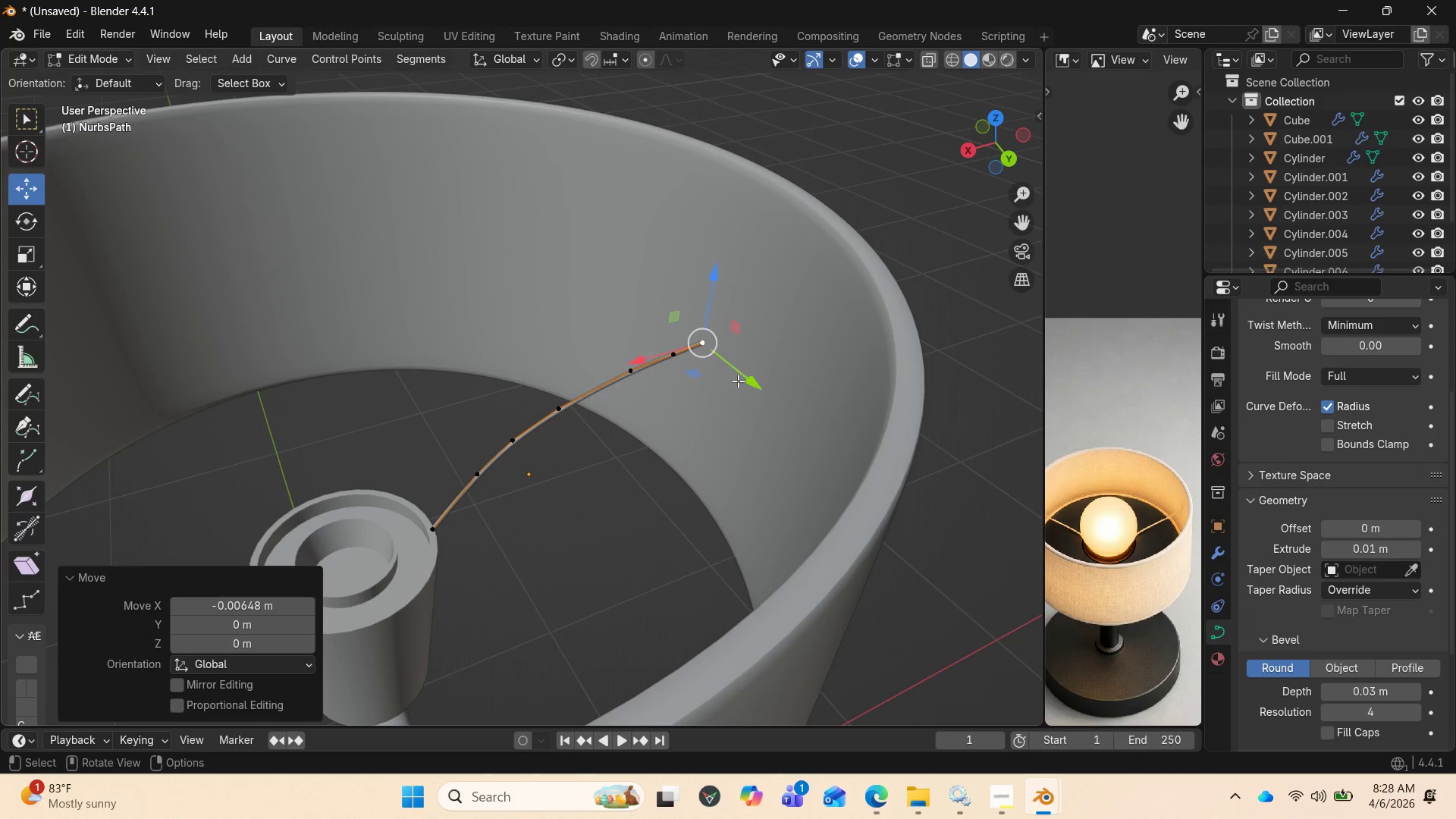 
key(Tab)
 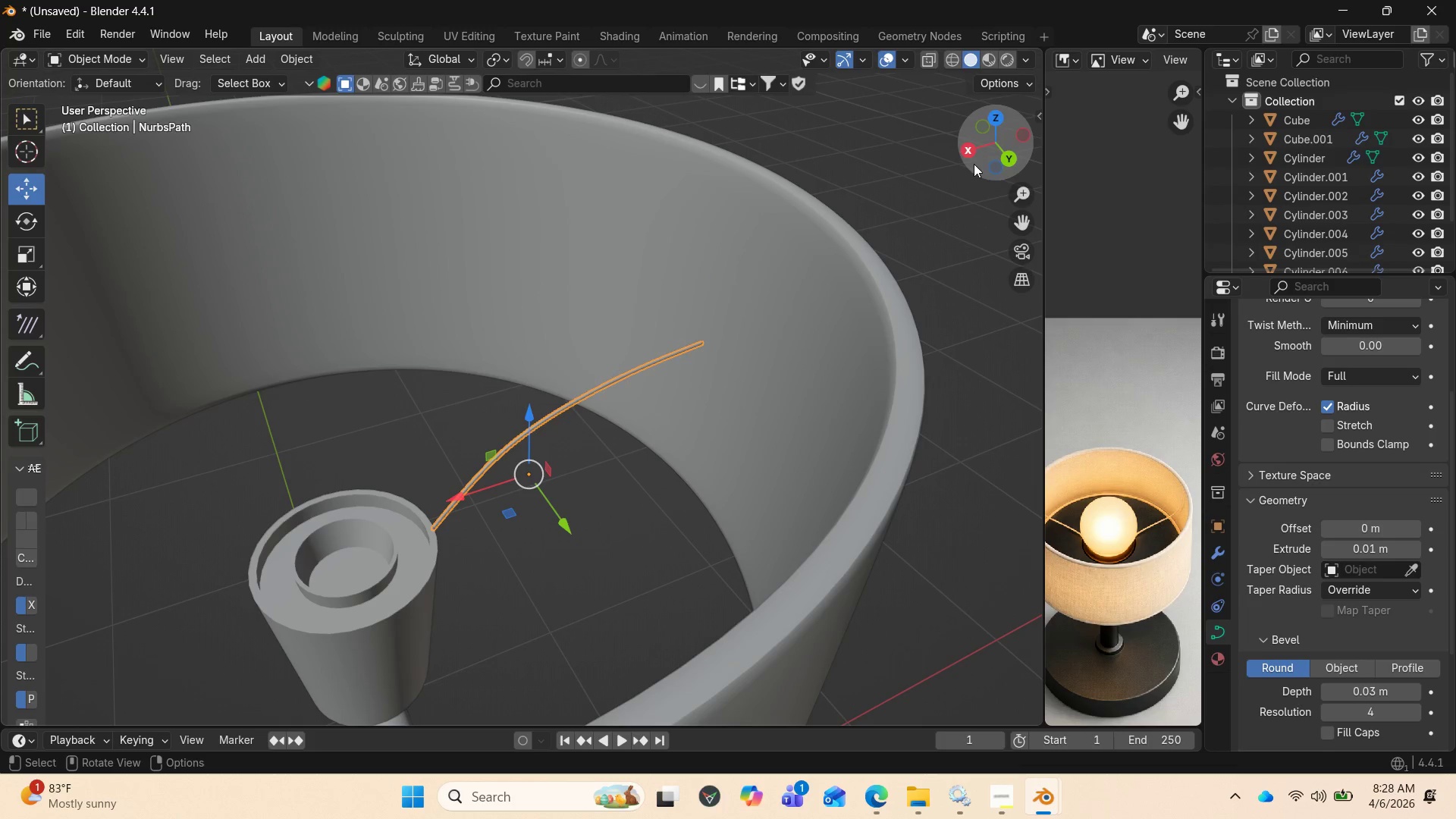 
left_click_drag(start_coordinate=[996, 146], to_coordinate=[755, 229])
 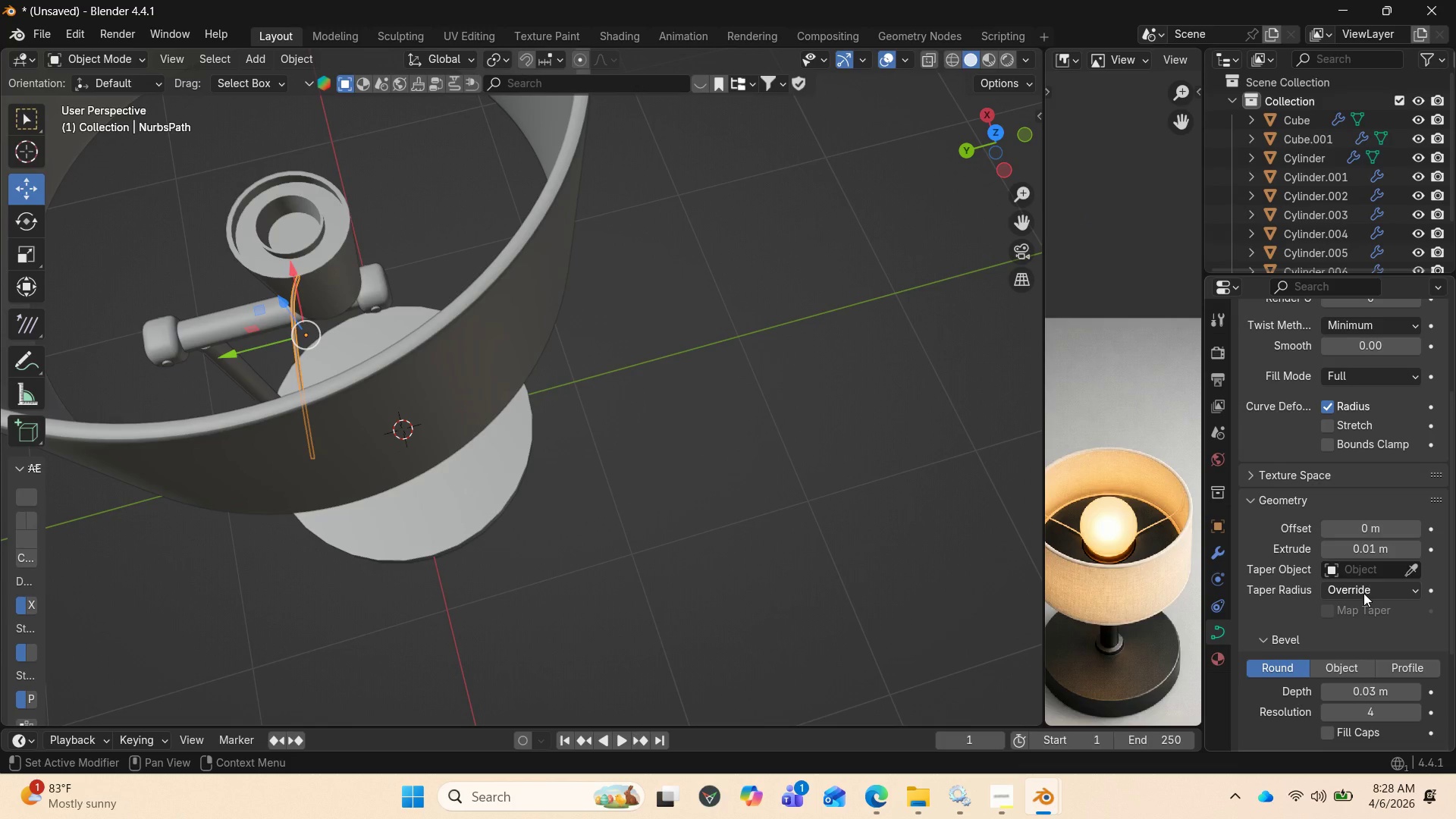 
mouse_move([1373, 575])
 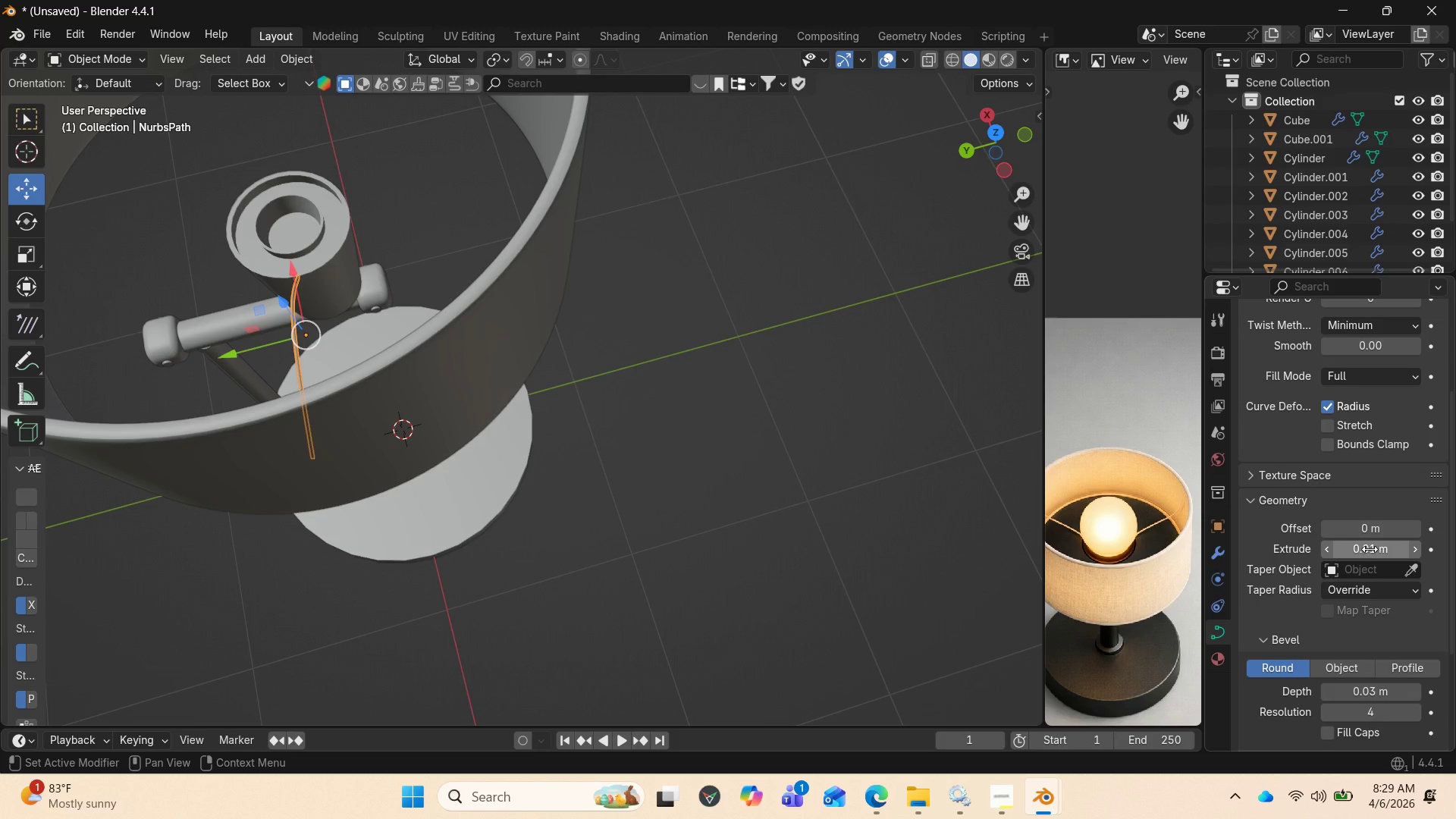 
wait(5.15)
 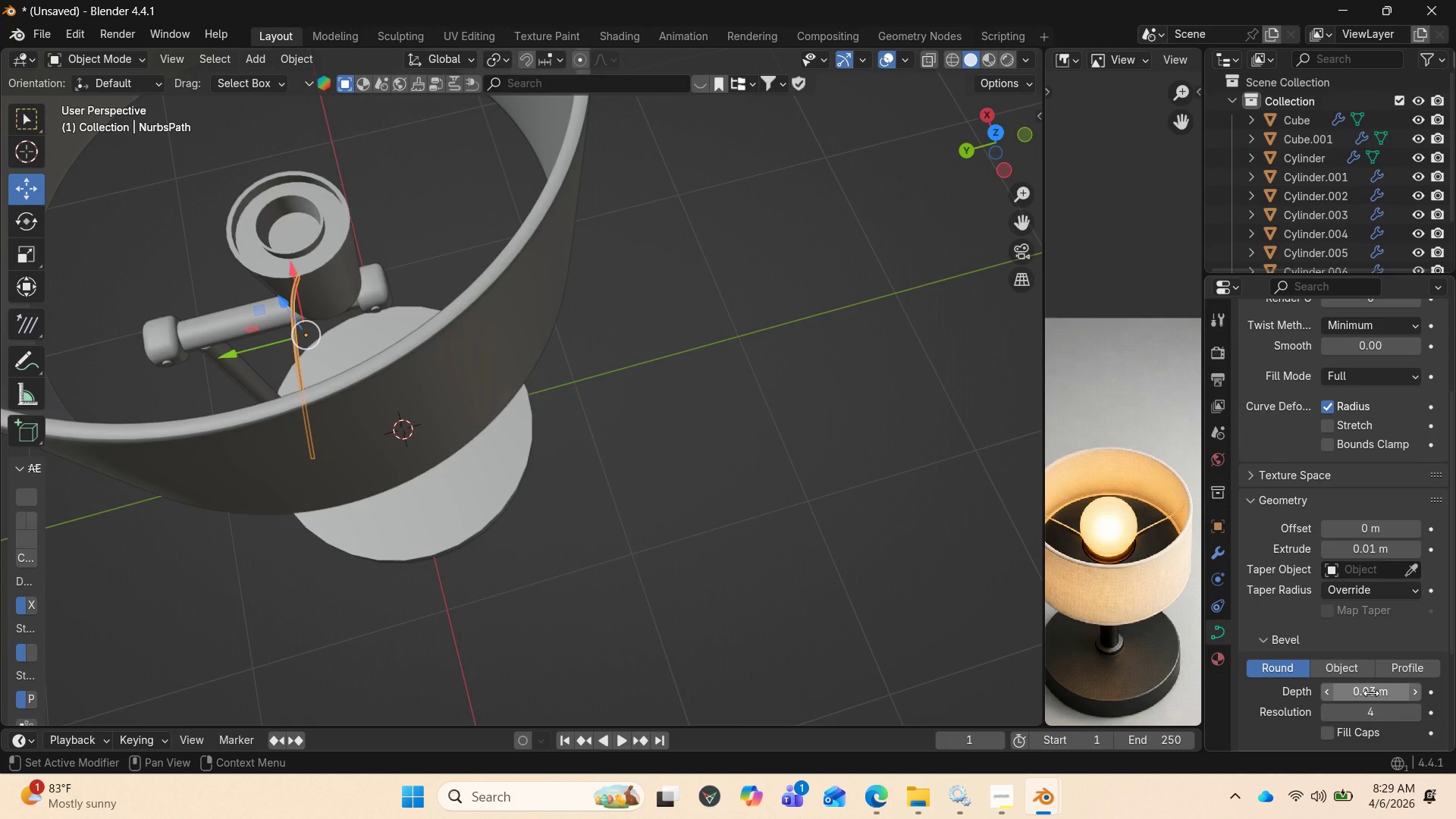 
left_click([1370, 550])
 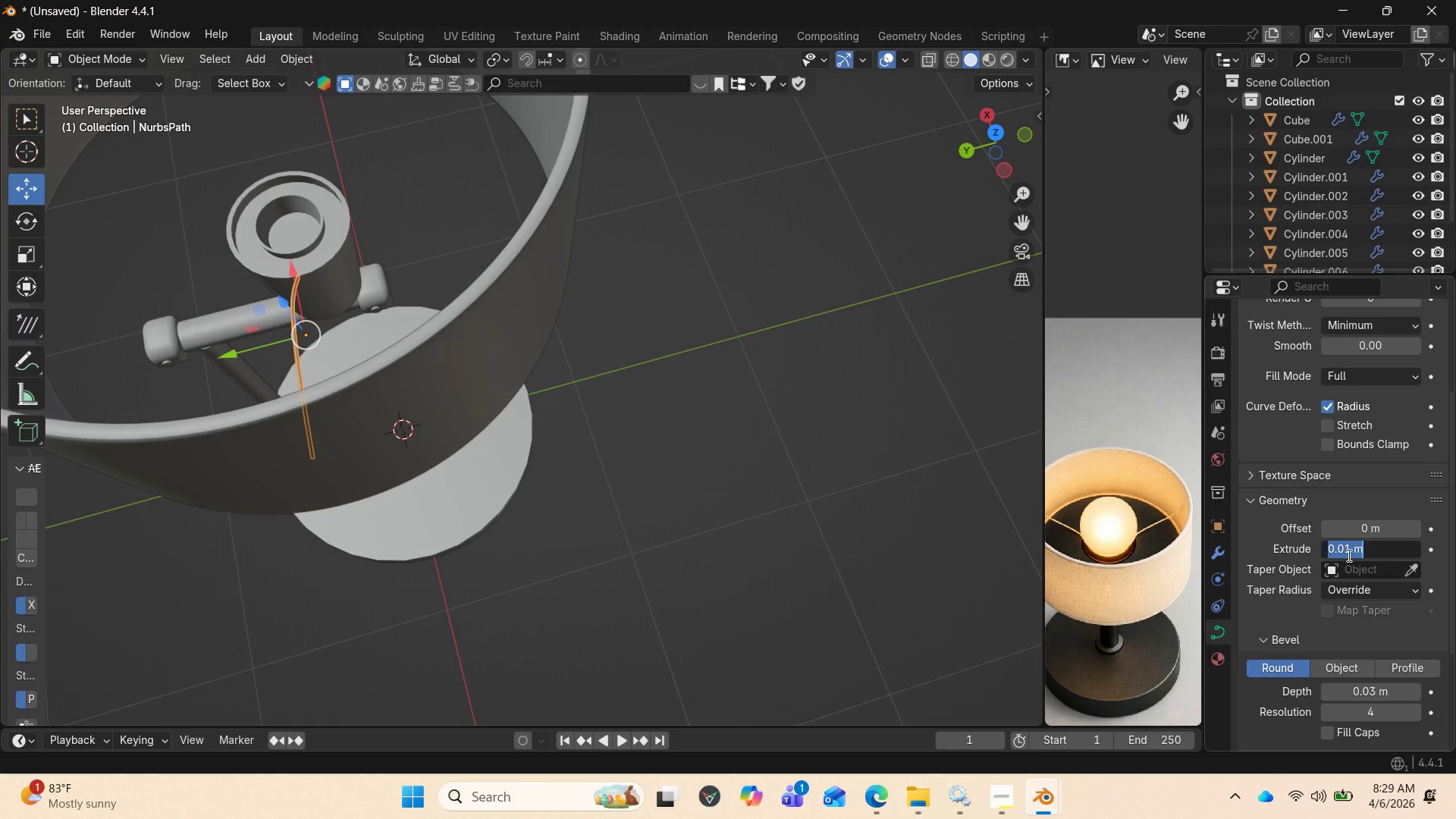 
left_click([1348, 553])
 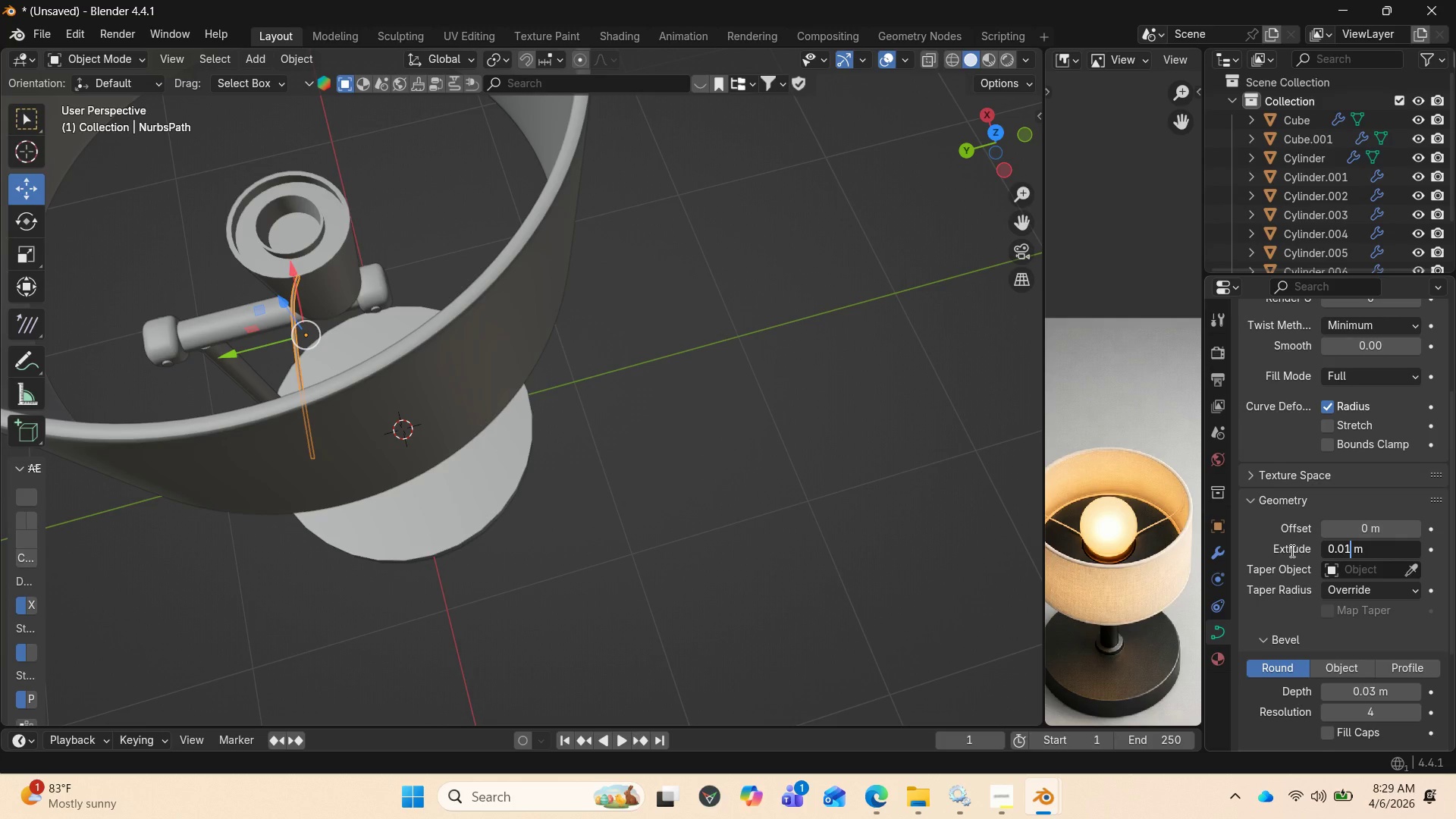 
wait(42.14)
 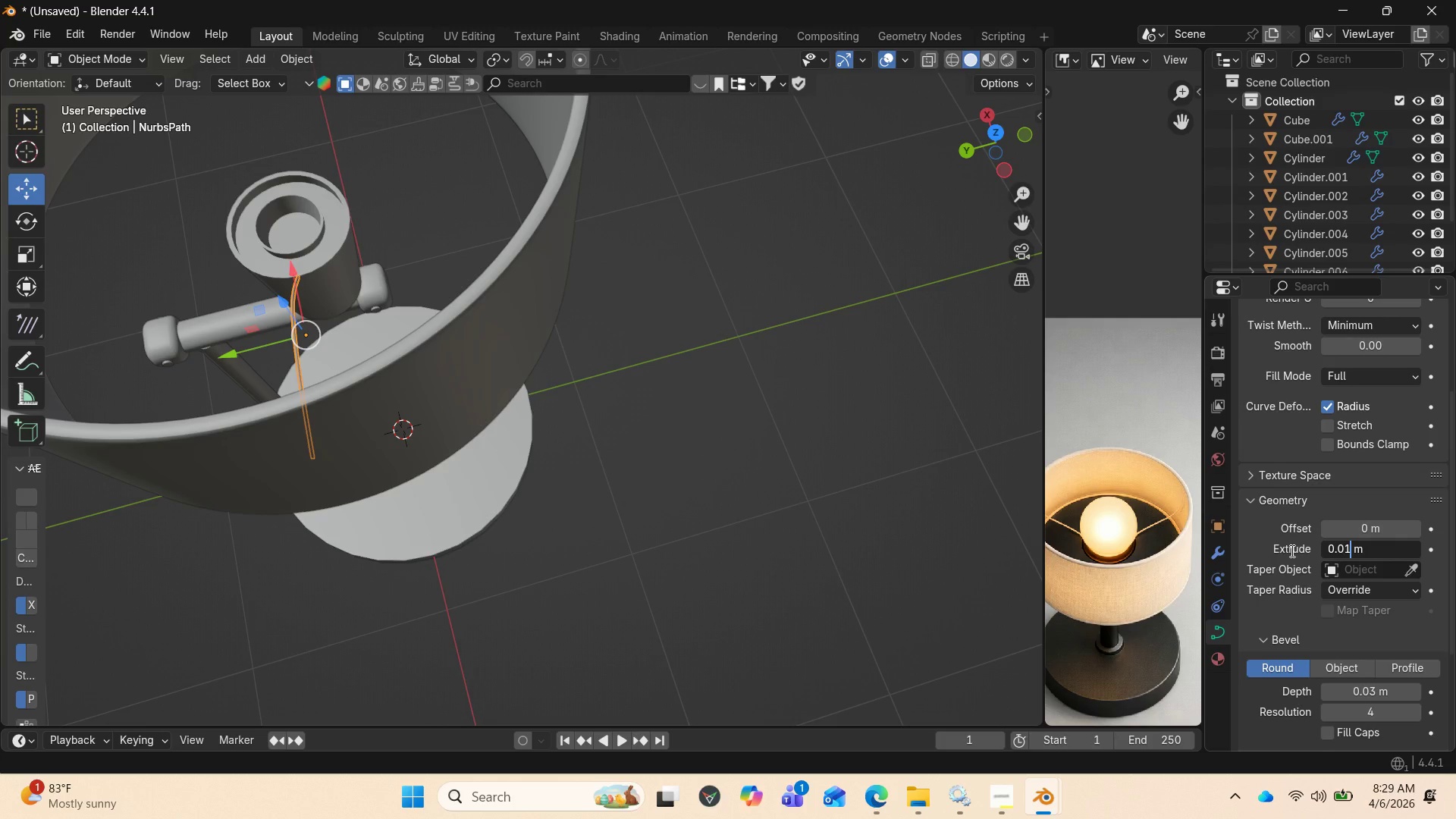 
left_click([983, 152])
 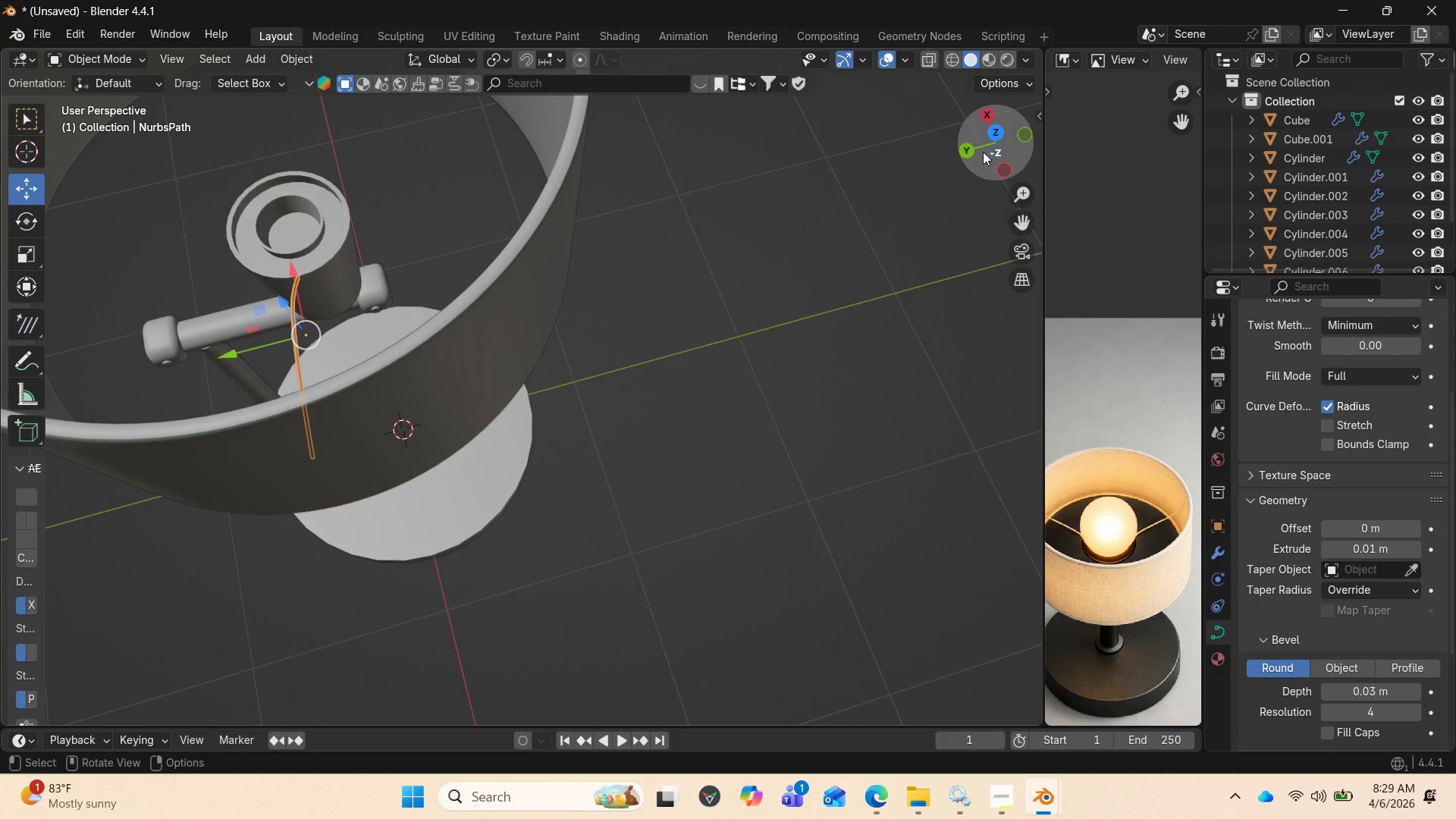 
left_click_drag(start_coordinate=[983, 152], to_coordinate=[157, 99])
 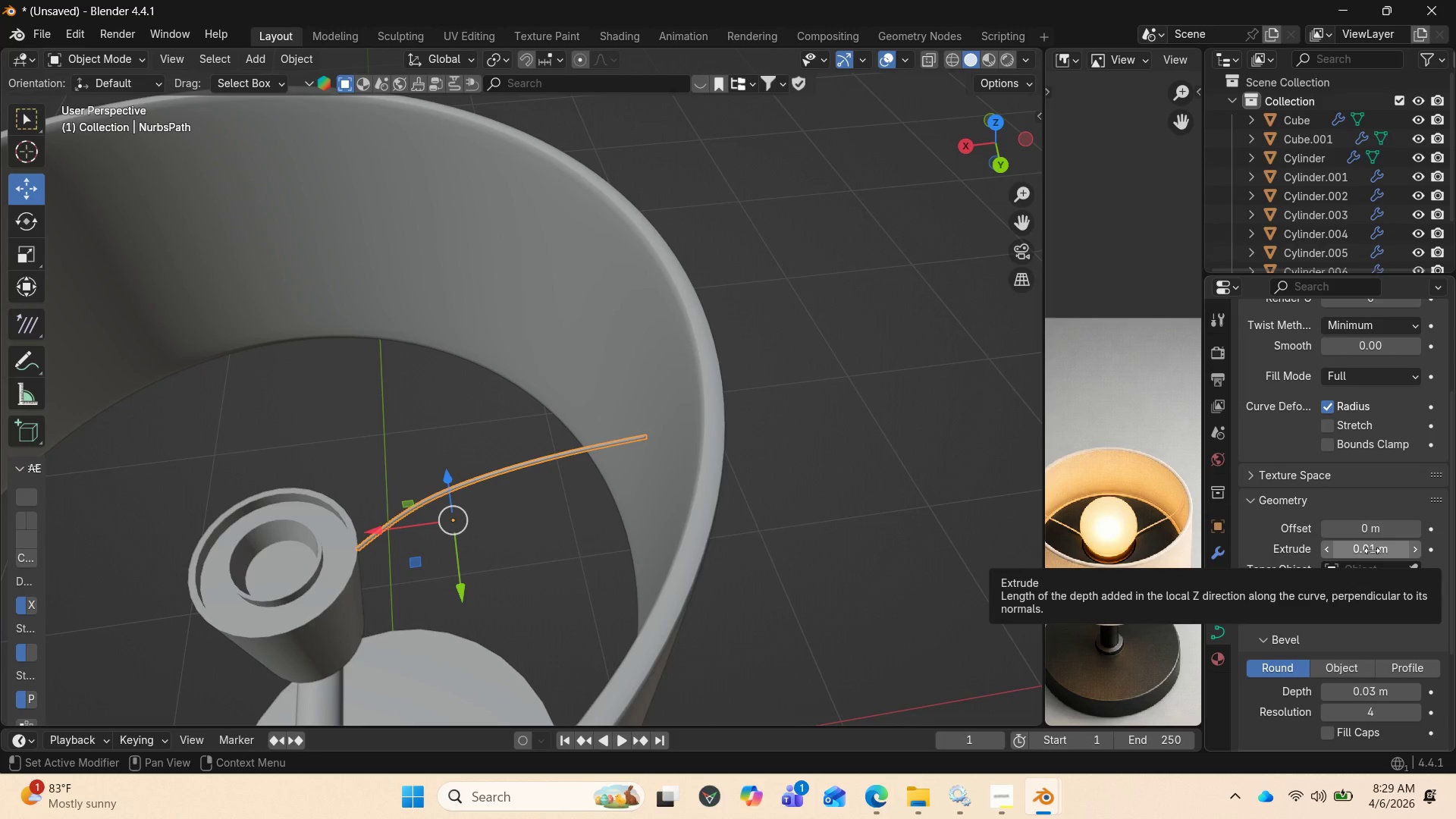 
left_click([1375, 552])
 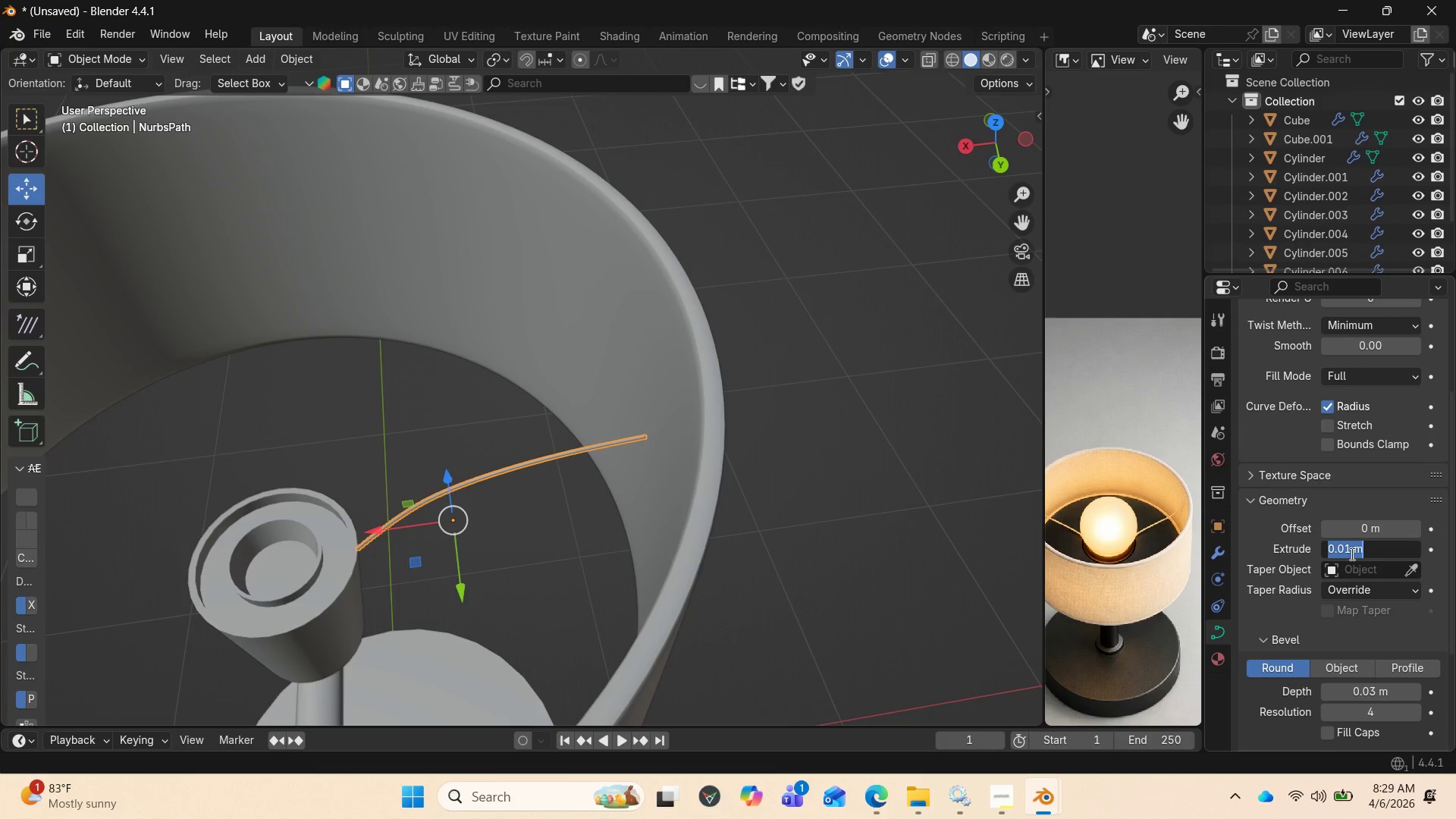 
left_click([1351, 554])
 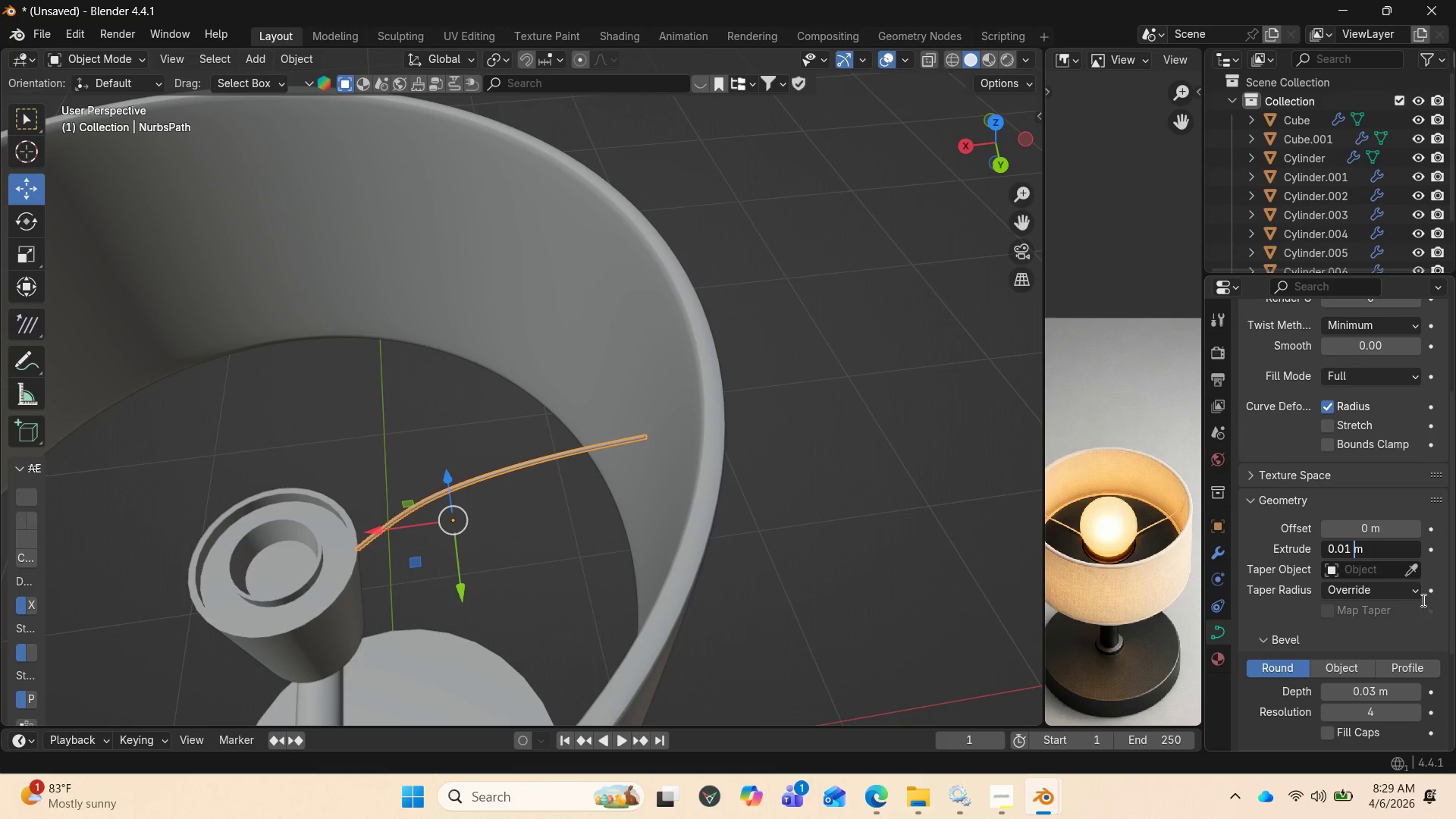 
left_click([1350, 553])
 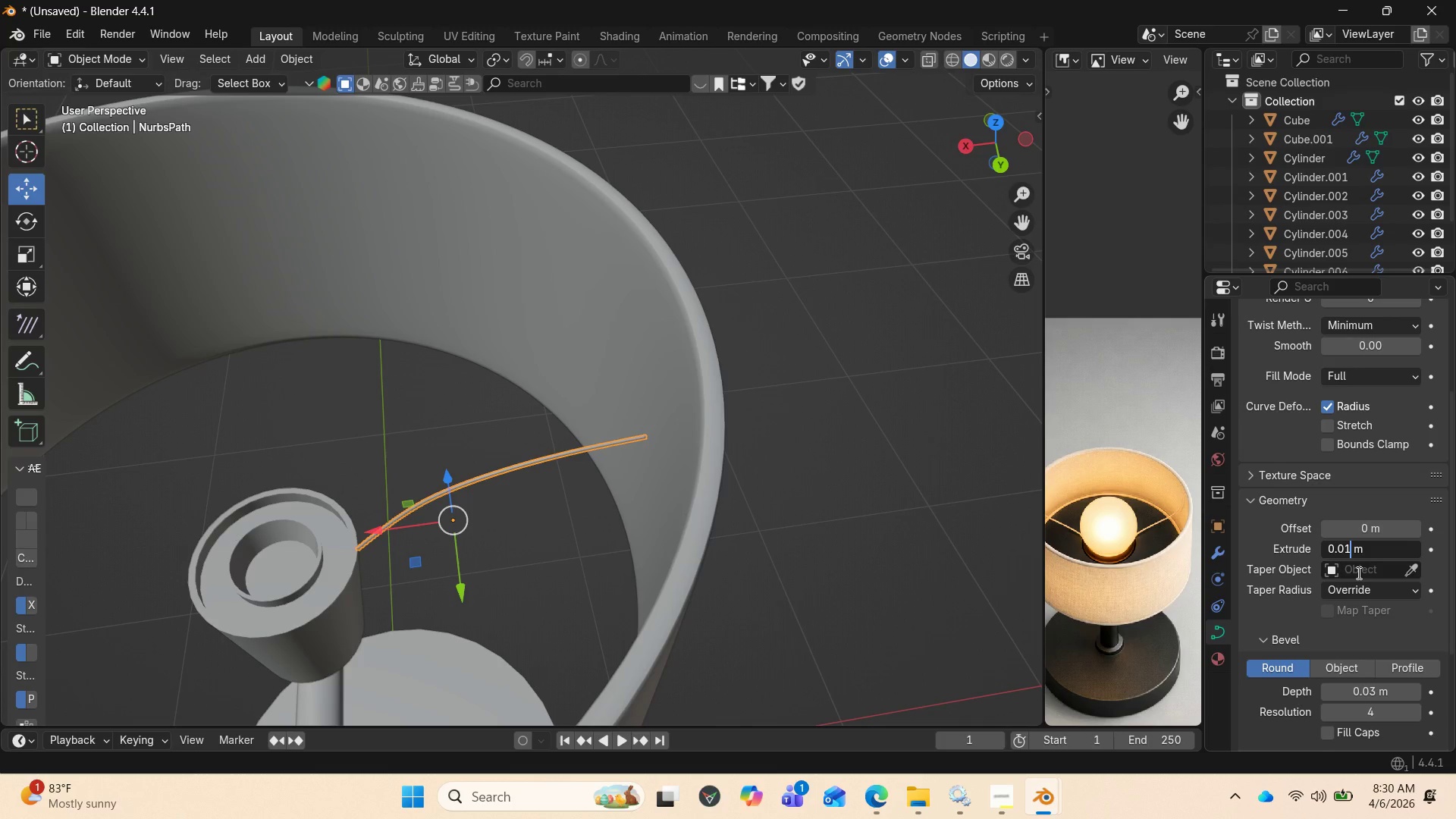 
key(Backspace)
 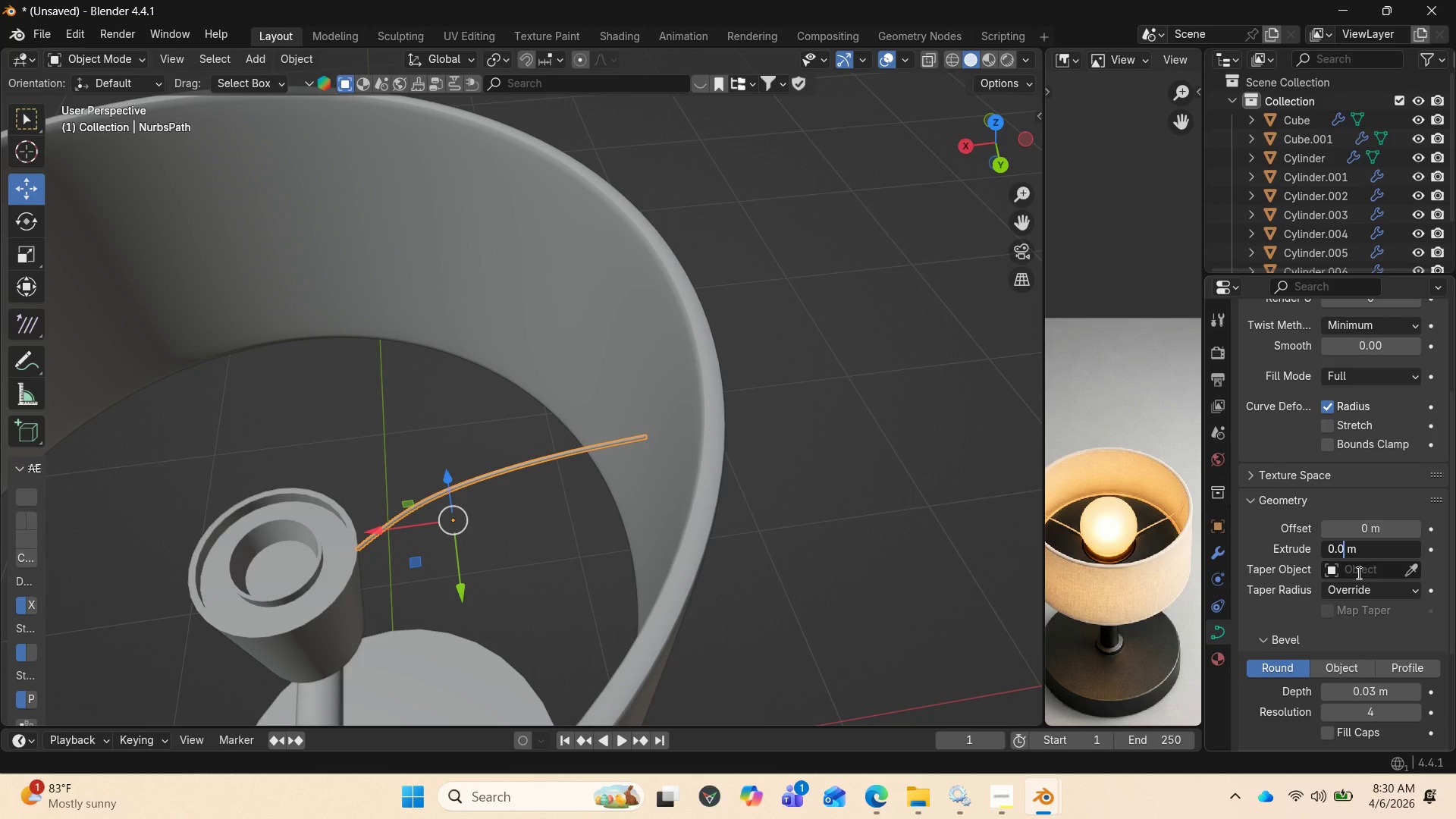 
key(2)
 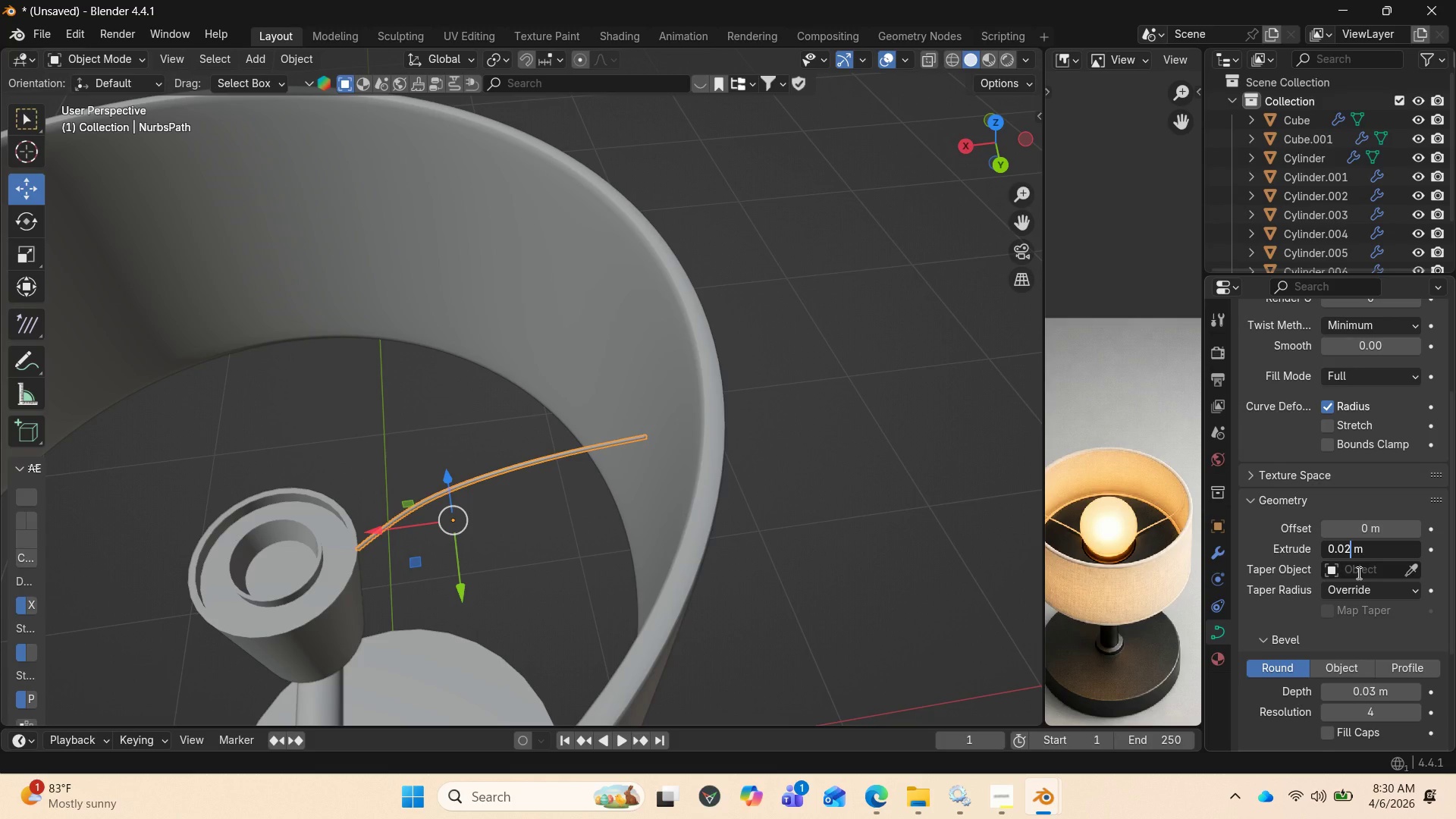 
key(Enter)
 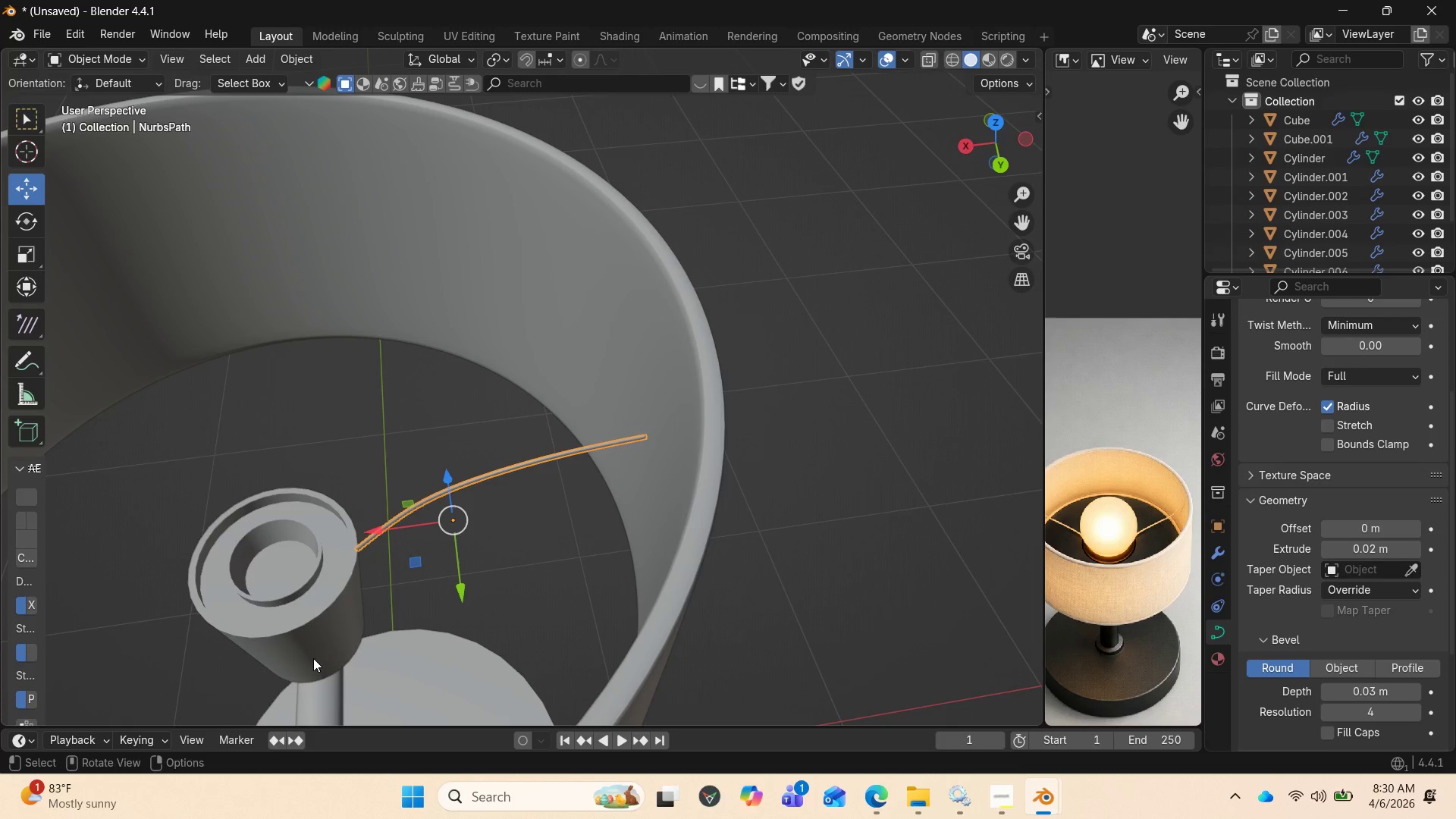 
scroll: coordinate [326, 573], scroll_direction: up, amount: 2.0
 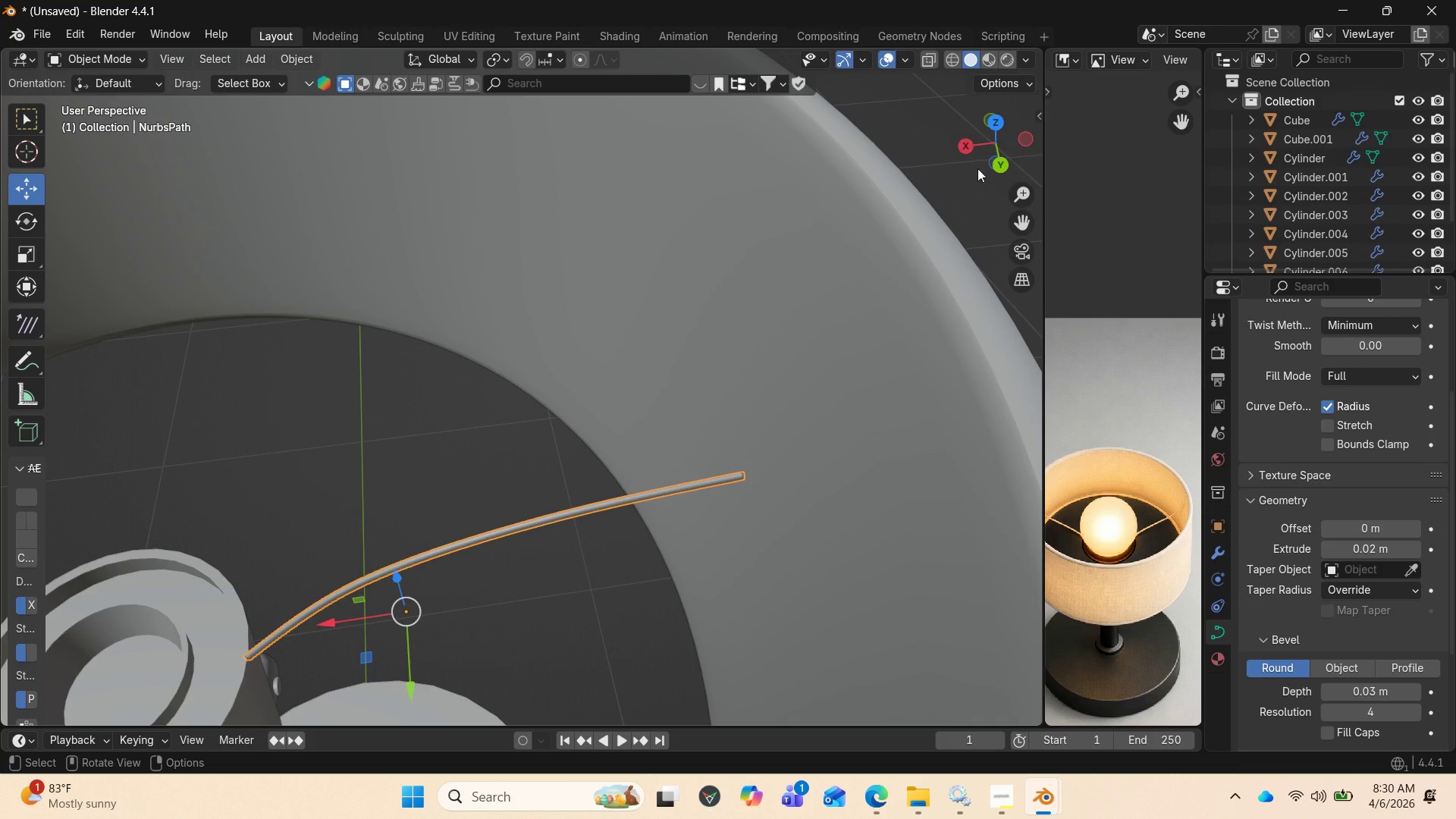 
left_click_drag(start_coordinate=[972, 148], to_coordinate=[1034, 82])
 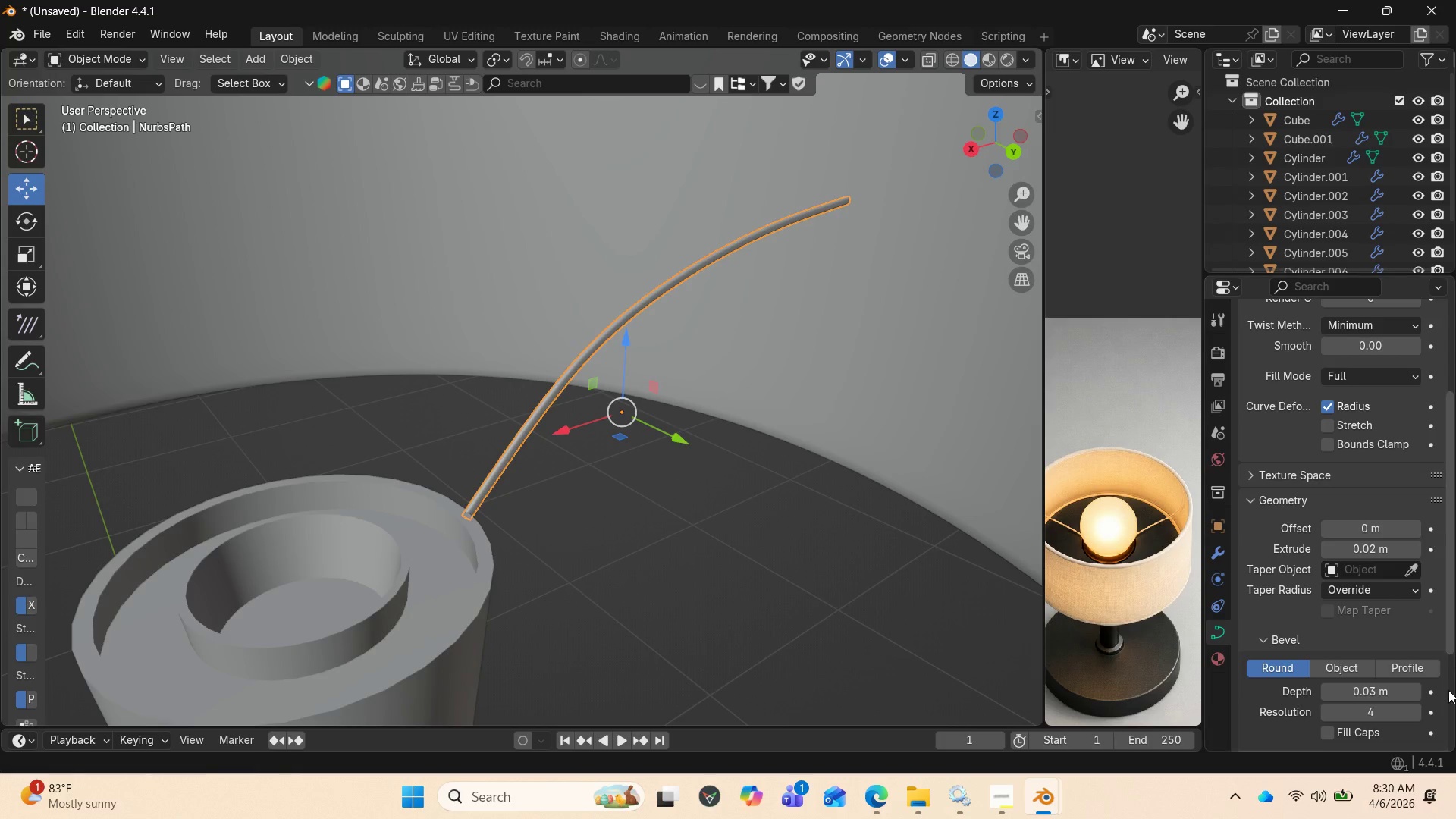 
mouse_move([1365, 685])
 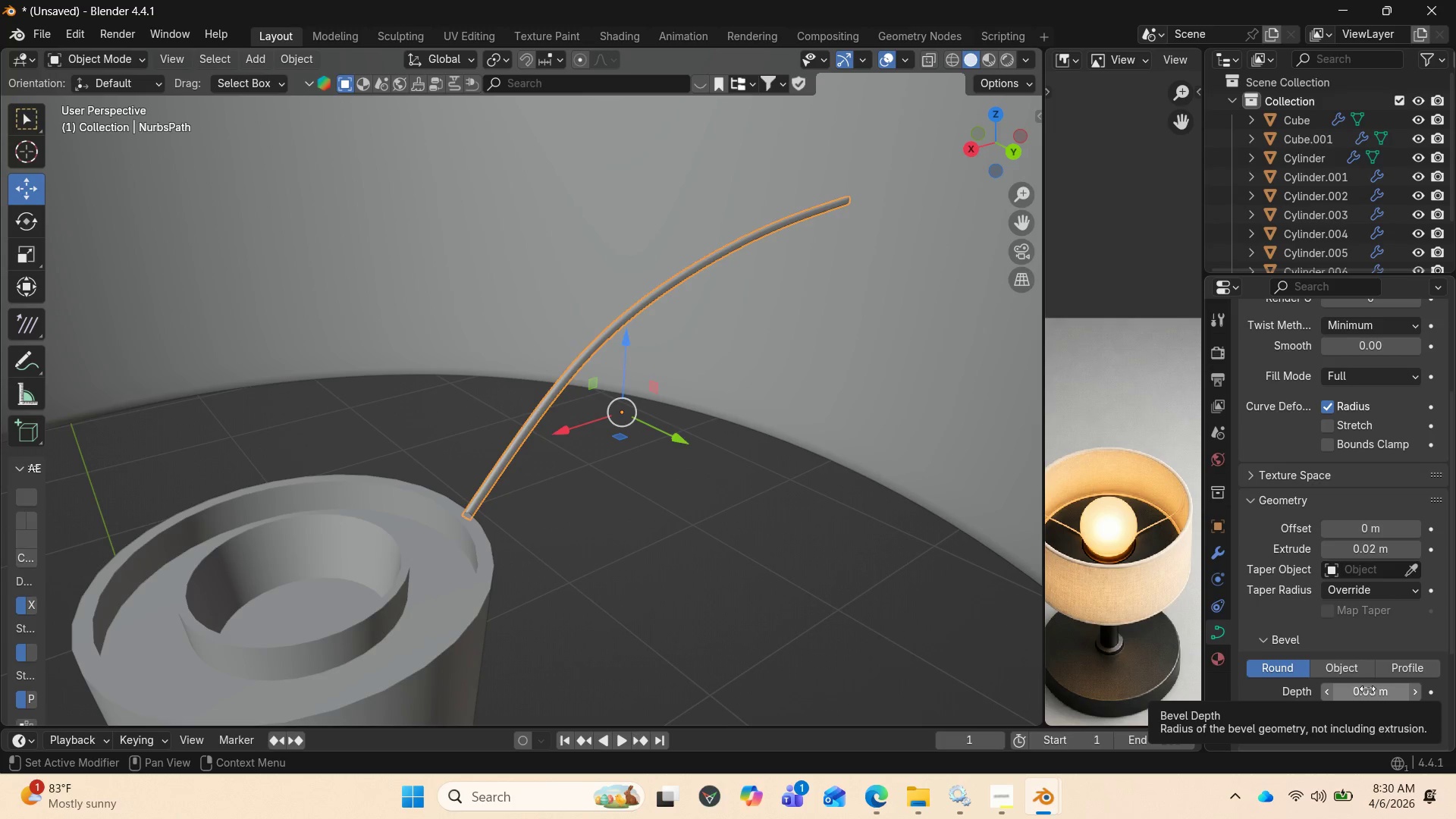 
left_click([1371, 691])
 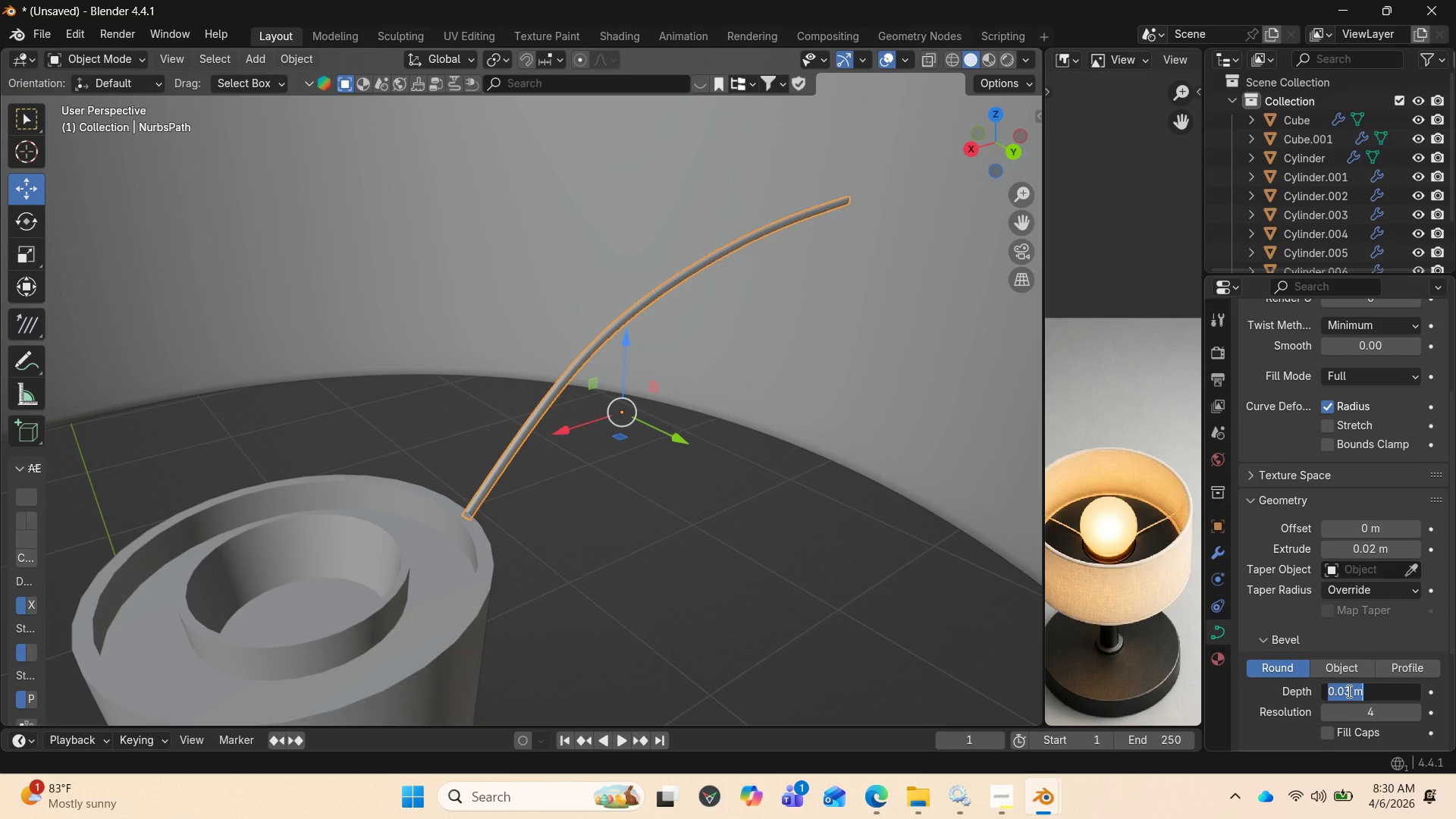 
left_click([1348, 691])
 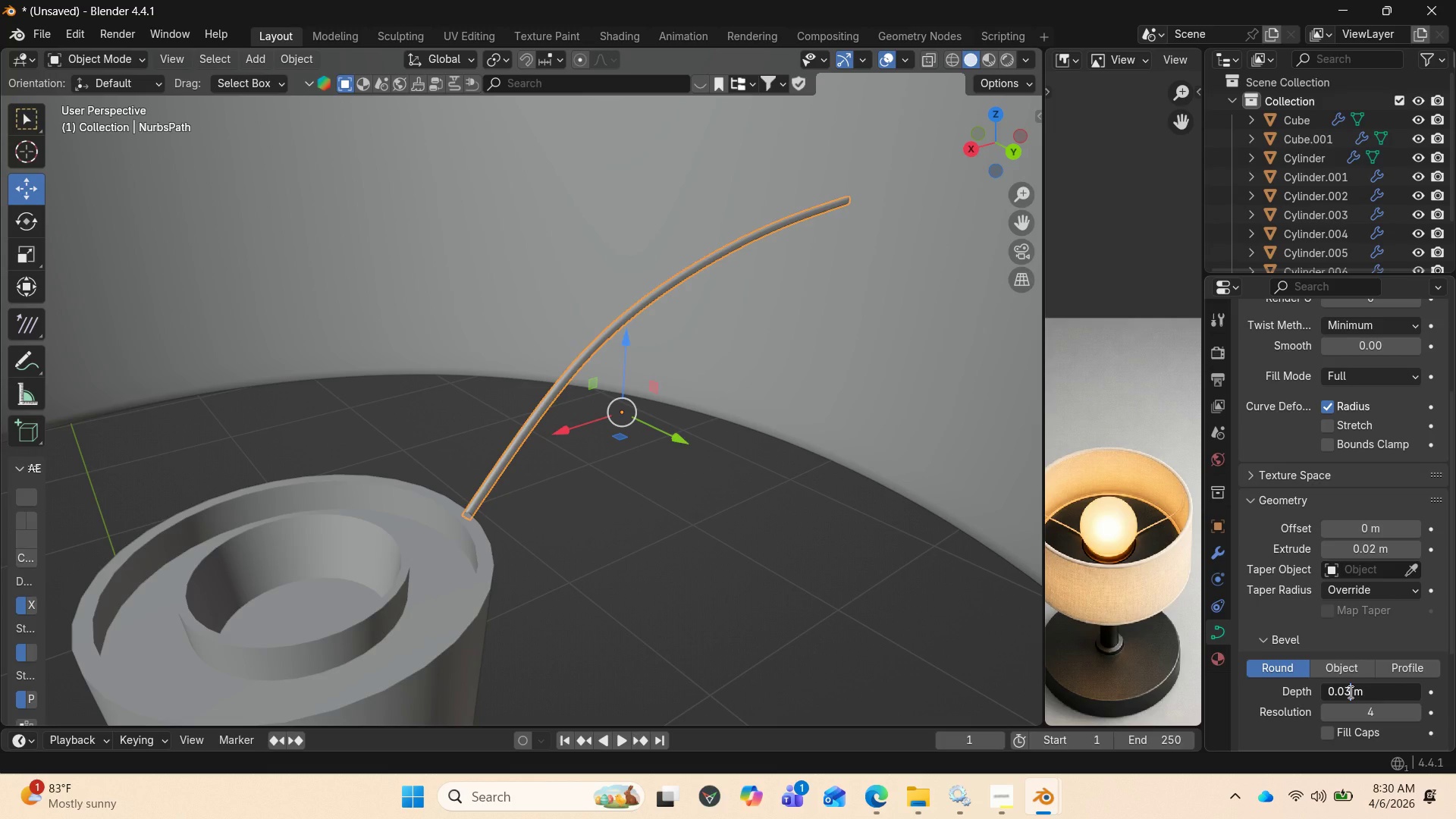 
wait(6.0)
 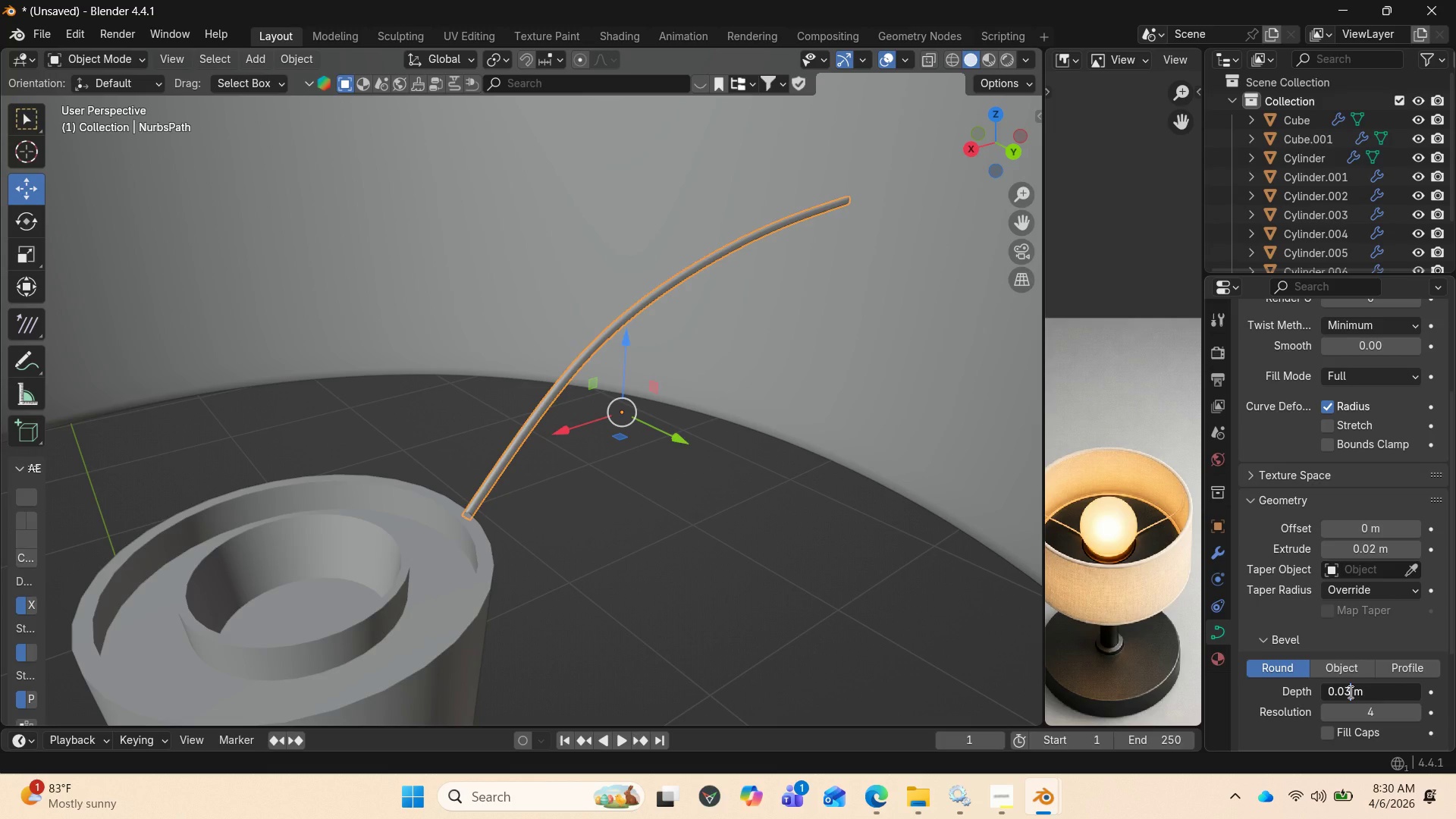 
scroll: coordinate [583, 494], scroll_direction: down, amount: 6.0
 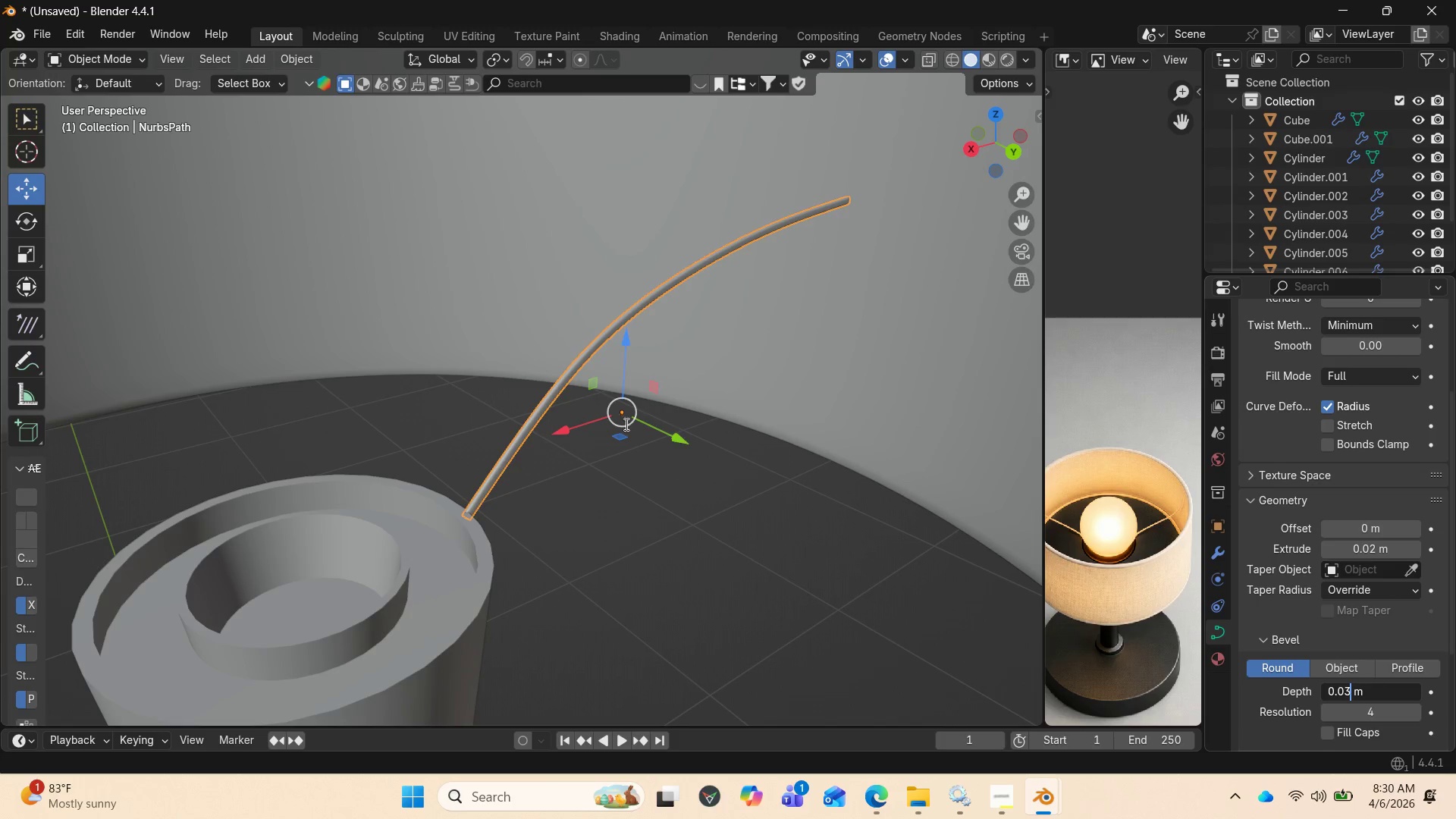 
left_click([692, 389])
 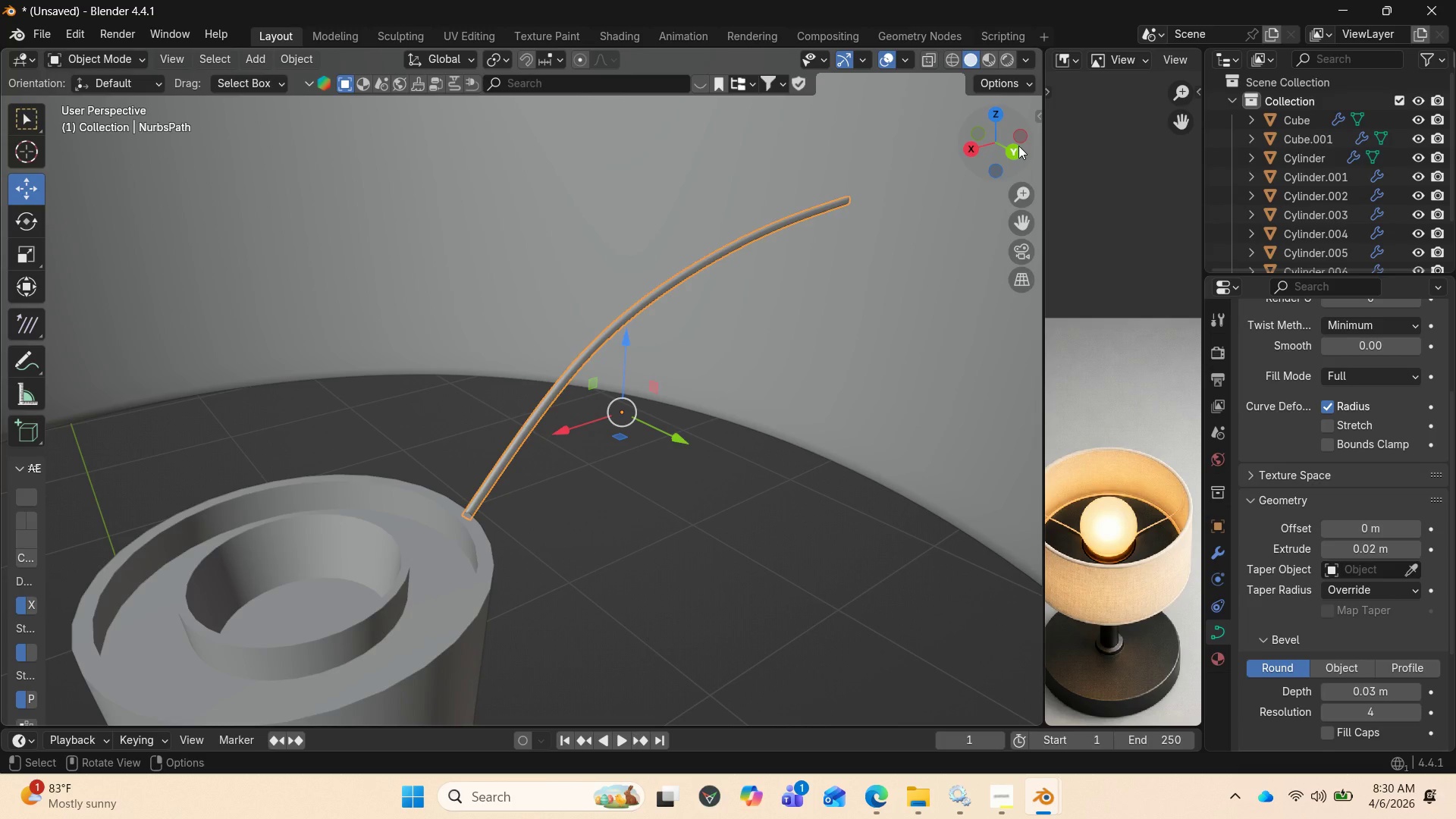 
left_click_drag(start_coordinate=[1018, 146], to_coordinate=[915, 210])
 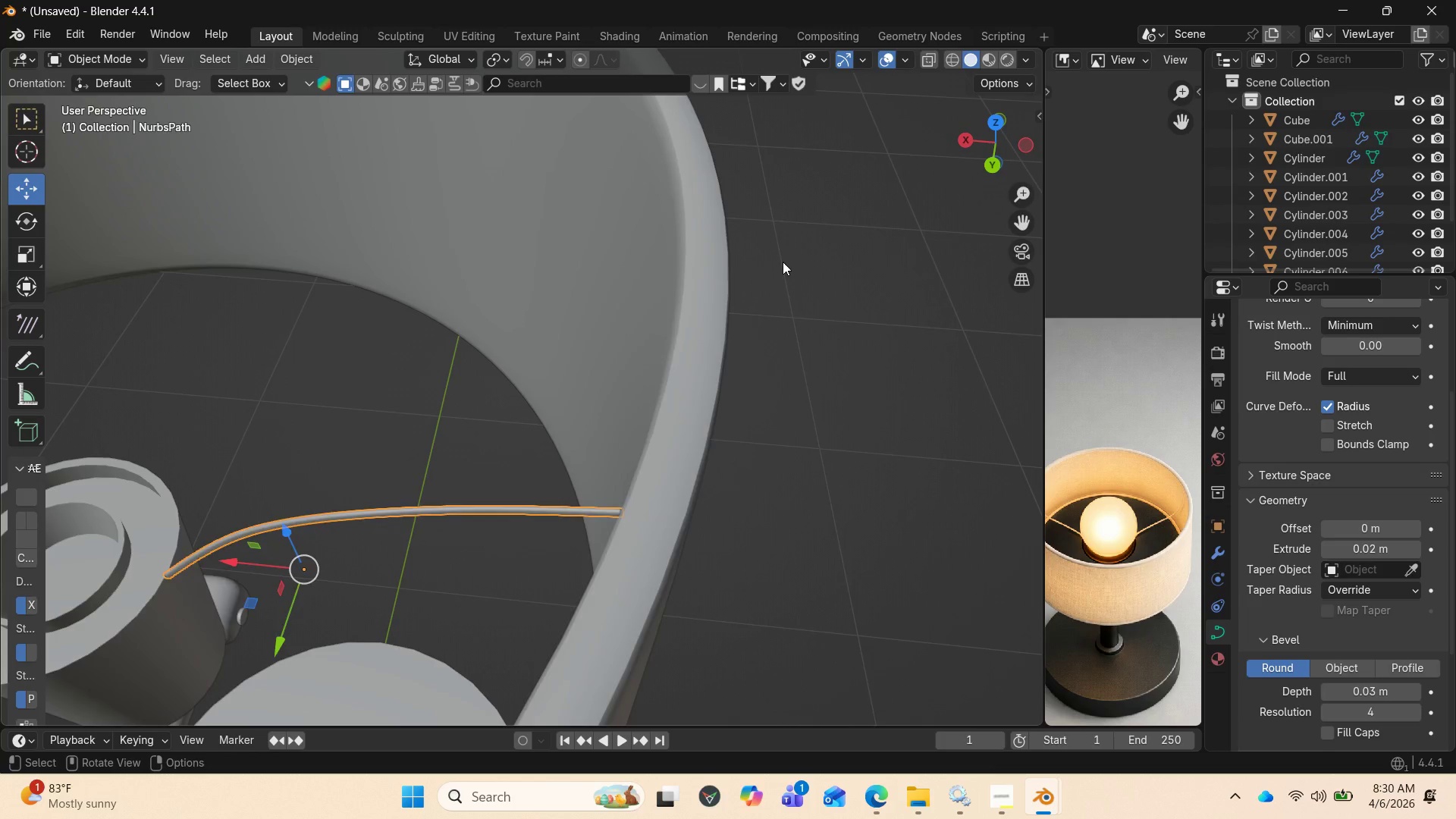 
scroll: coordinate [780, 262], scroll_direction: down, amount: 1.0
 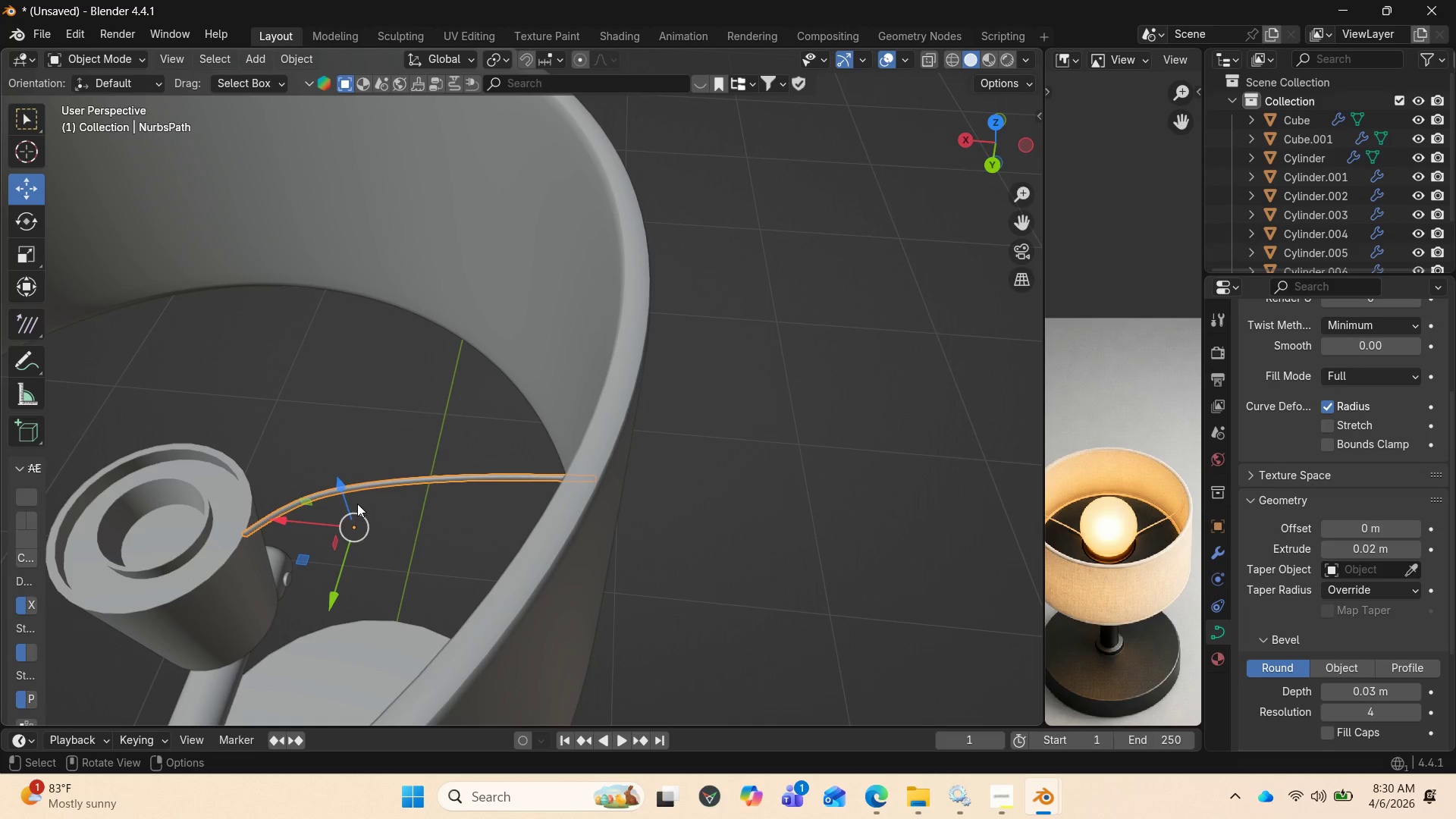 
key(Tab)
 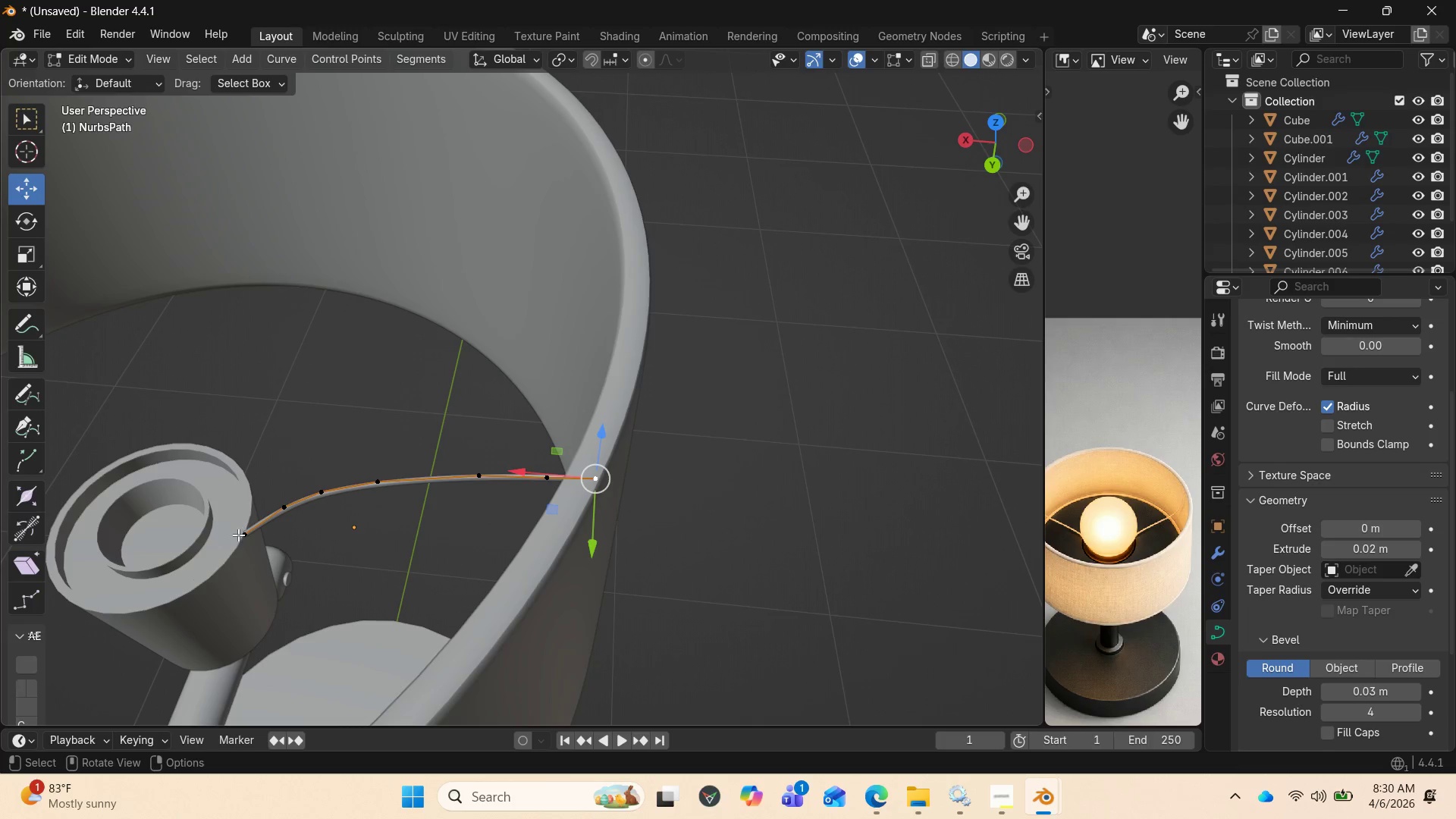 
left_click([238, 537])
 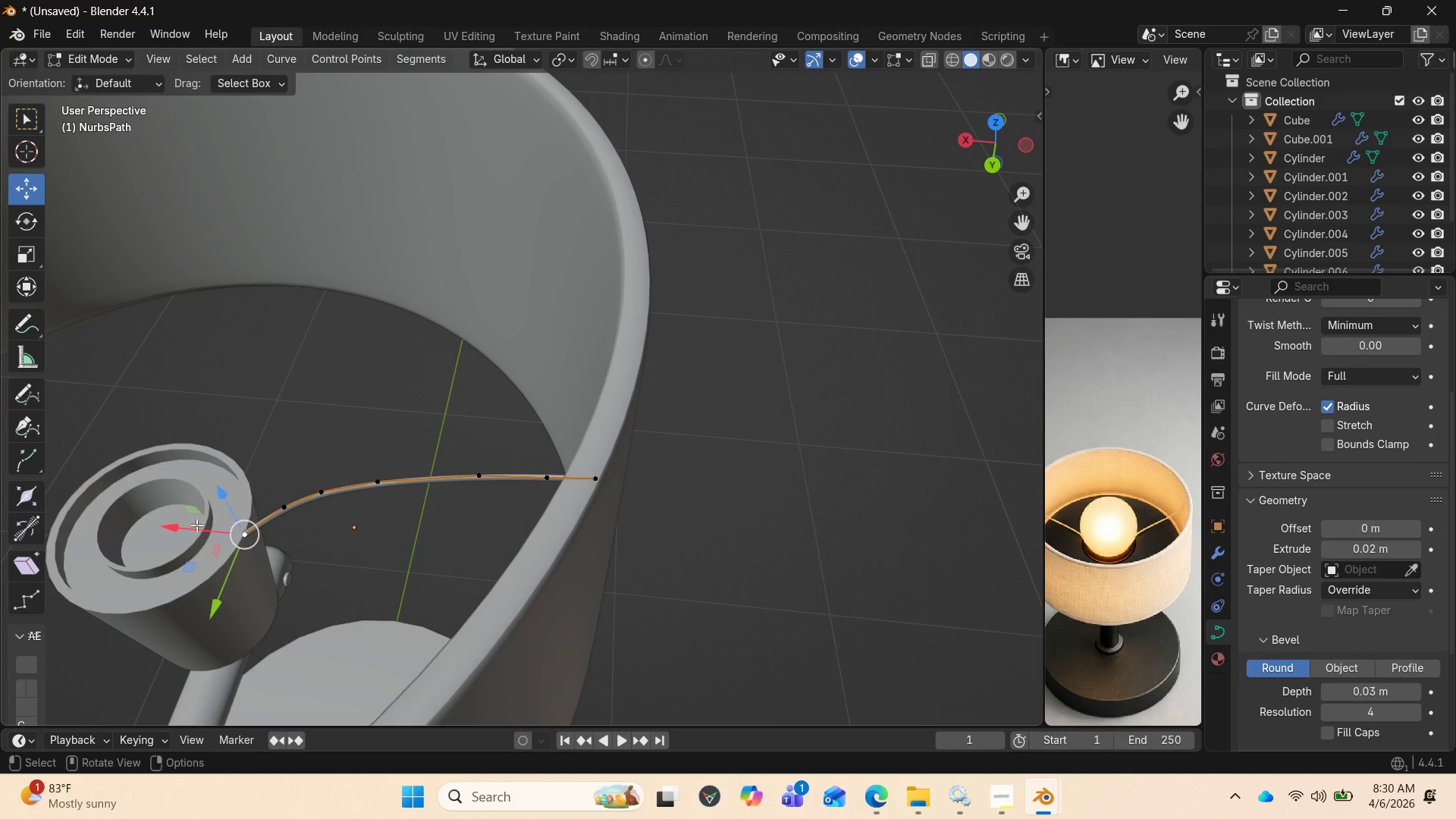 
left_click_drag(start_coordinate=[181, 529], to_coordinate=[173, 529])
 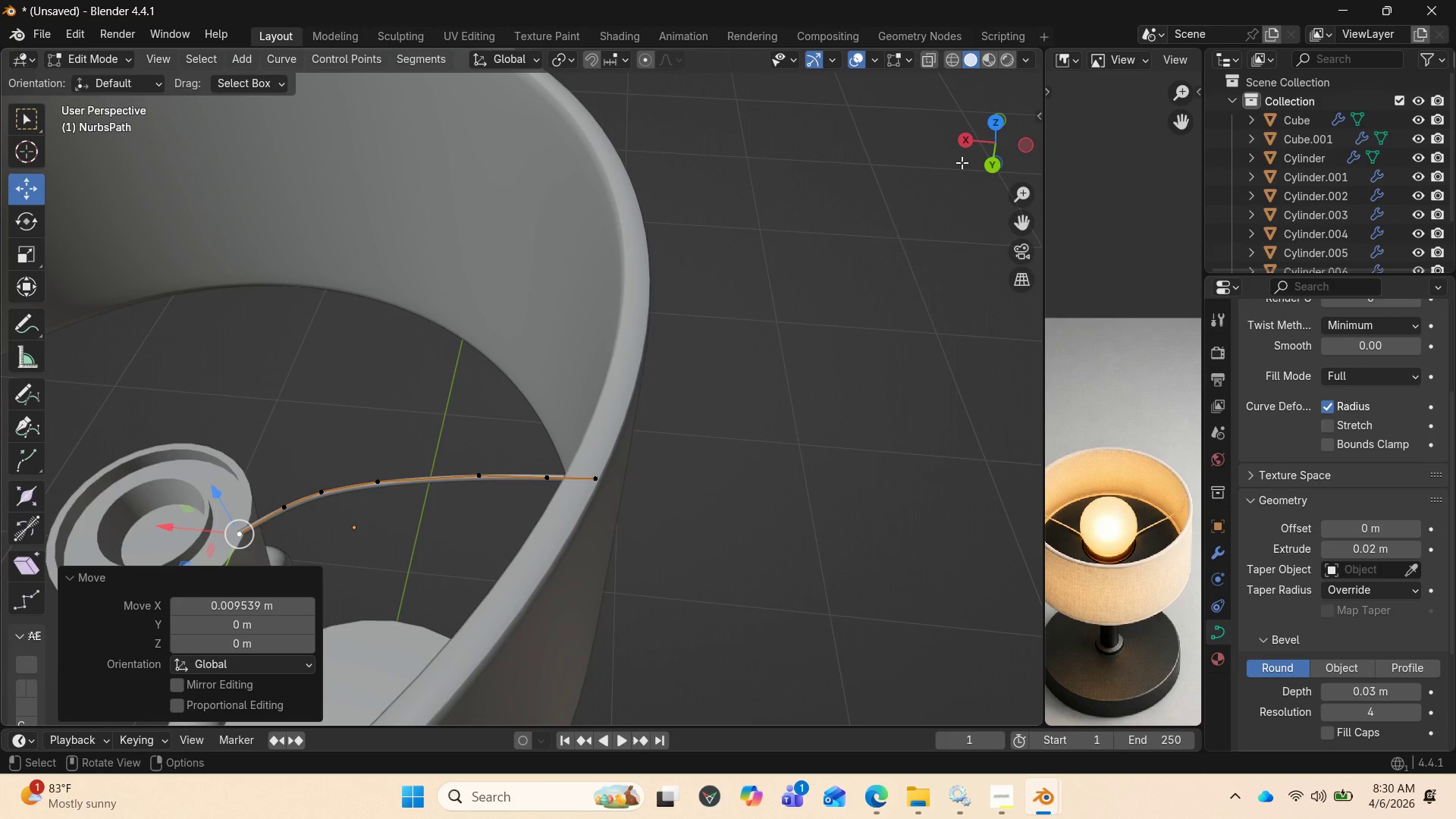 
left_click_drag(start_coordinate=[993, 147], to_coordinate=[30, 88])
 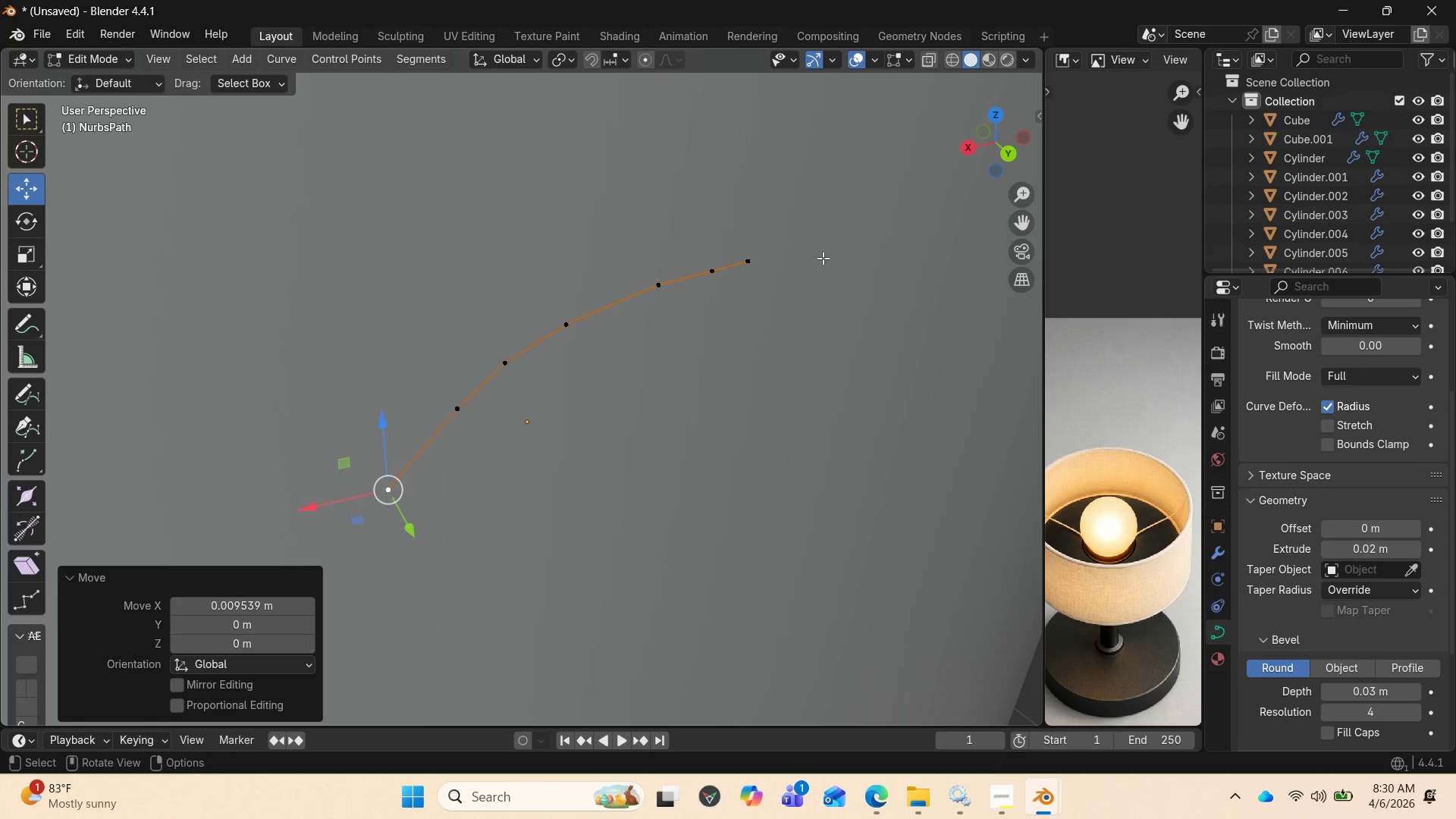 
key(Numpad1)
 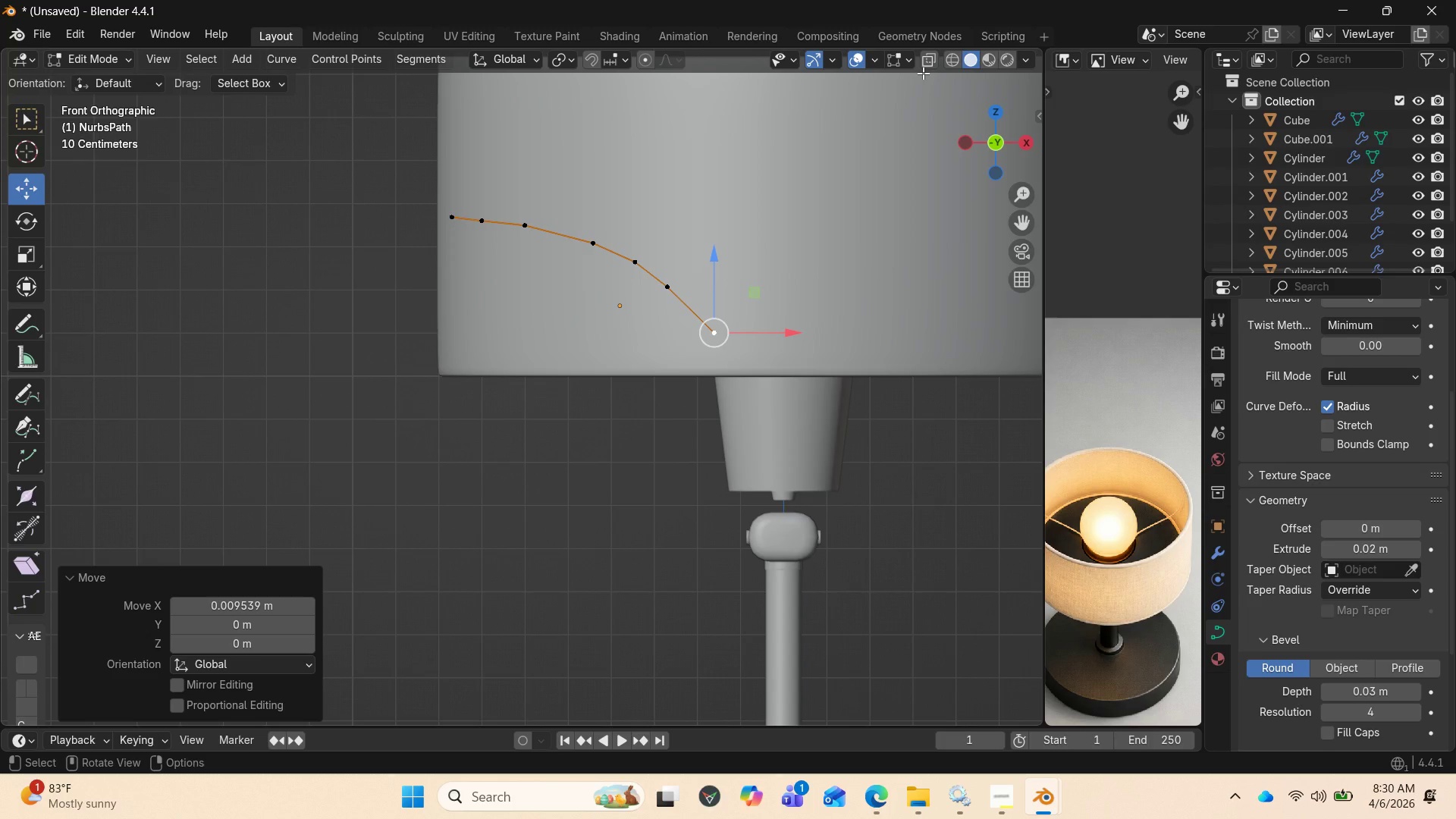 
left_click([926, 64])
 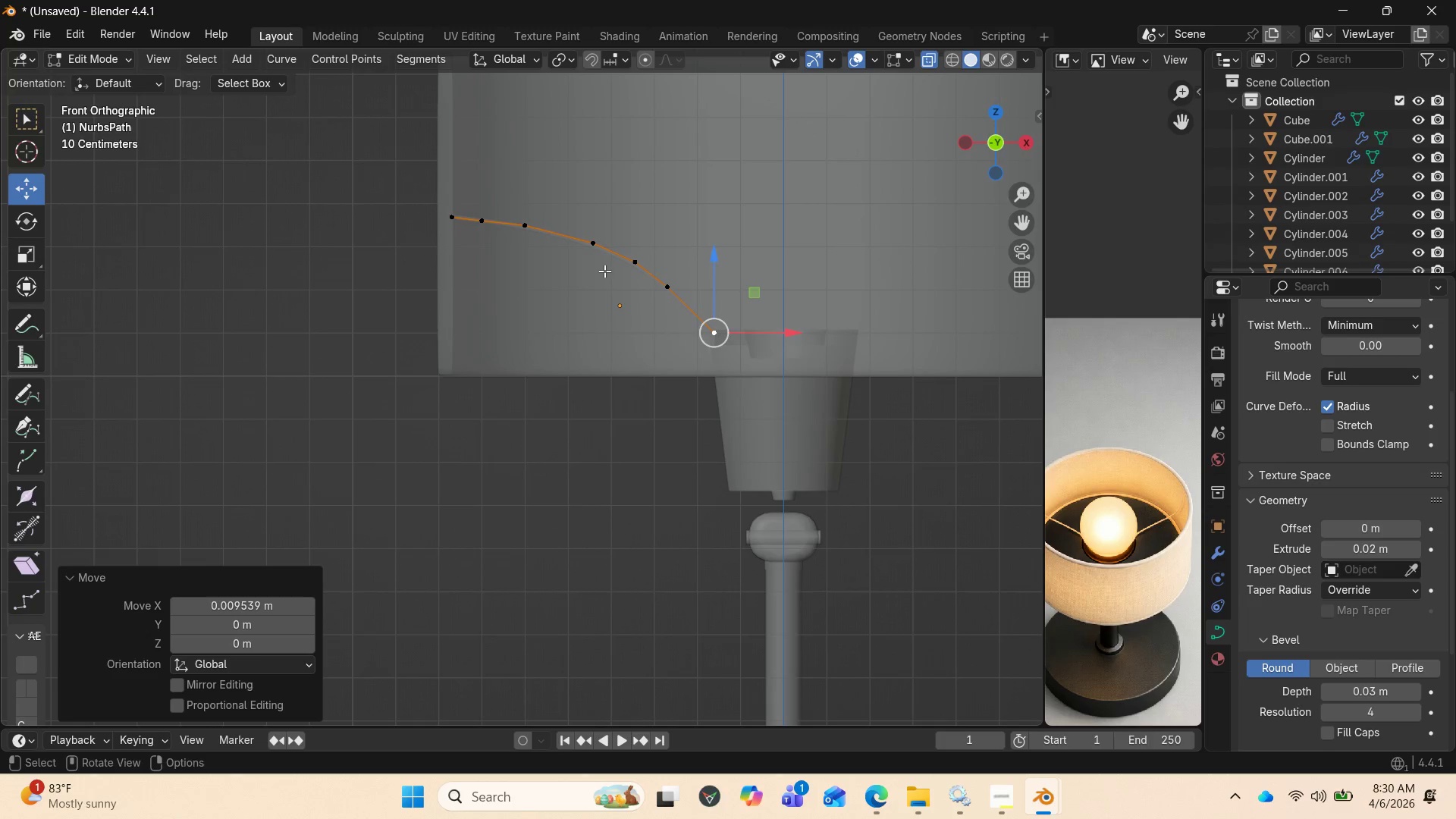 
left_click([483, 224])
 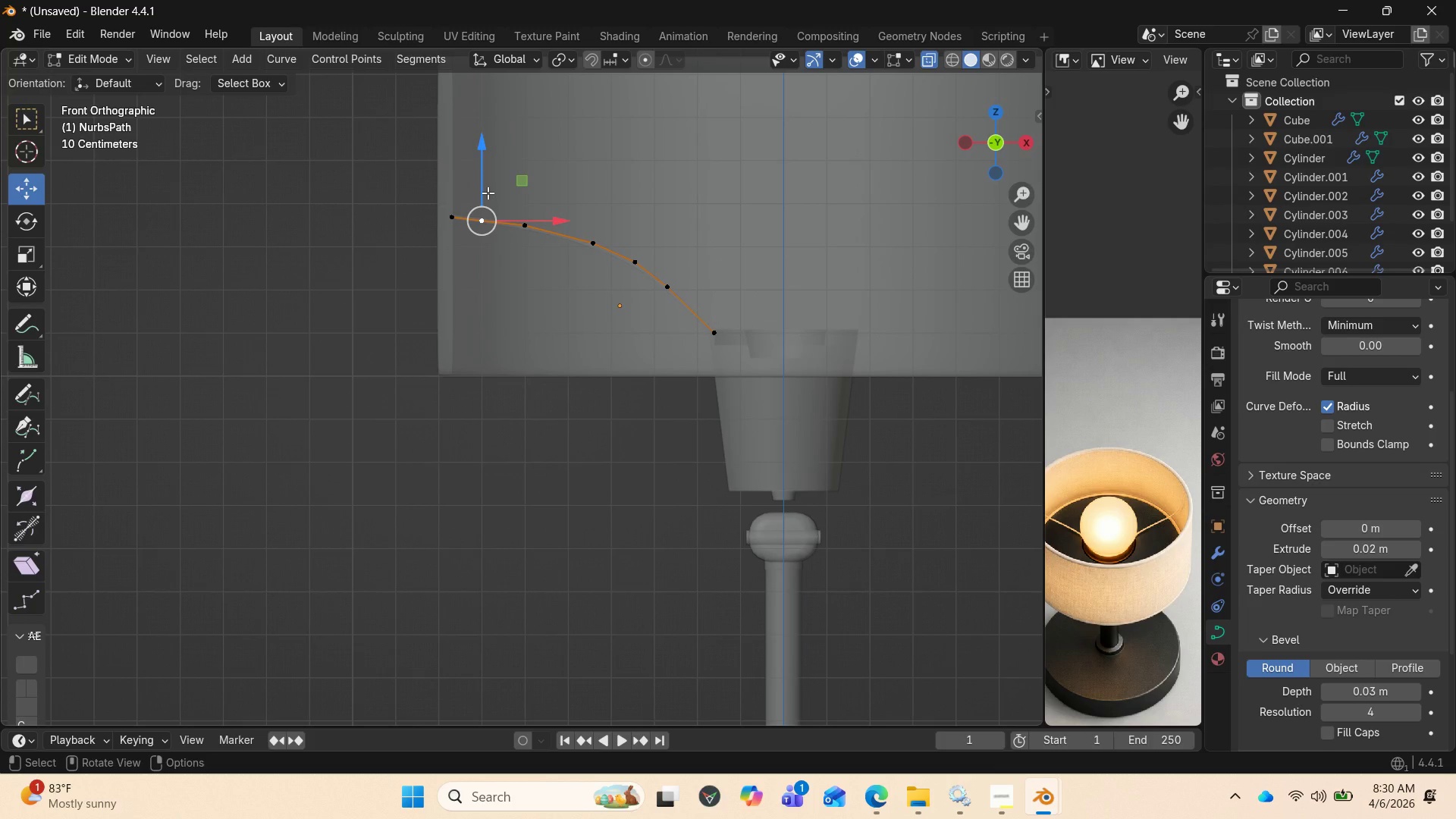 
left_click_drag(start_coordinate=[488, 193], to_coordinate=[492, 180])
 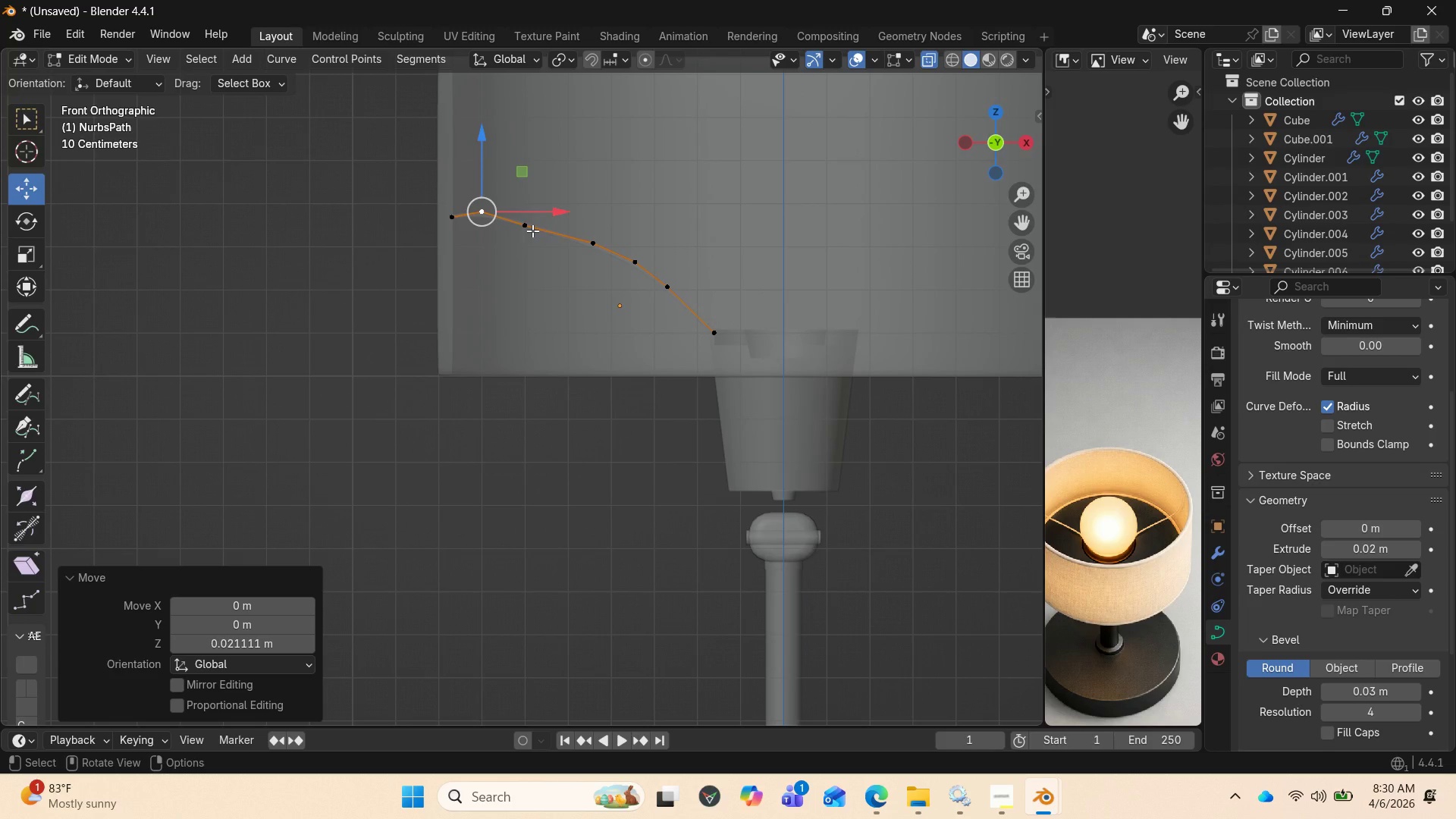 
left_click([532, 231])
 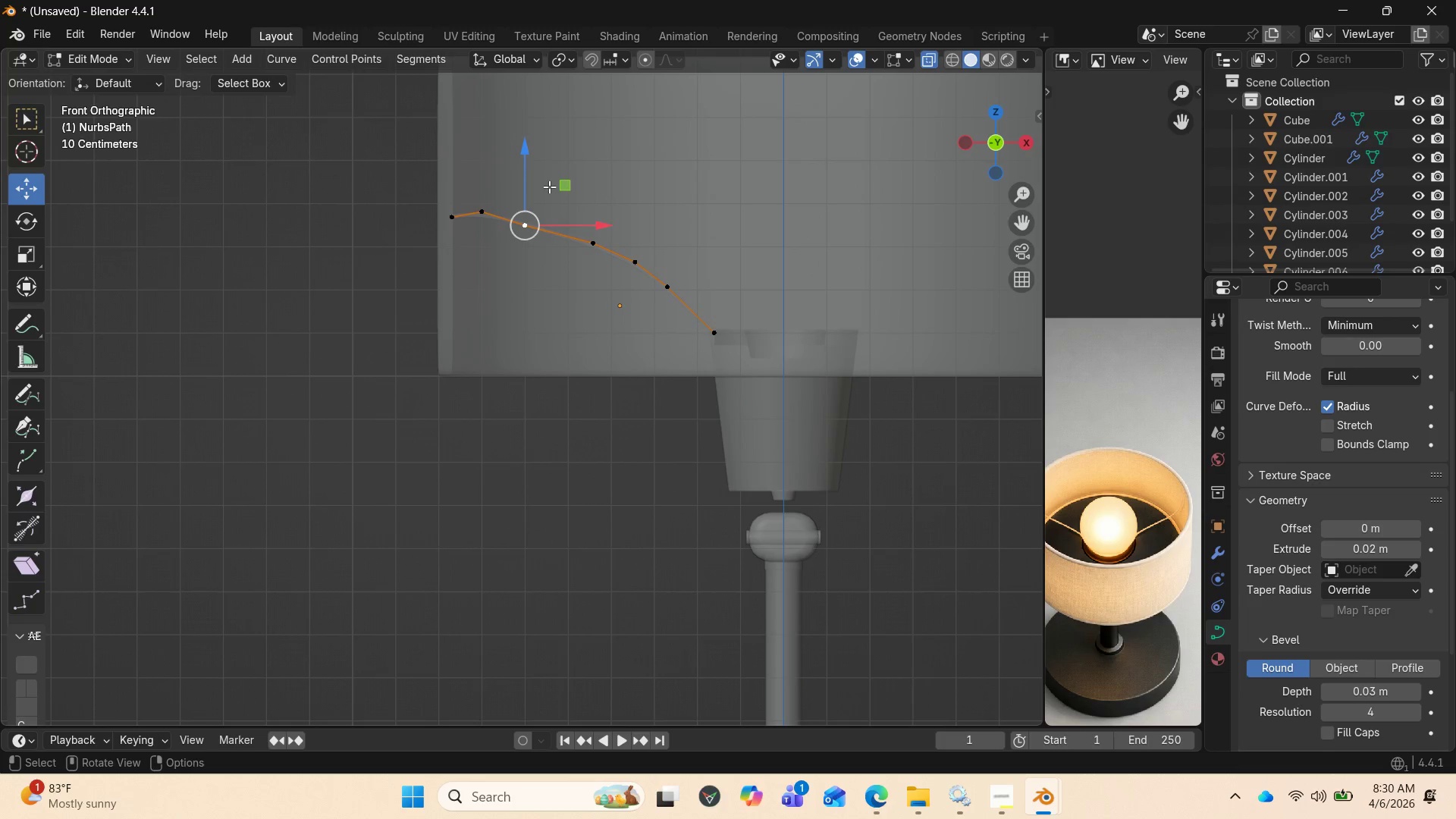 
left_click_drag(start_coordinate=[529, 165], to_coordinate=[536, 150])
 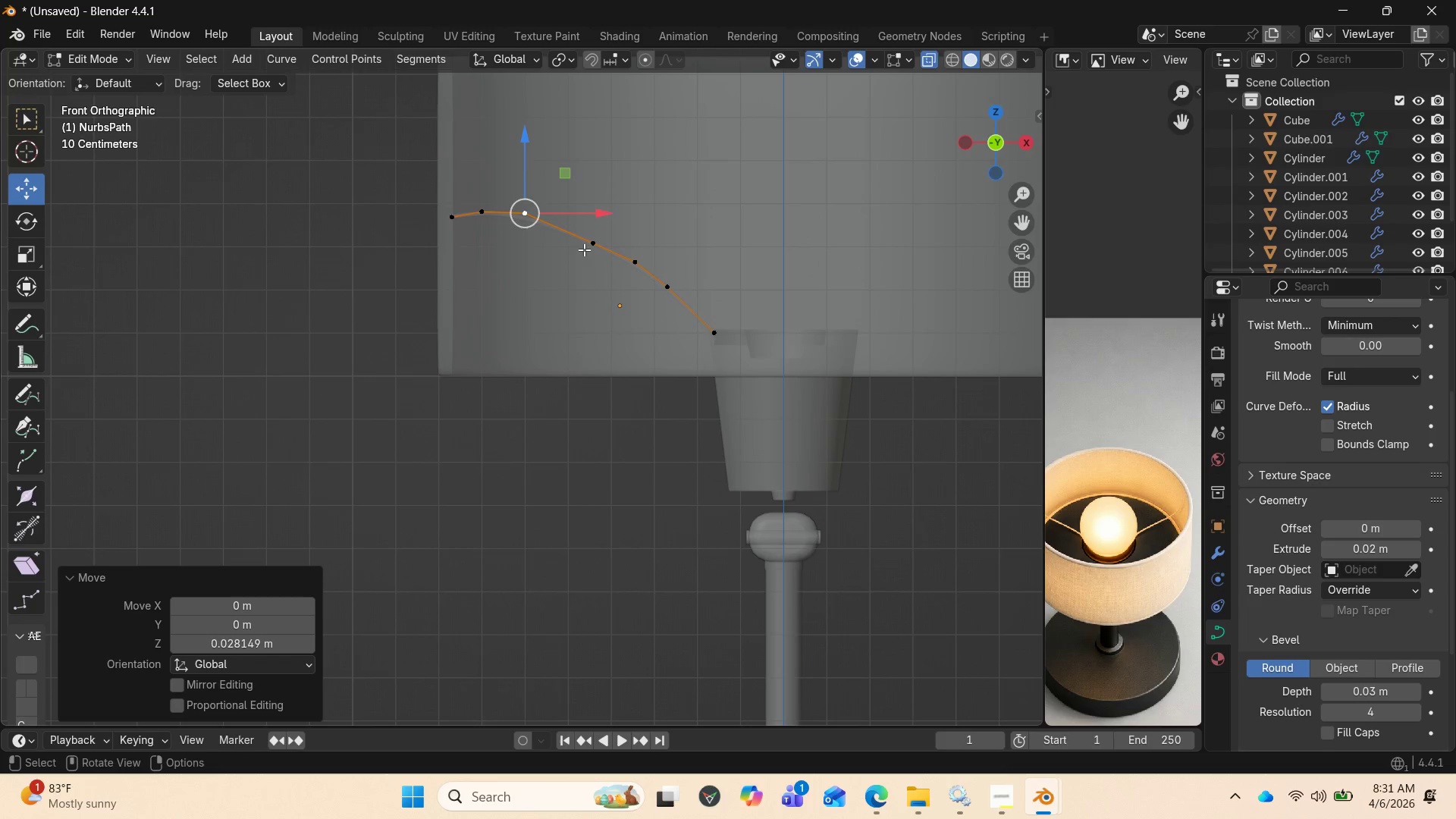 
left_click([591, 244])
 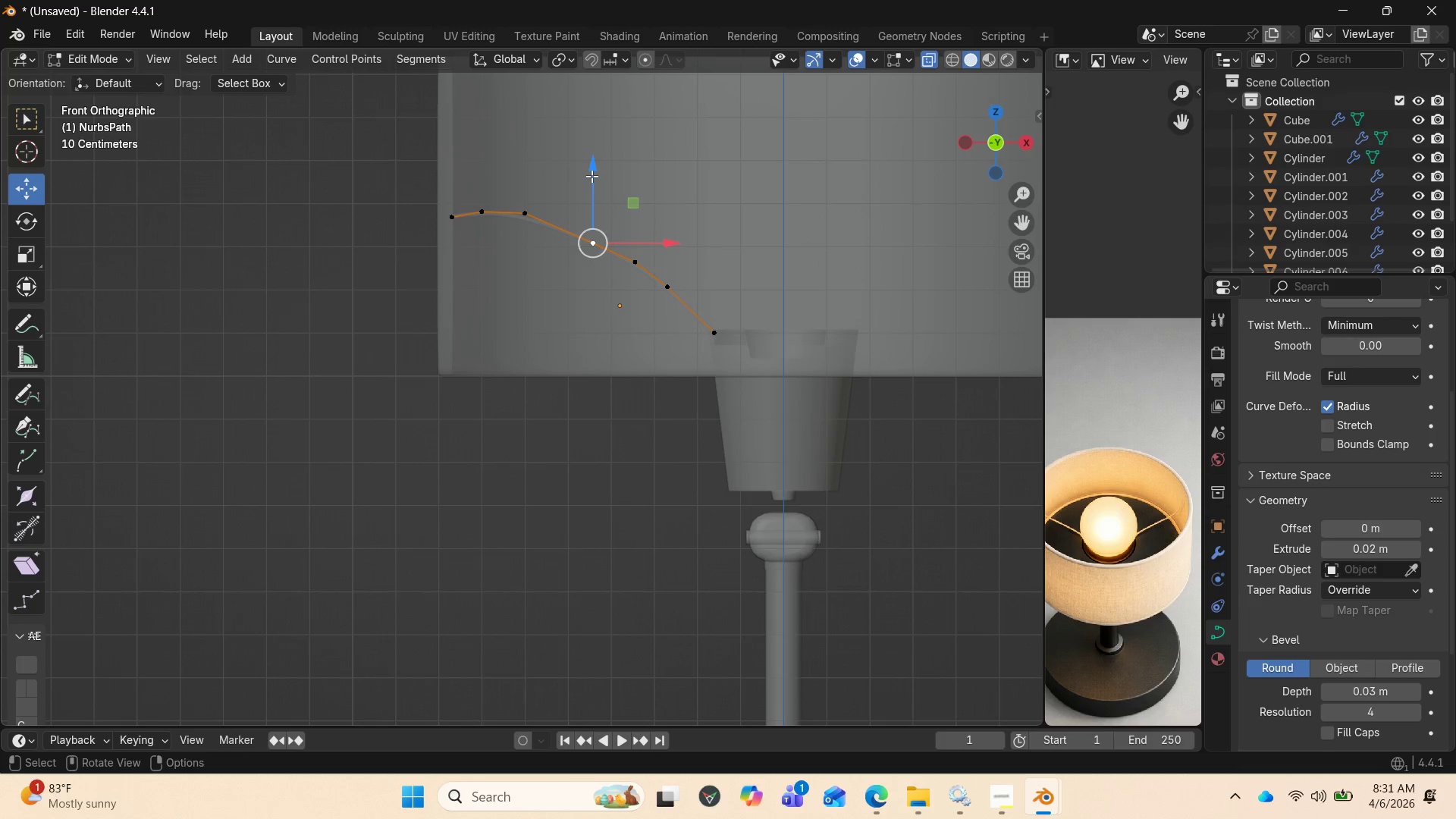 
left_click_drag(start_coordinate=[592, 176], to_coordinate=[594, 162])
 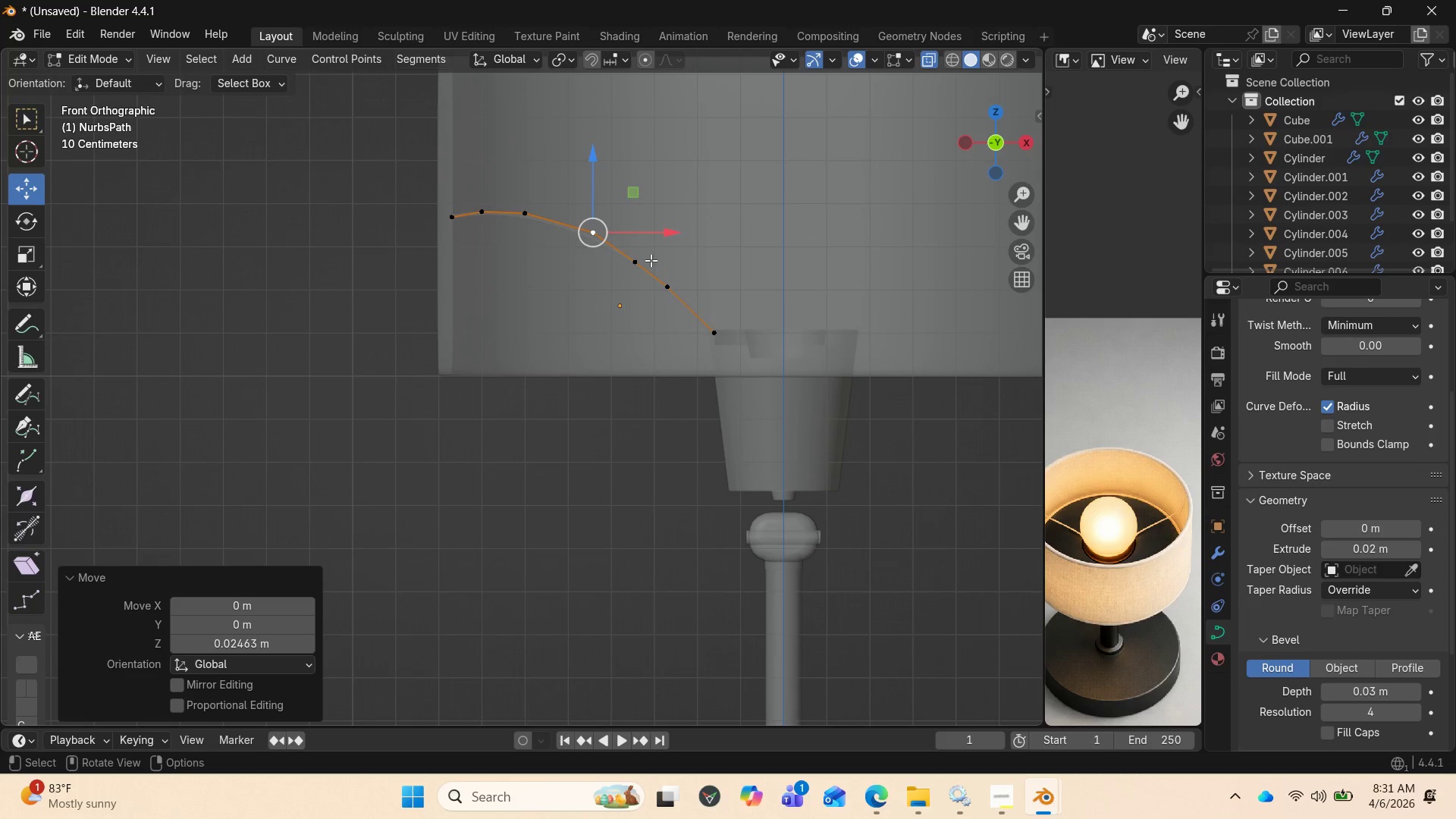 
left_click([642, 260])
 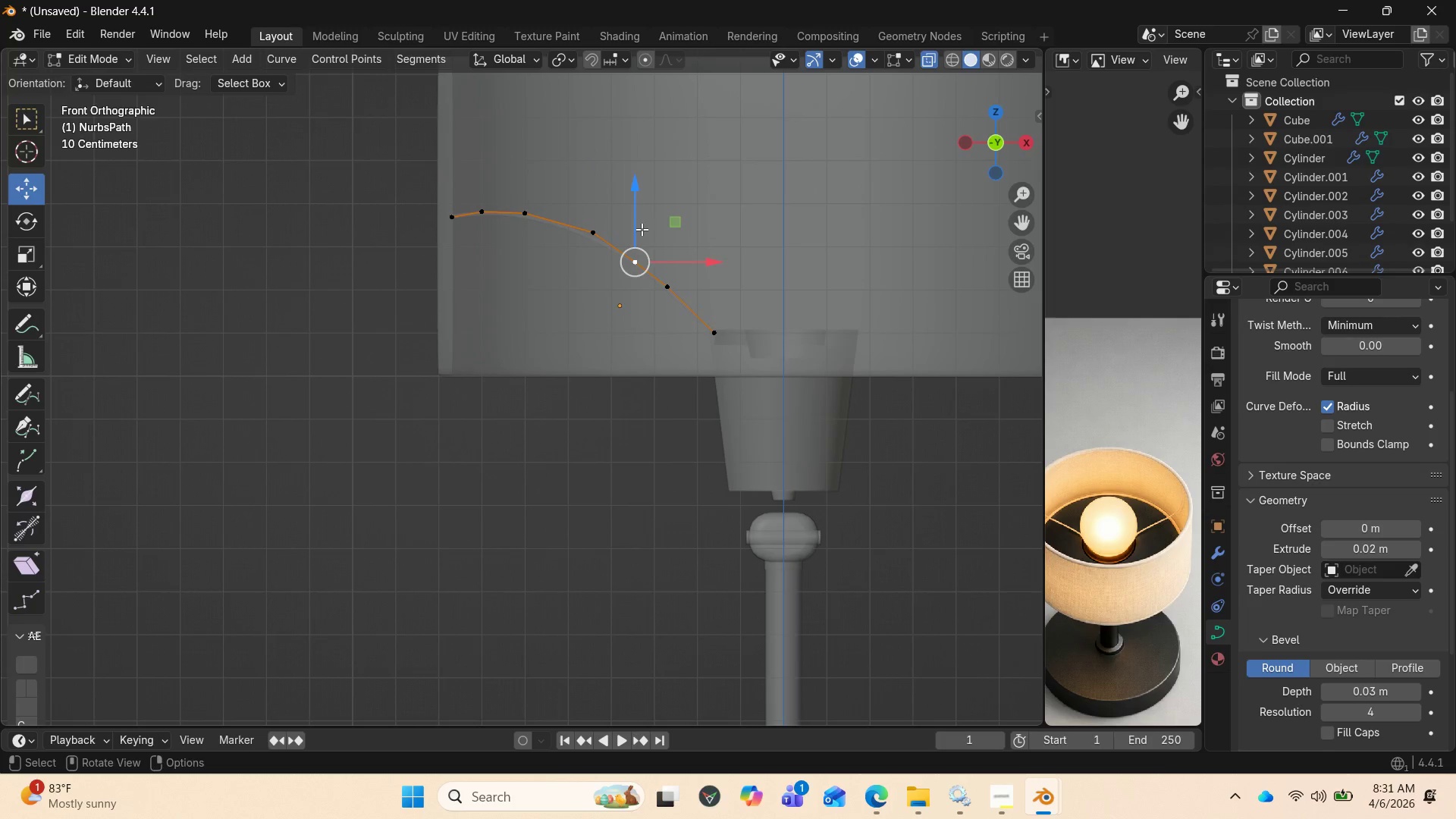 
left_click_drag(start_coordinate=[640, 228], to_coordinate=[639, 212])
 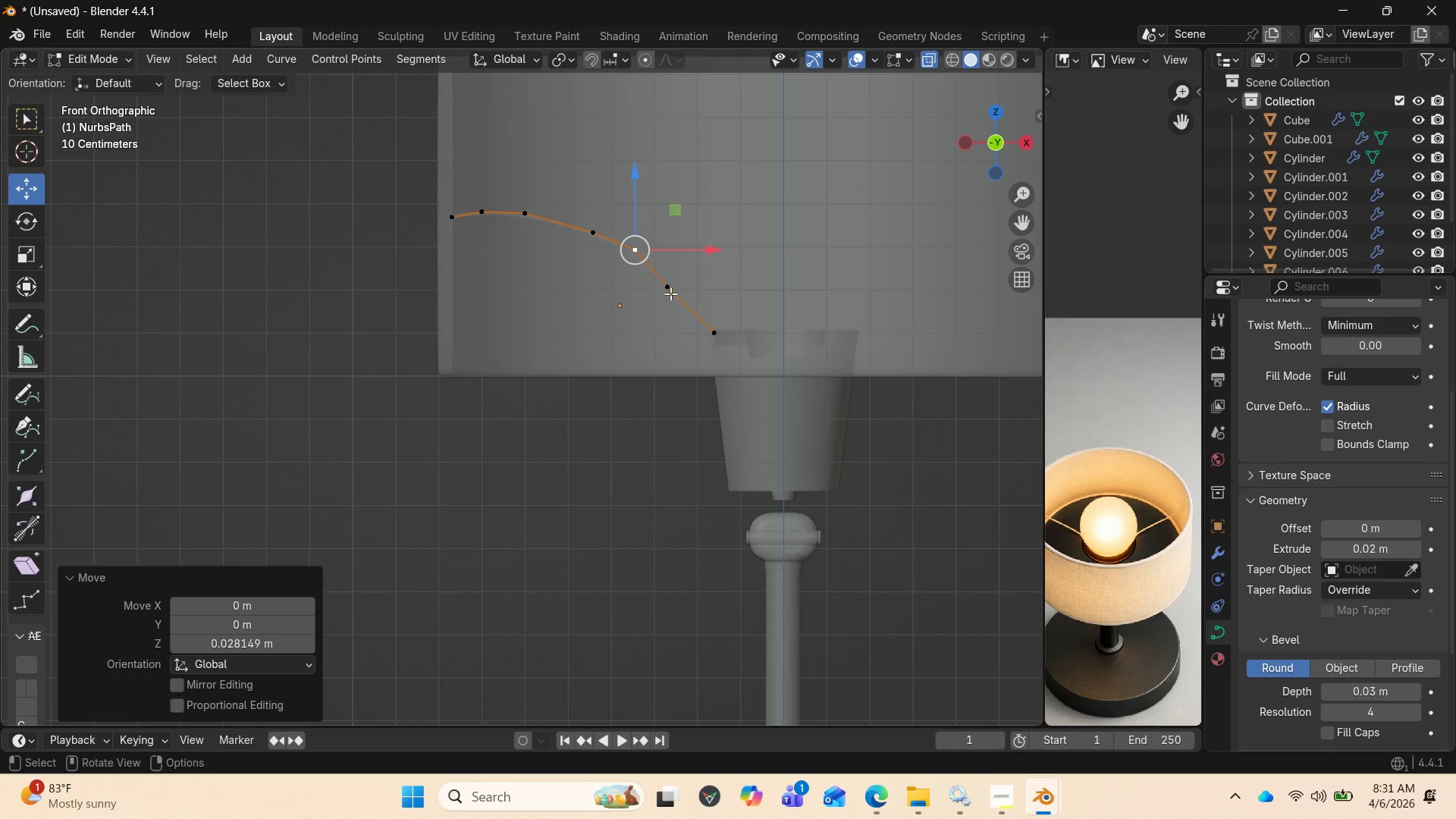 
left_click([670, 293])
 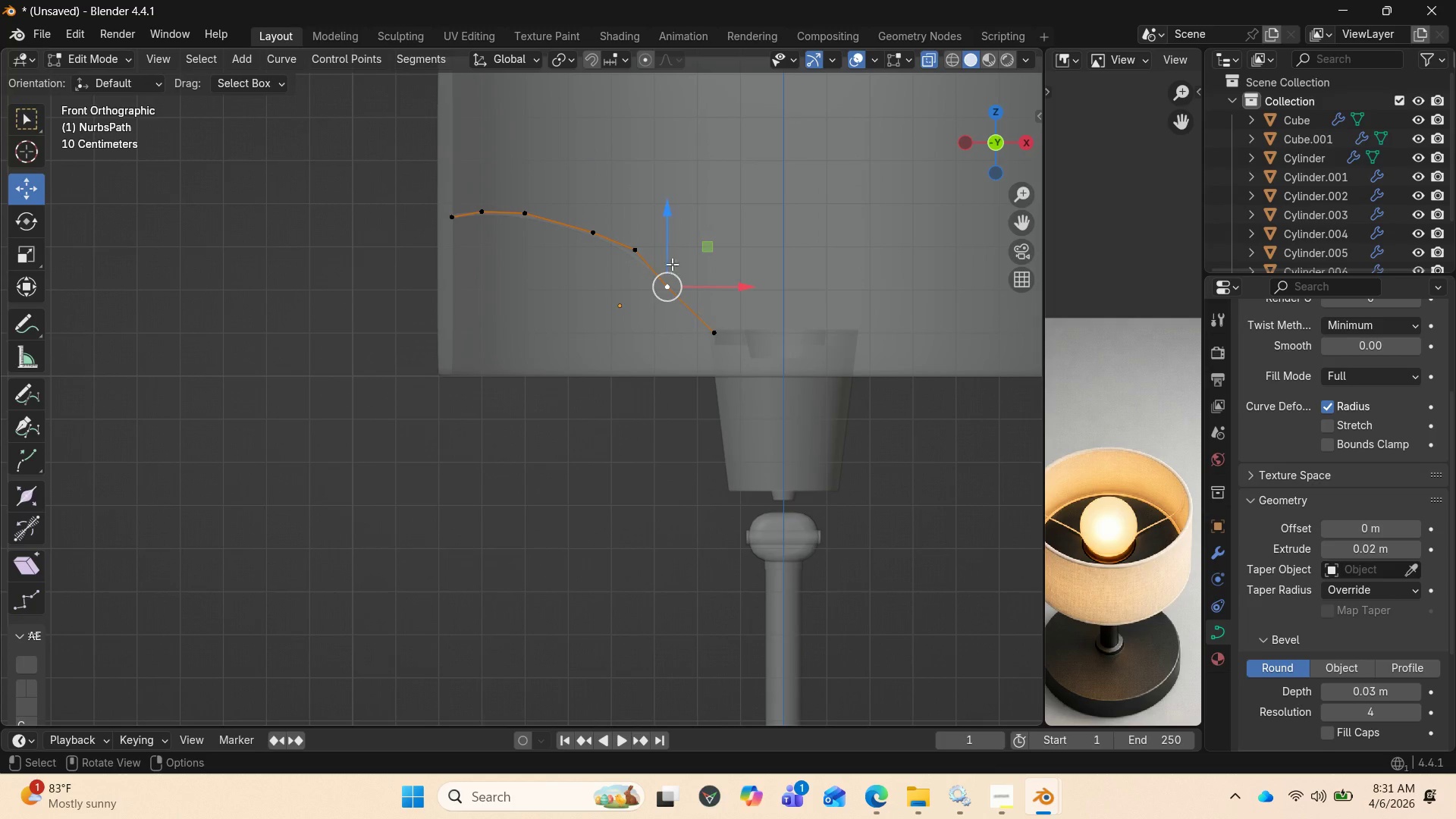 
left_click_drag(start_coordinate=[672, 256], to_coordinate=[673, 240])
 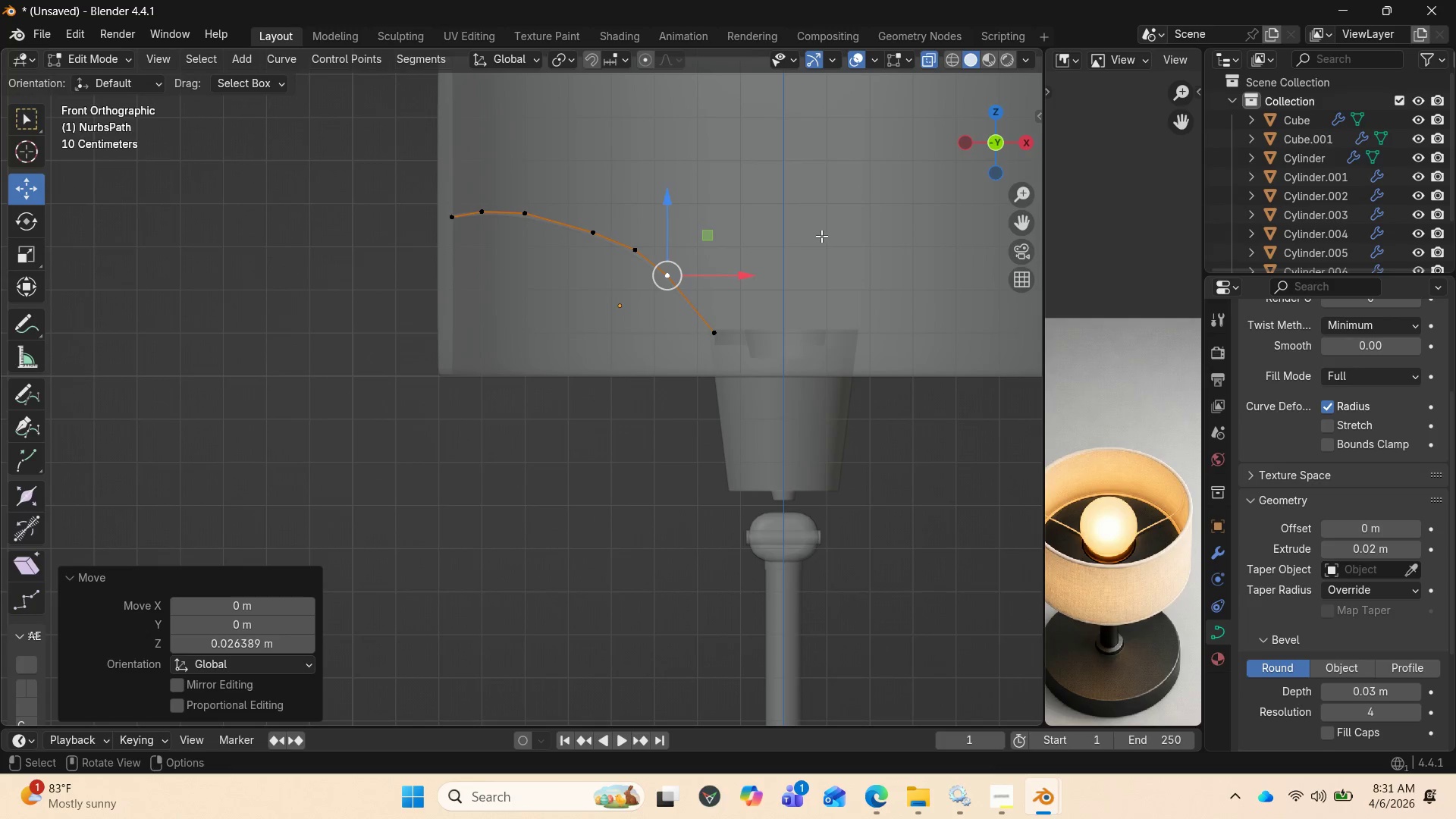 
left_click_drag(start_coordinate=[990, 153], to_coordinate=[561, 200])
 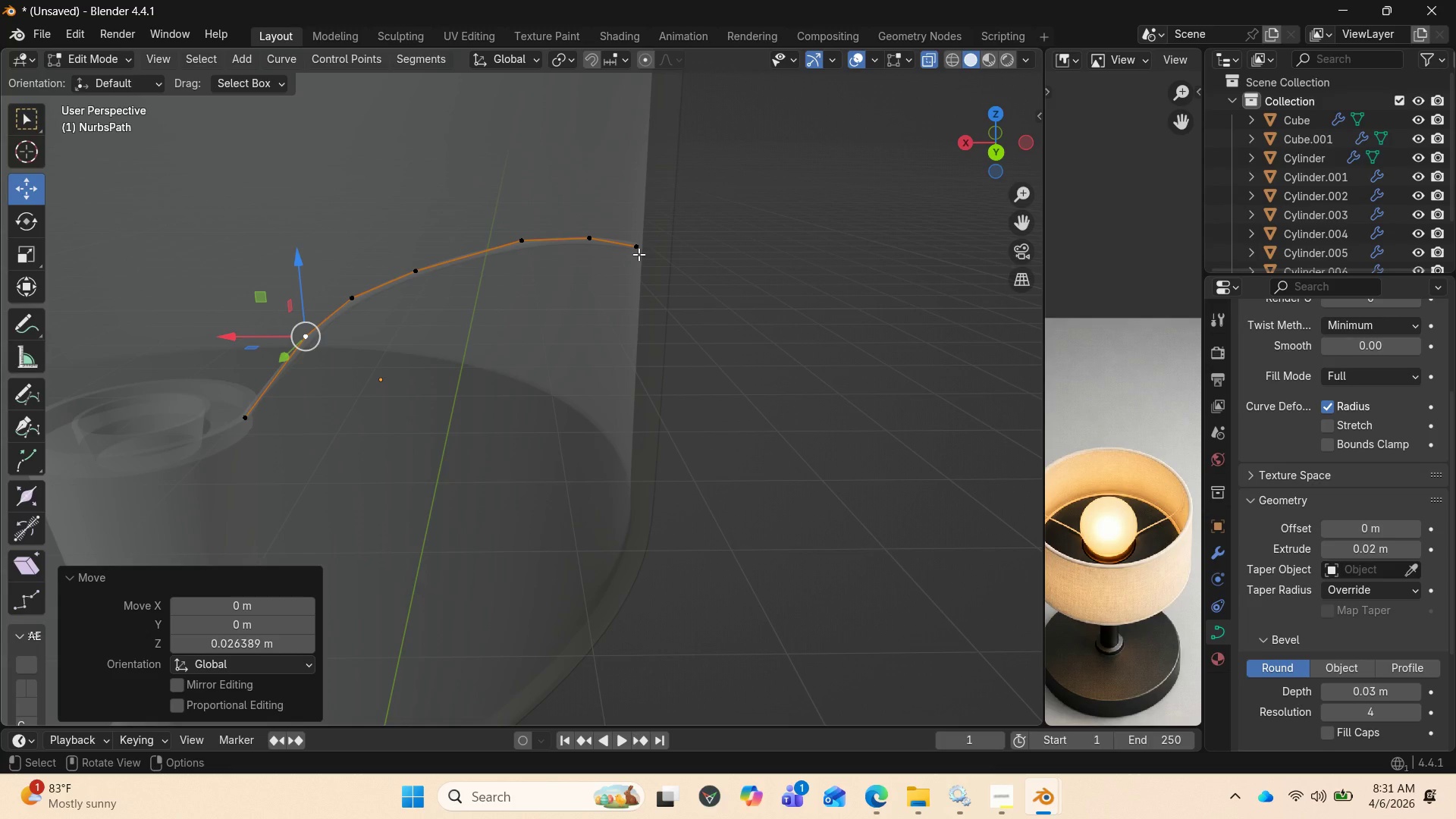 
left_click([639, 254])
 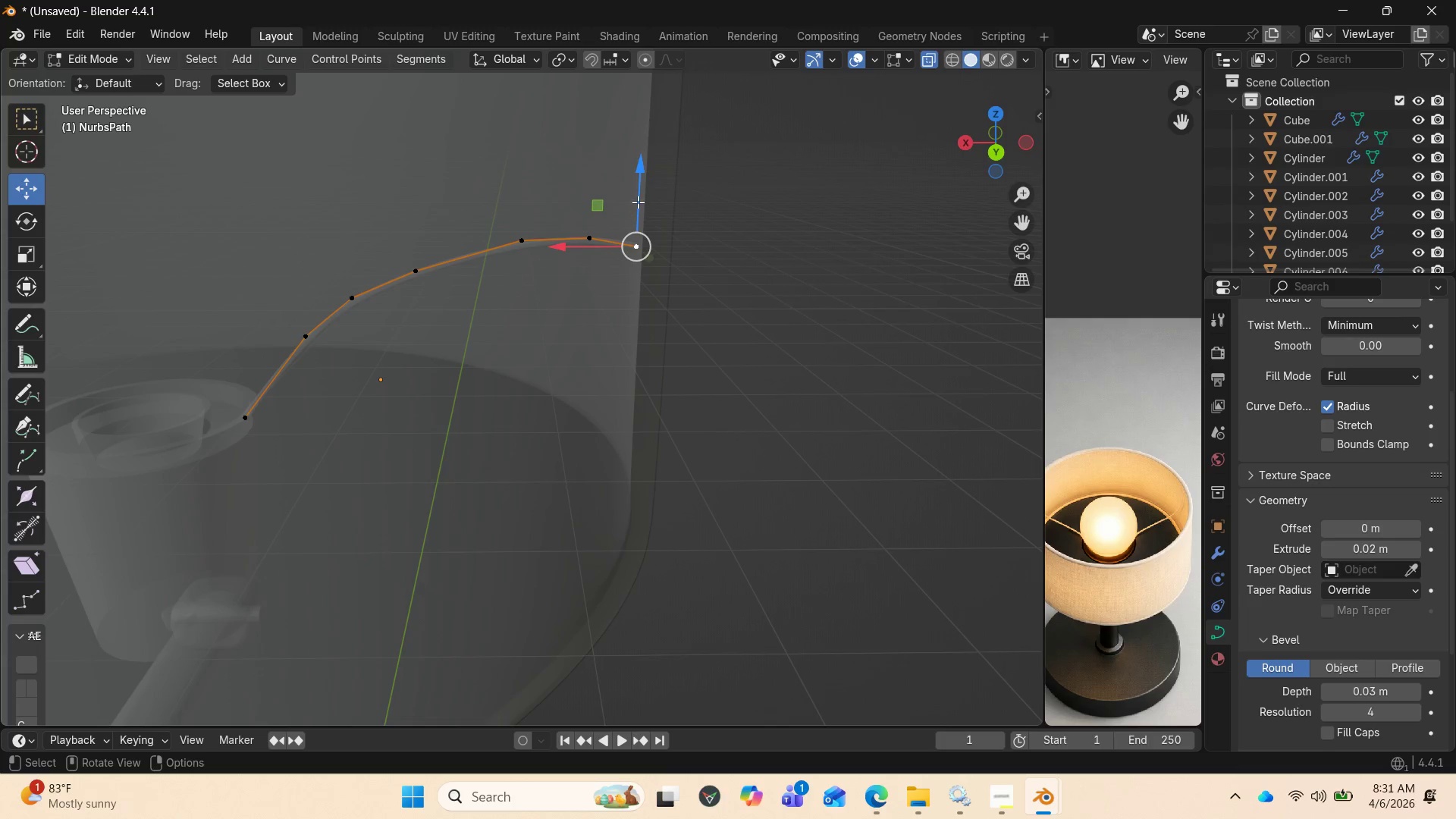 
left_click_drag(start_coordinate=[638, 202], to_coordinate=[639, 196])
 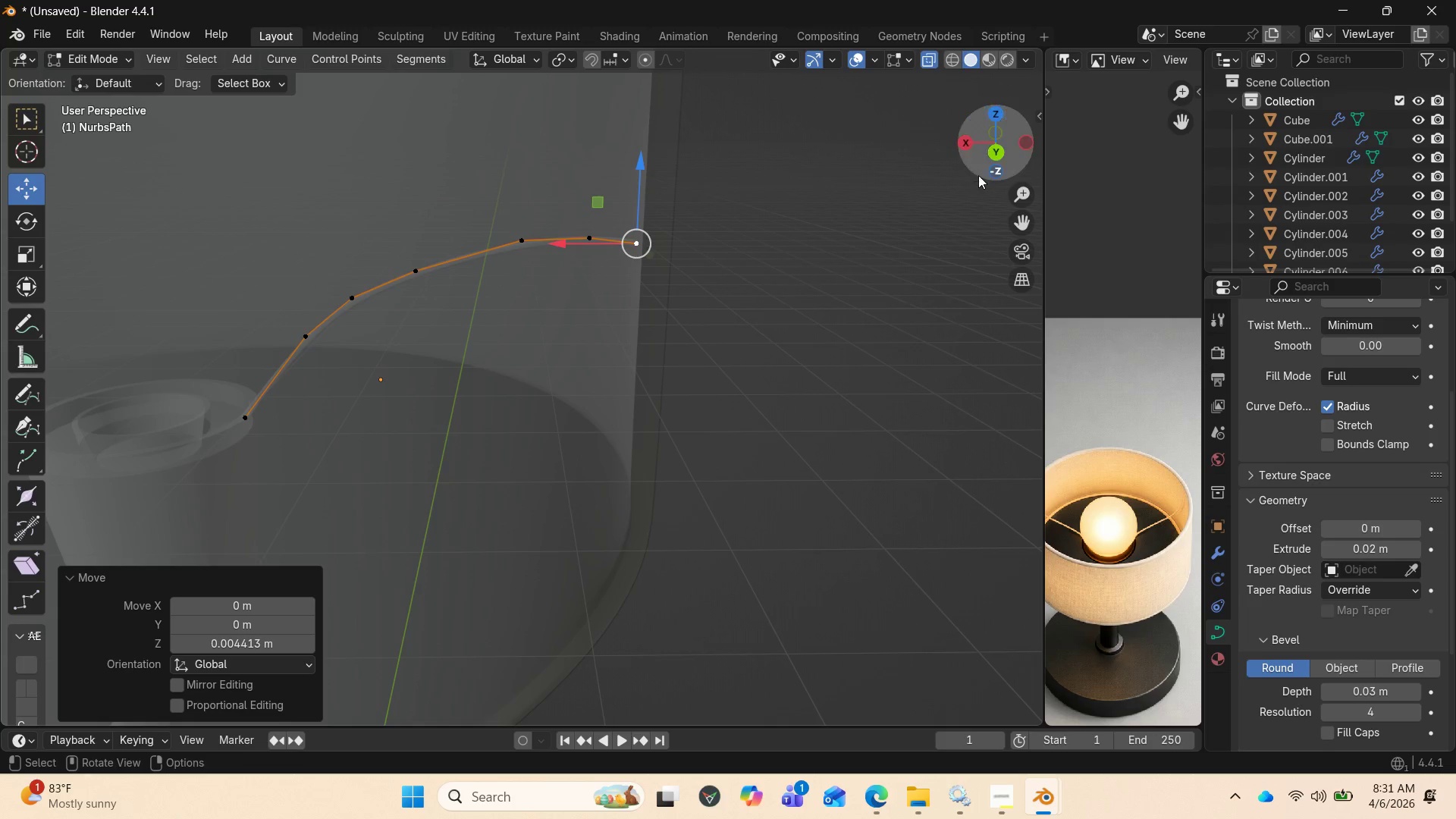 
left_click_drag(start_coordinate=[978, 174], to_coordinate=[48, 206])
 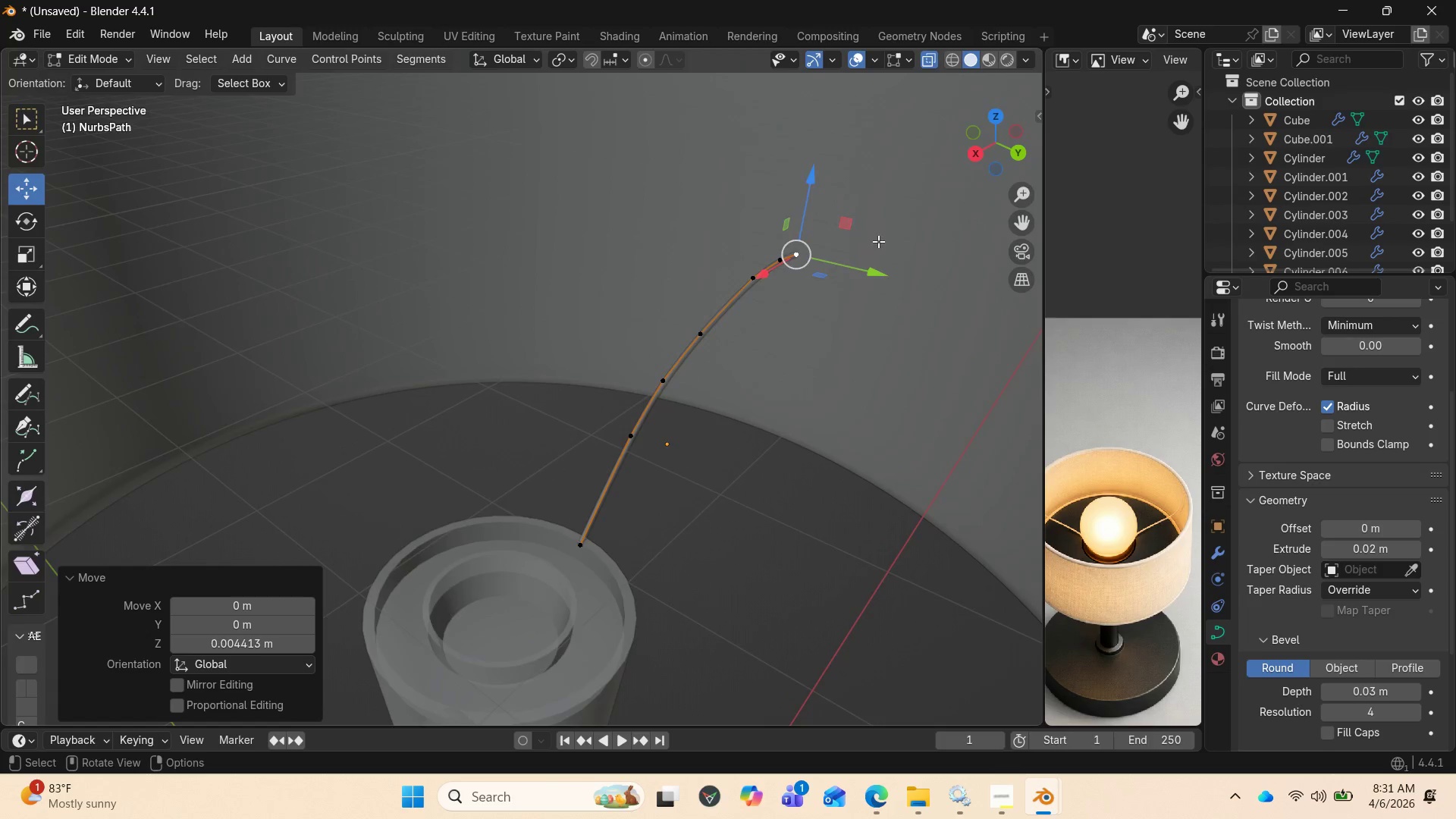 
scroll: coordinate [847, 271], scroll_direction: down, amount: 2.0
 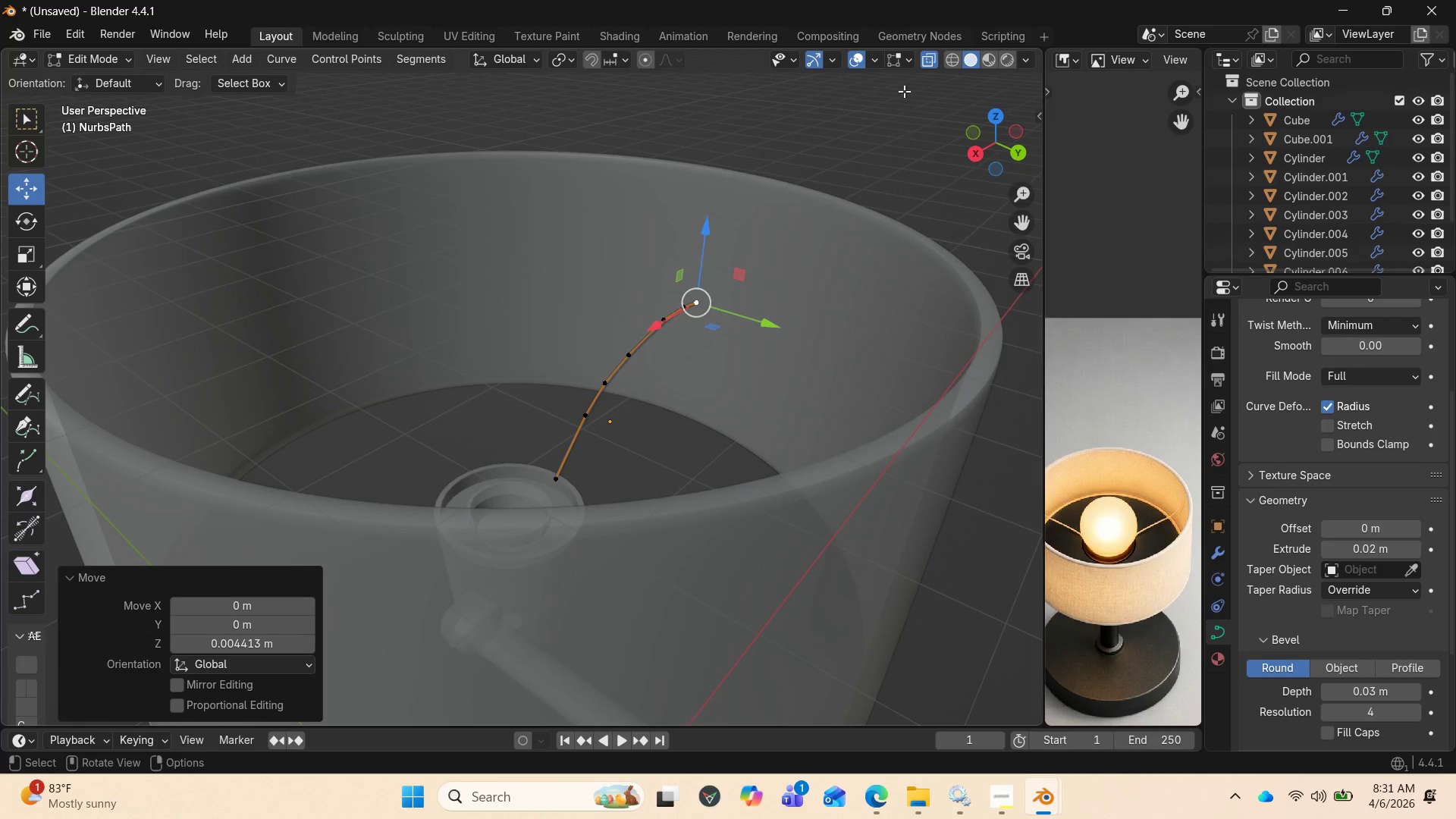 
left_click([934, 54])
 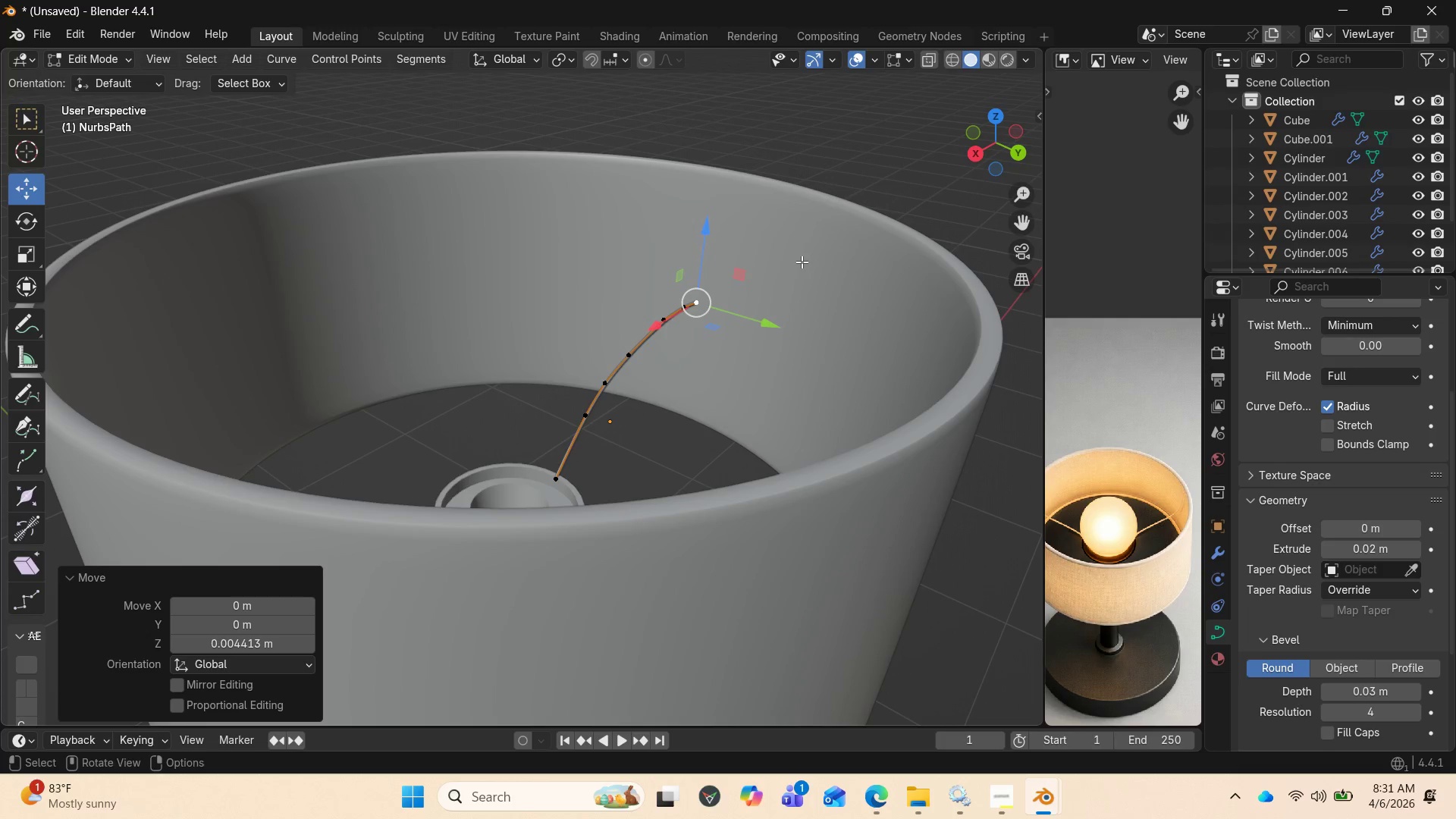 
key(Tab)
 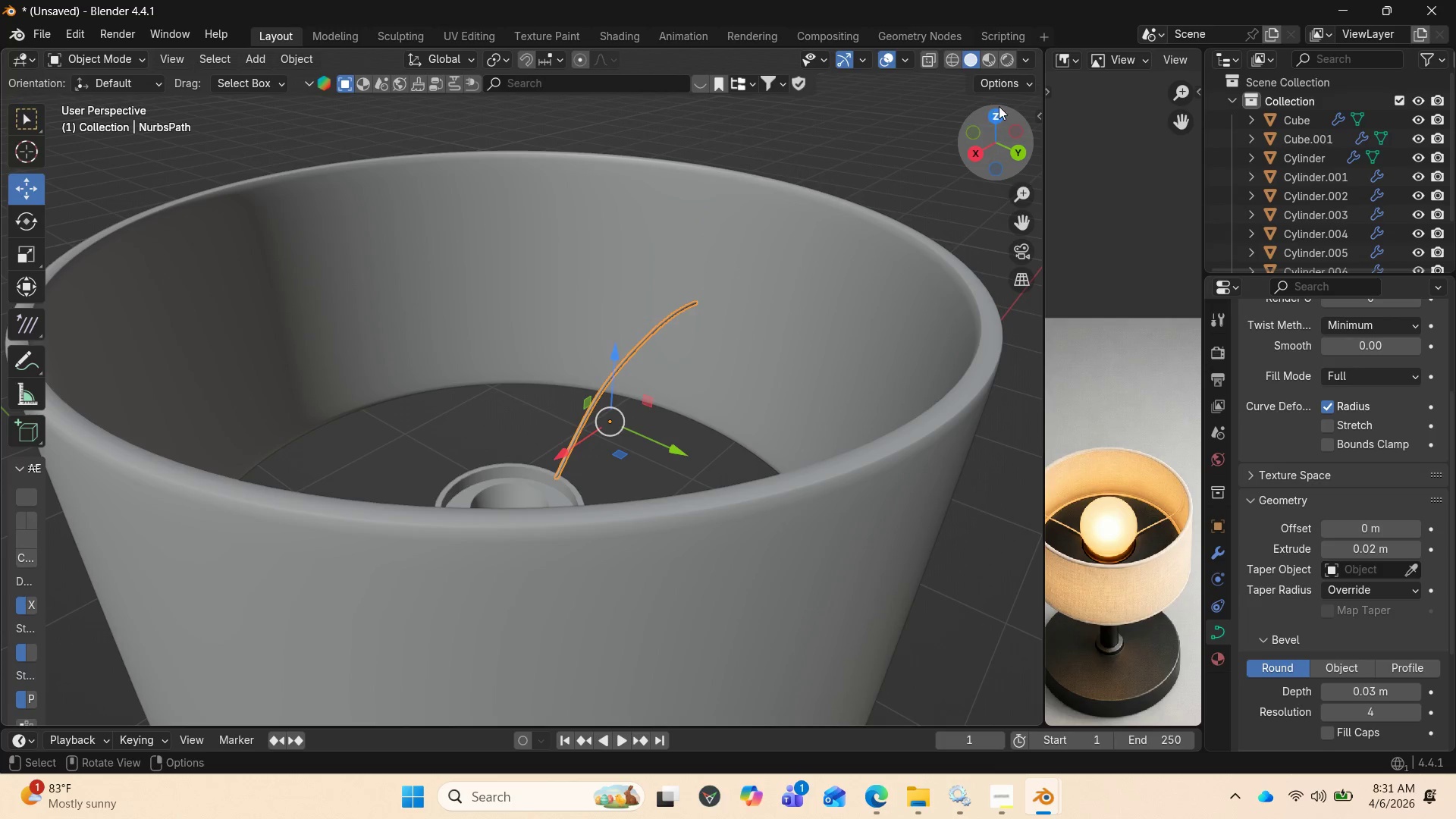 
left_click_drag(start_coordinate=[995, 126], to_coordinate=[893, 172])
 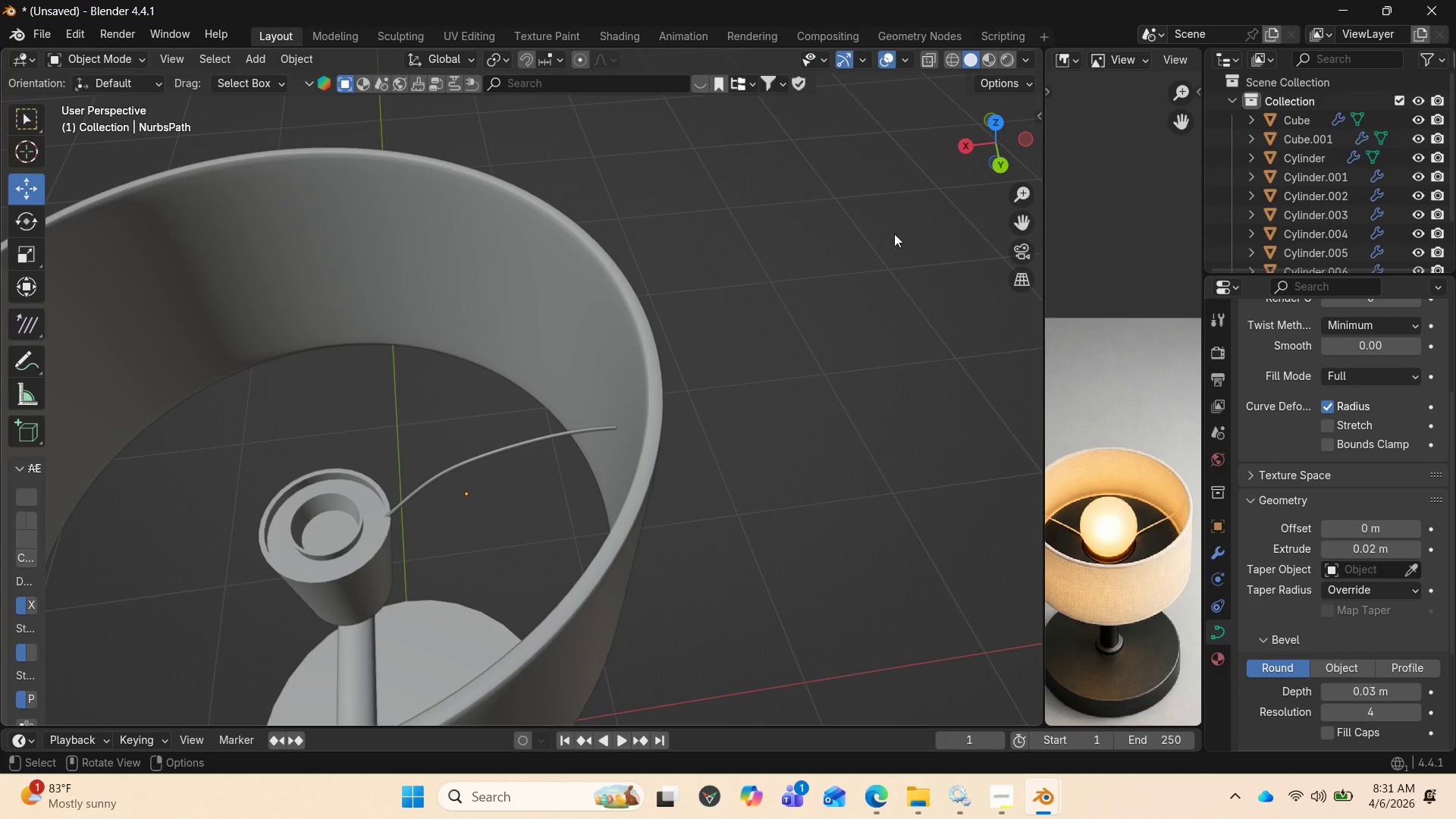 
wait(5.39)
 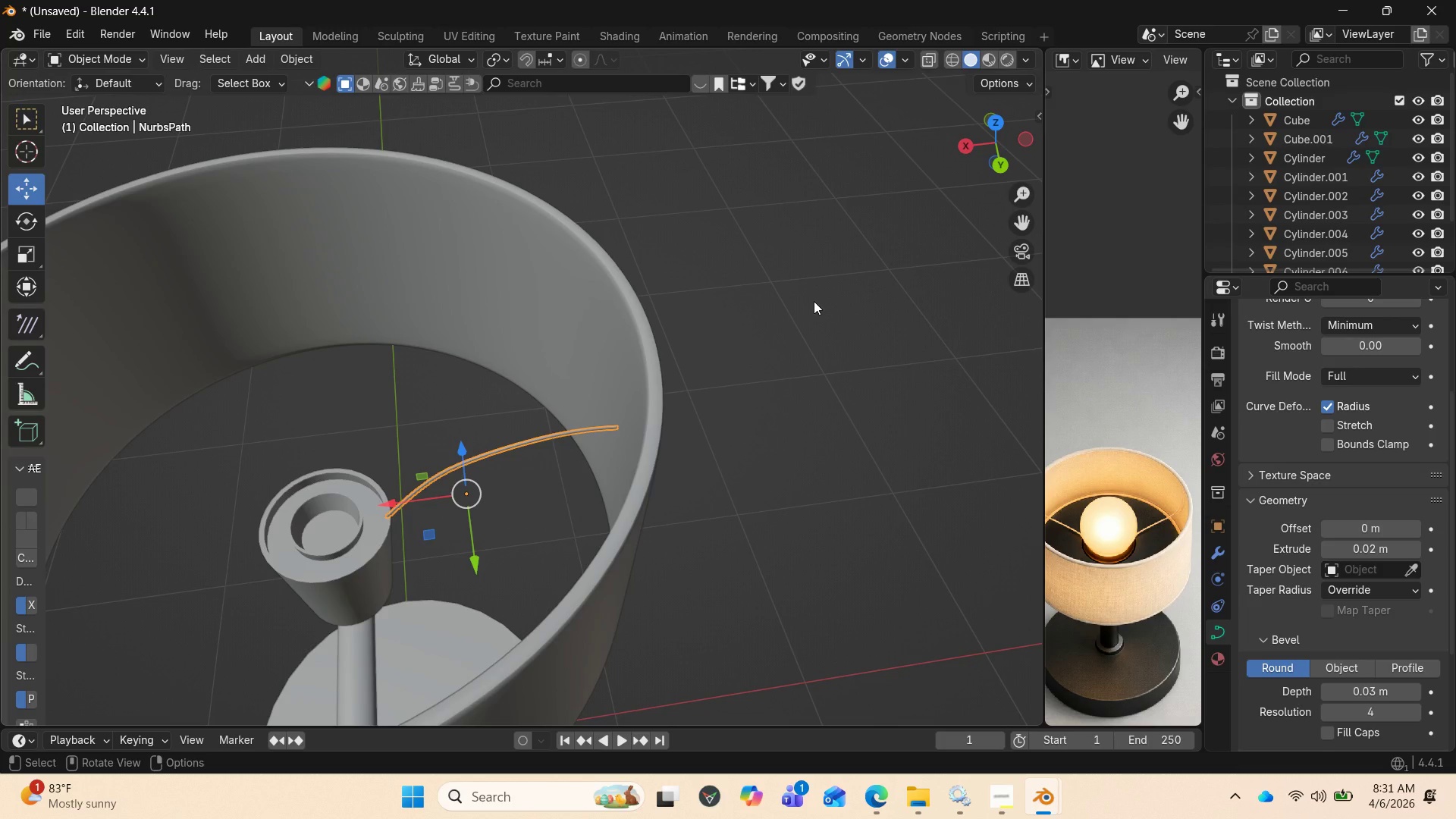 
left_click_drag(start_coordinate=[973, 140], to_coordinate=[987, 120])
 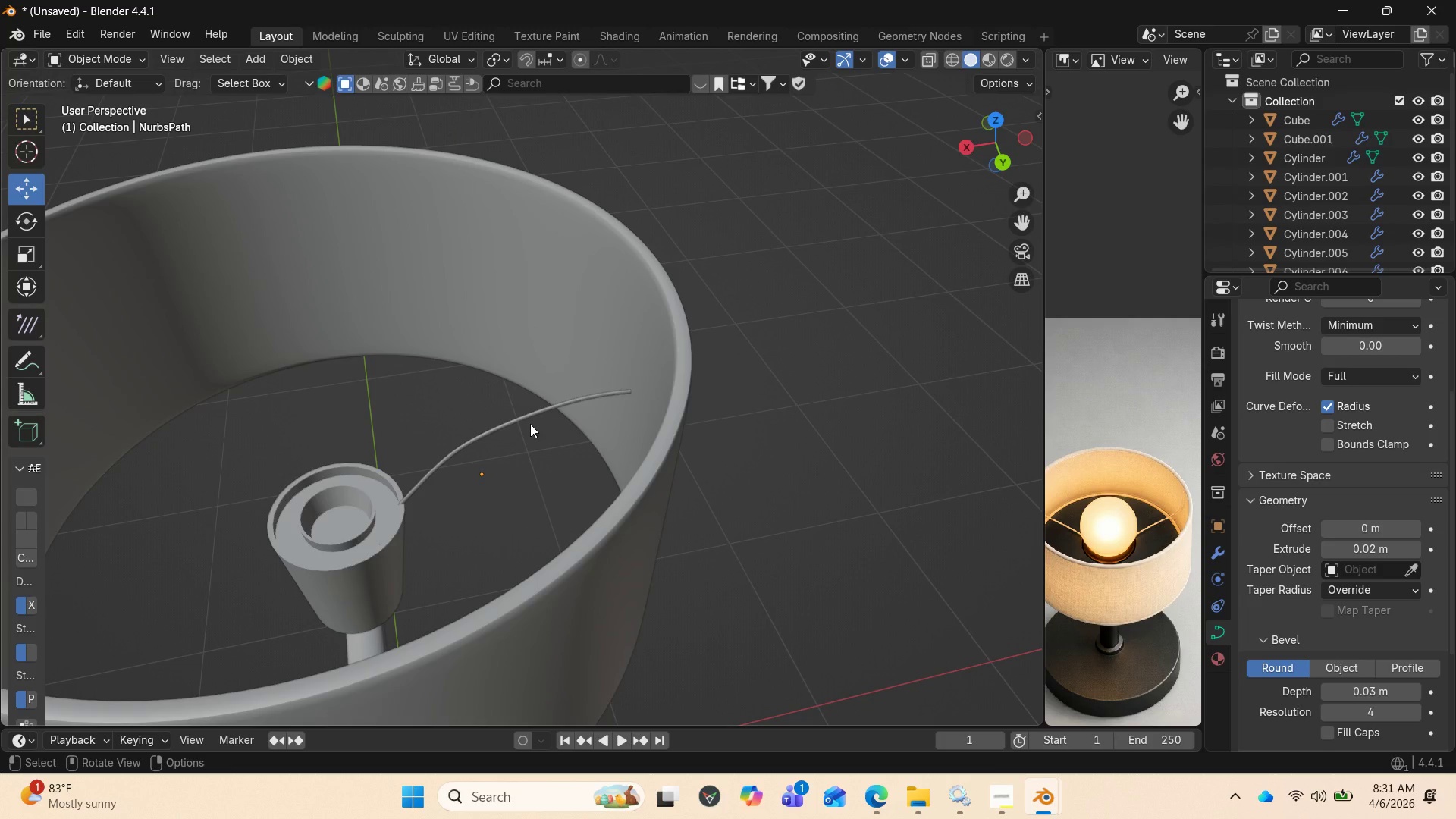 
left_click([530, 424])
 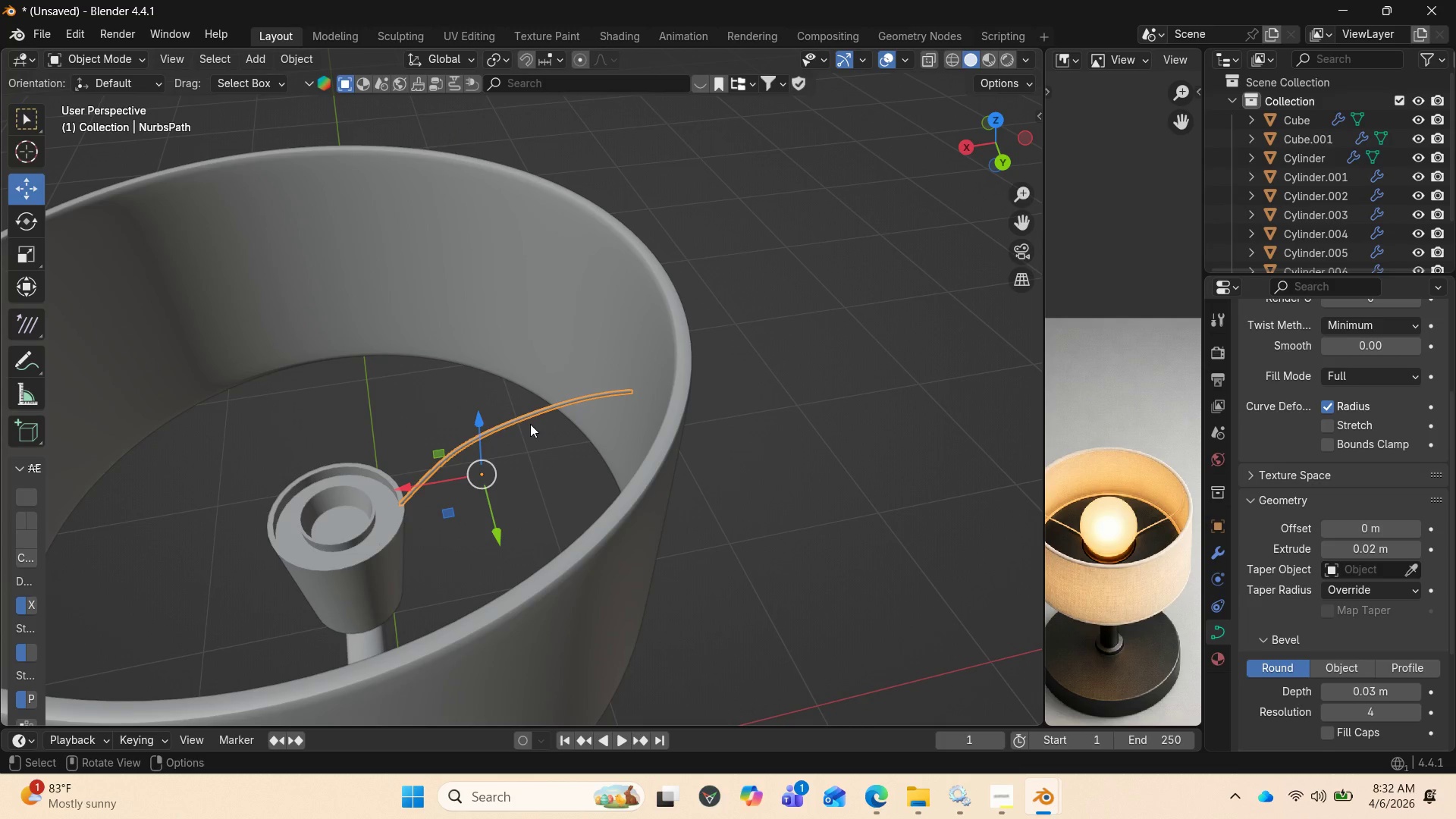 
key(Tab)
 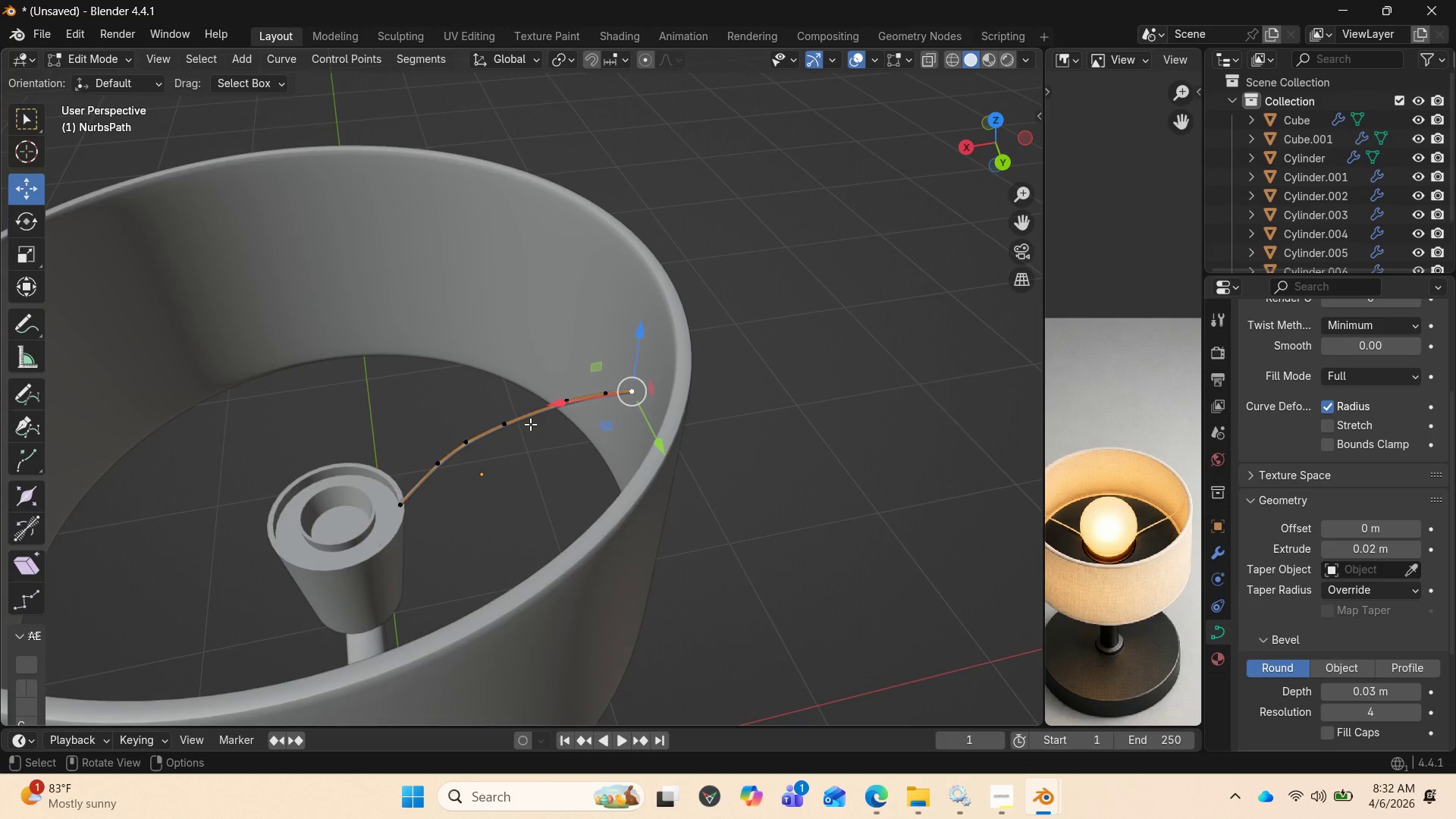 
scroll: coordinate [530, 424], scroll_direction: up, amount: 2.0
 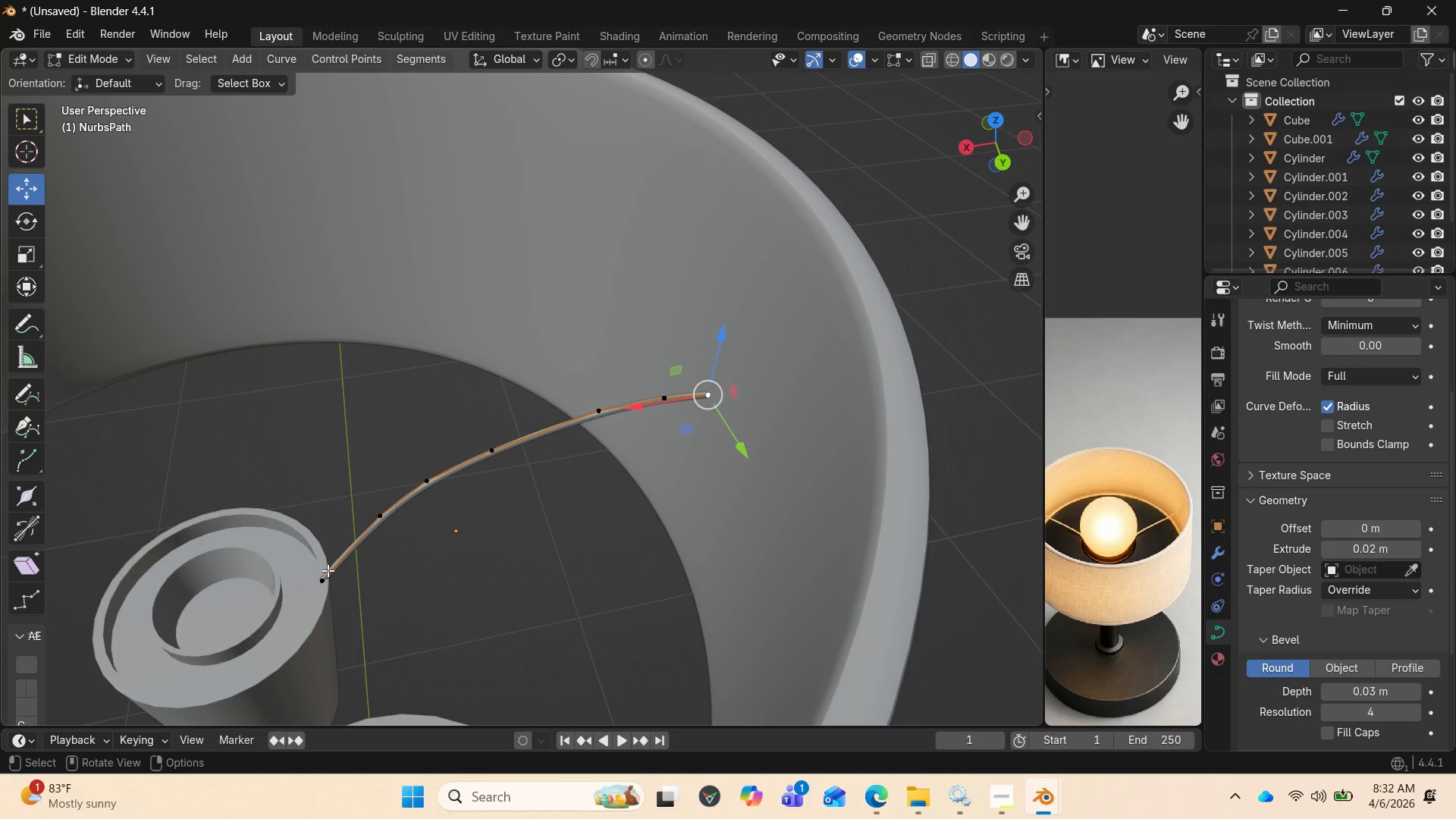 
left_click([320, 581])
 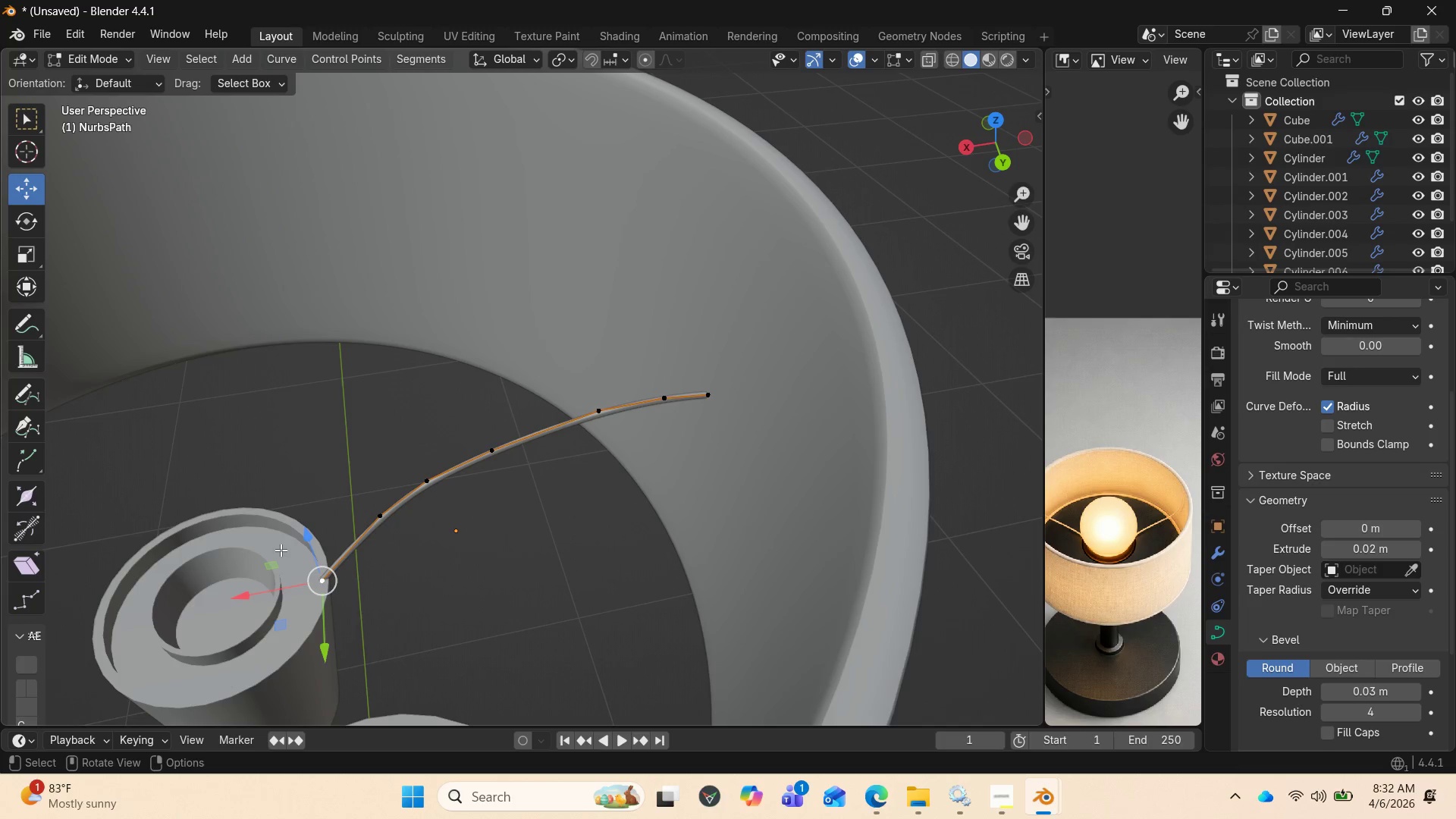 
scroll: coordinate [340, 604], scroll_direction: up, amount: 2.0
 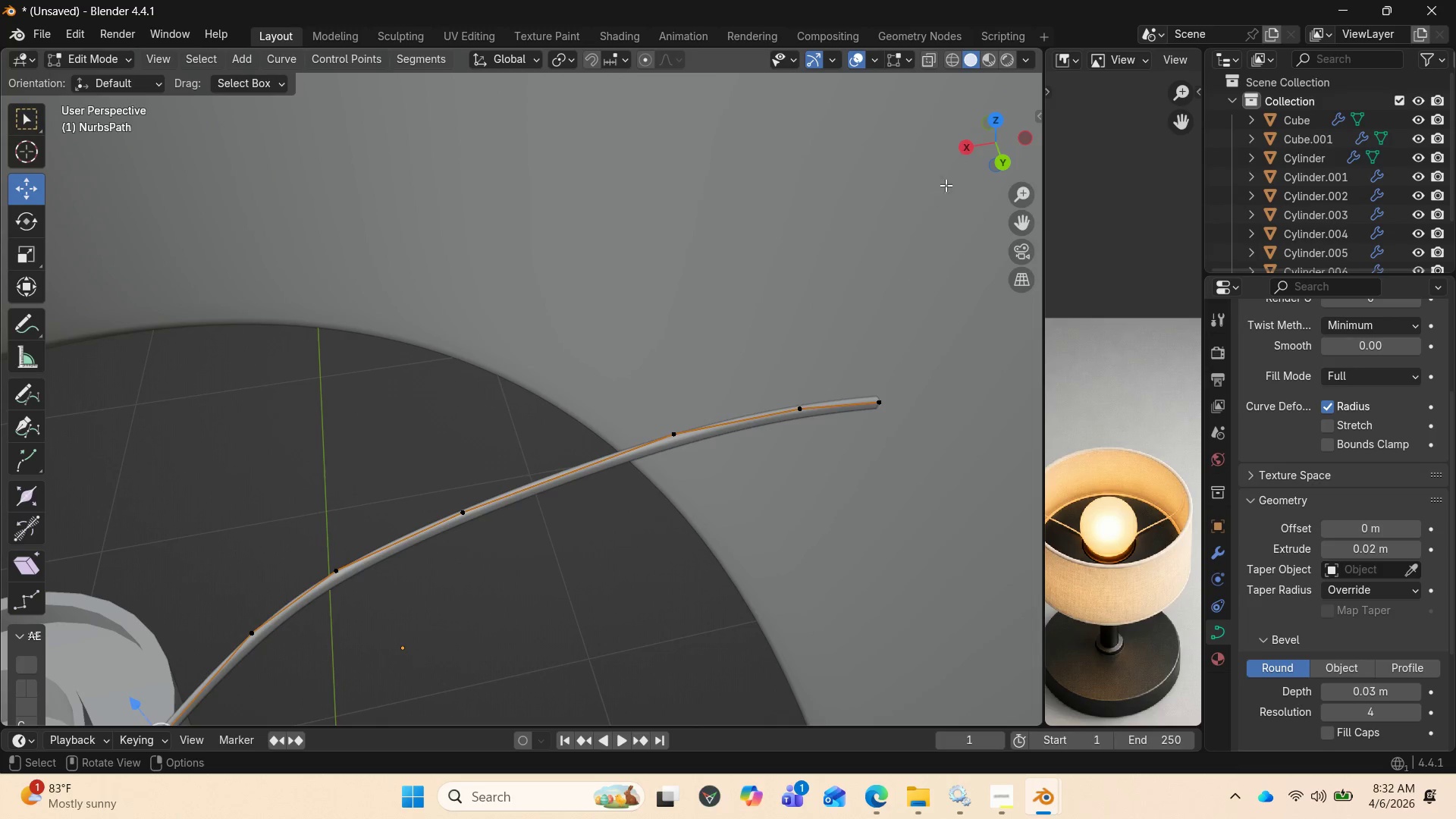 
left_click_drag(start_coordinate=[977, 158], to_coordinate=[25, 97])
 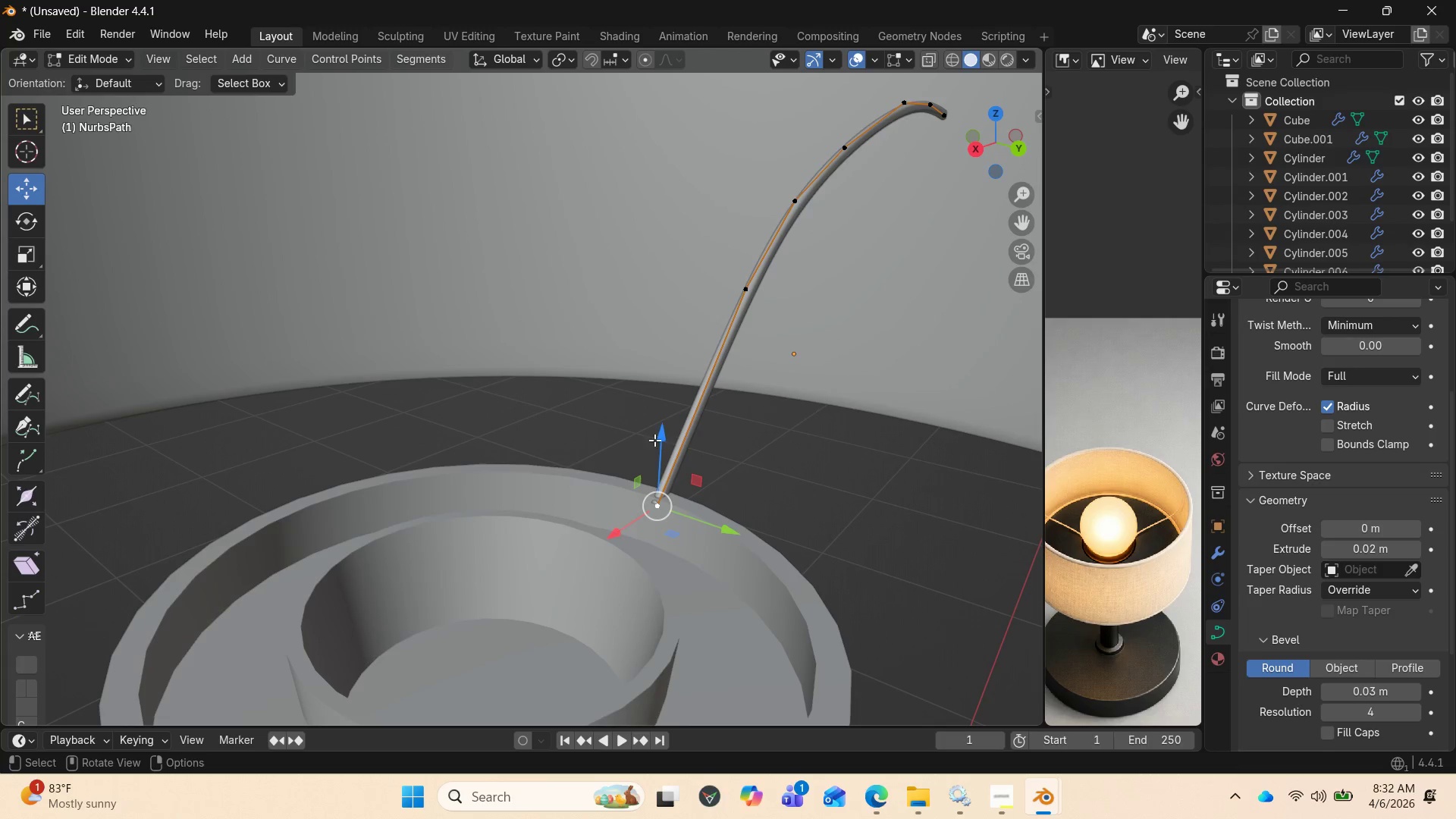 
left_click_drag(start_coordinate=[663, 438], to_coordinate=[657, 428])
 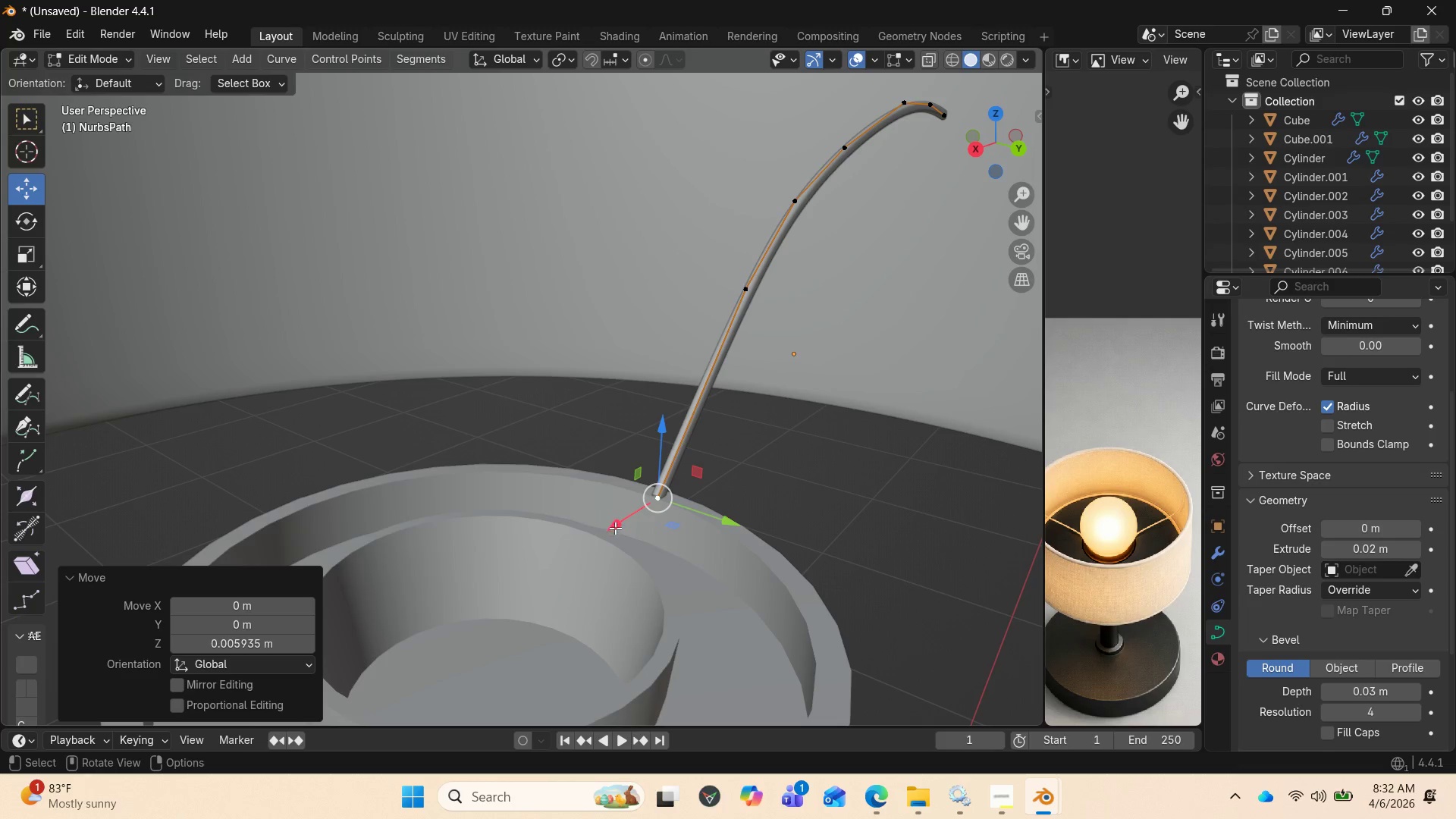 
left_click_drag(start_coordinate=[615, 528], to_coordinate=[622, 528])
 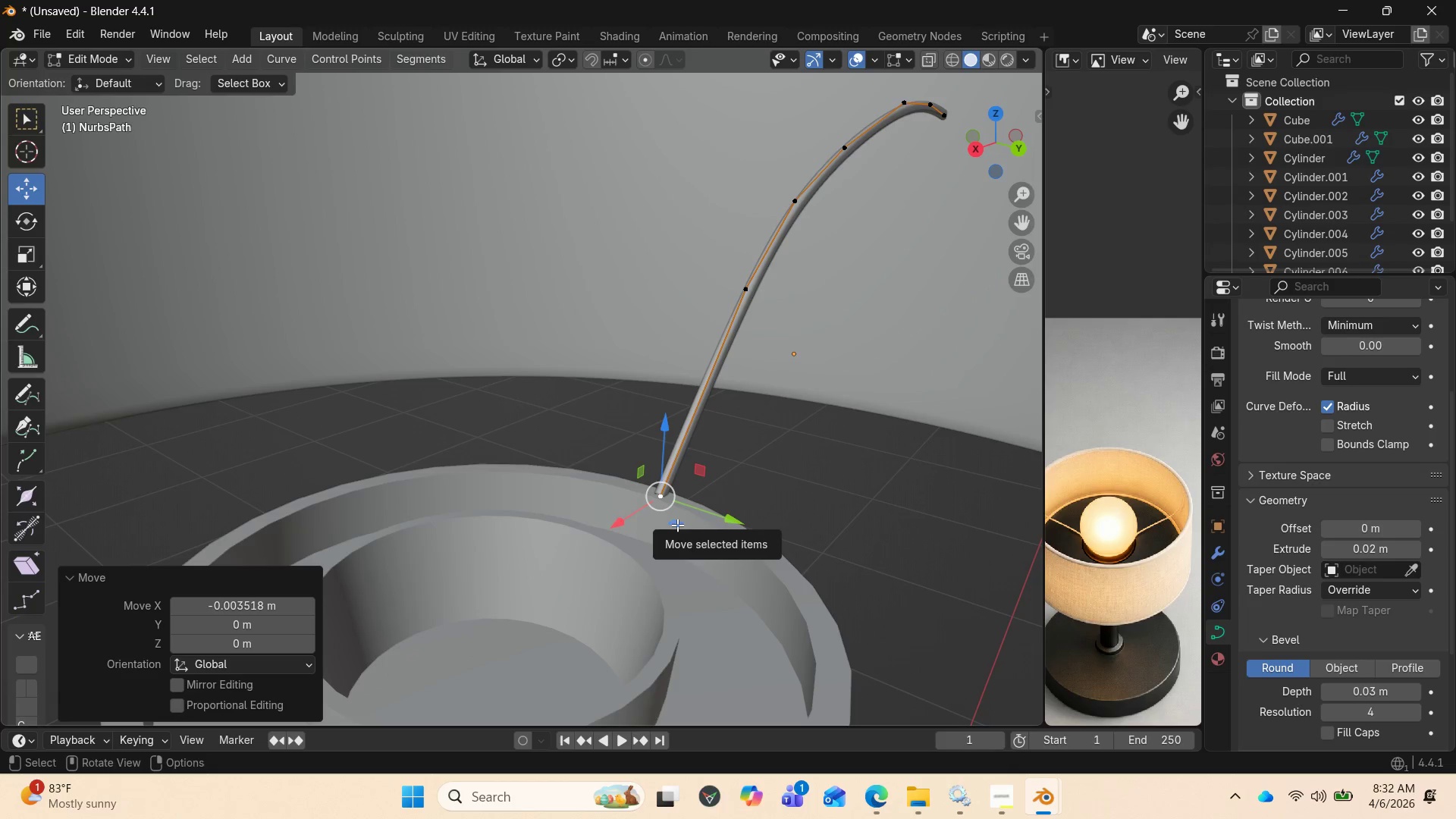 
key(E)
 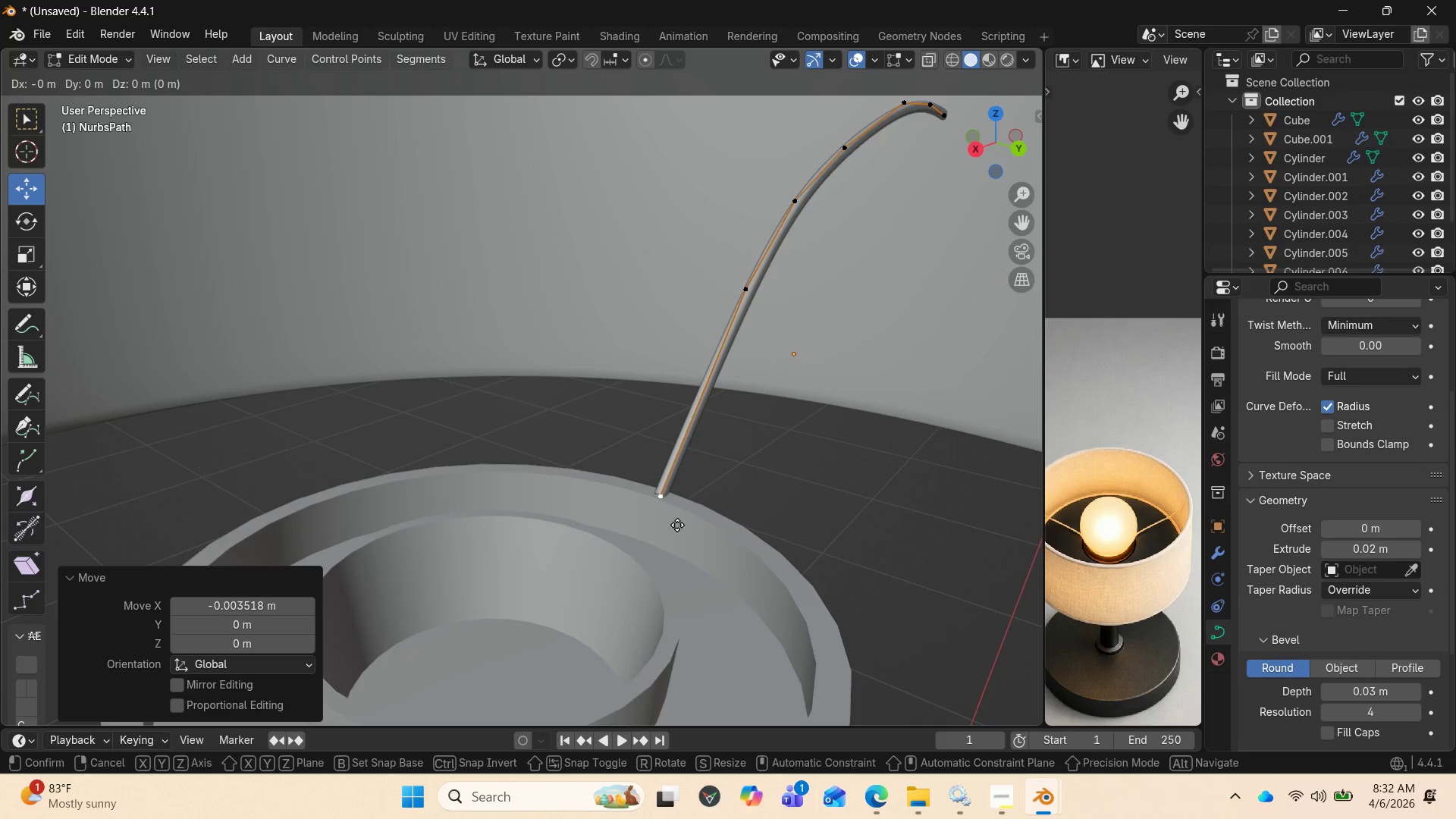 
left_click([677, 525])
 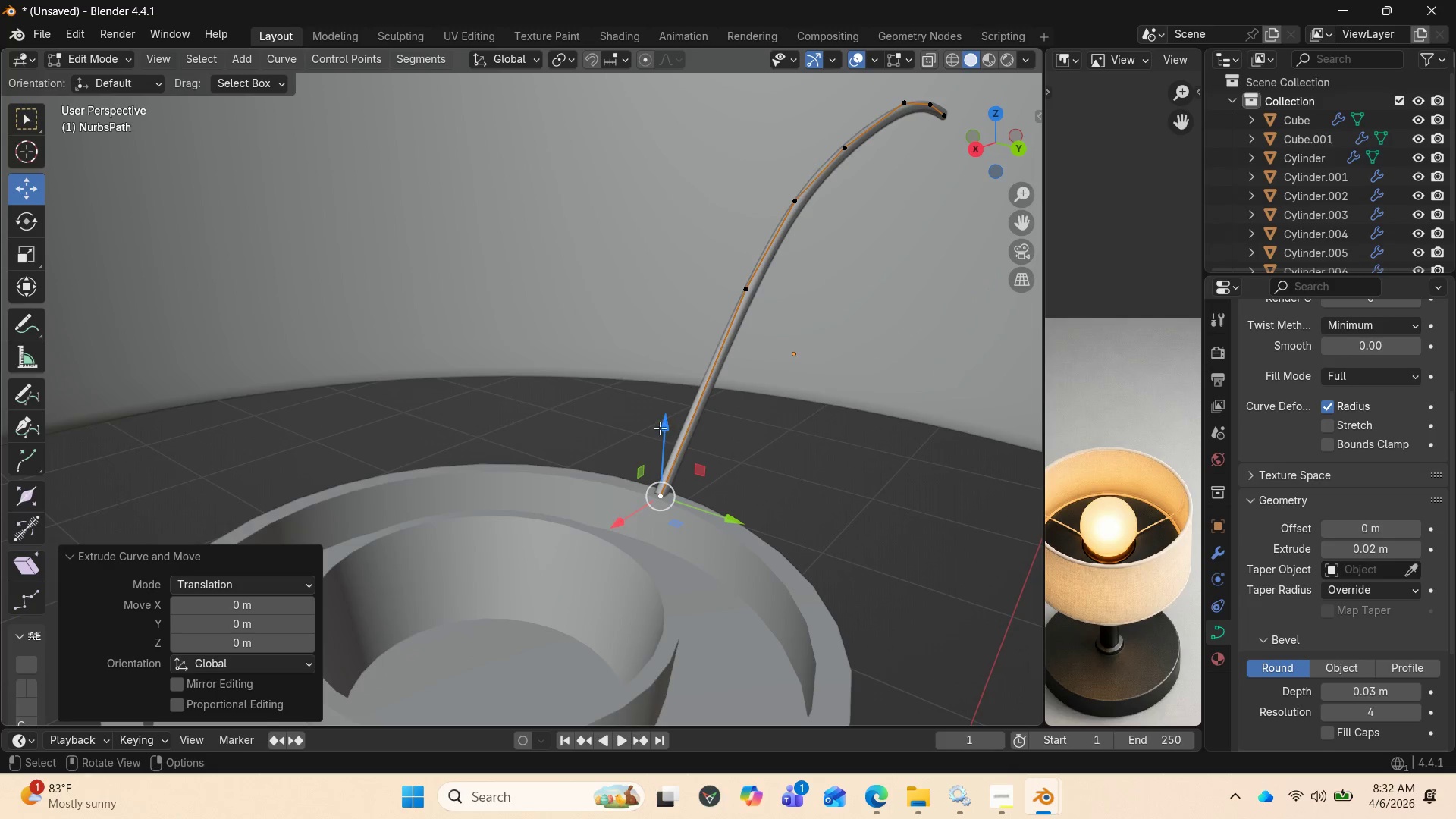 
left_click_drag(start_coordinate=[658, 428], to_coordinate=[658, 445])
 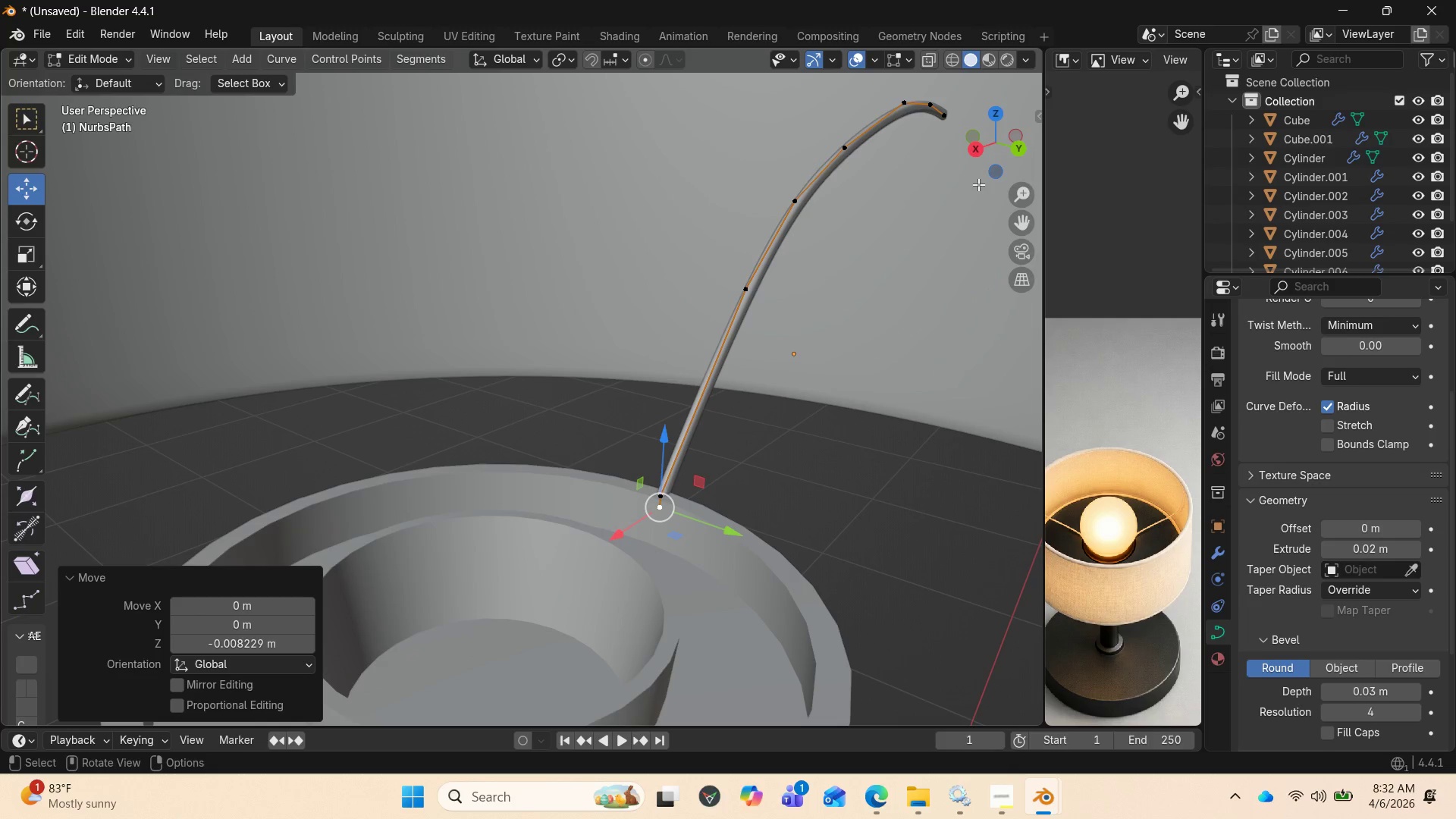 
left_click_drag(start_coordinate=[1001, 146], to_coordinate=[953, 149])
 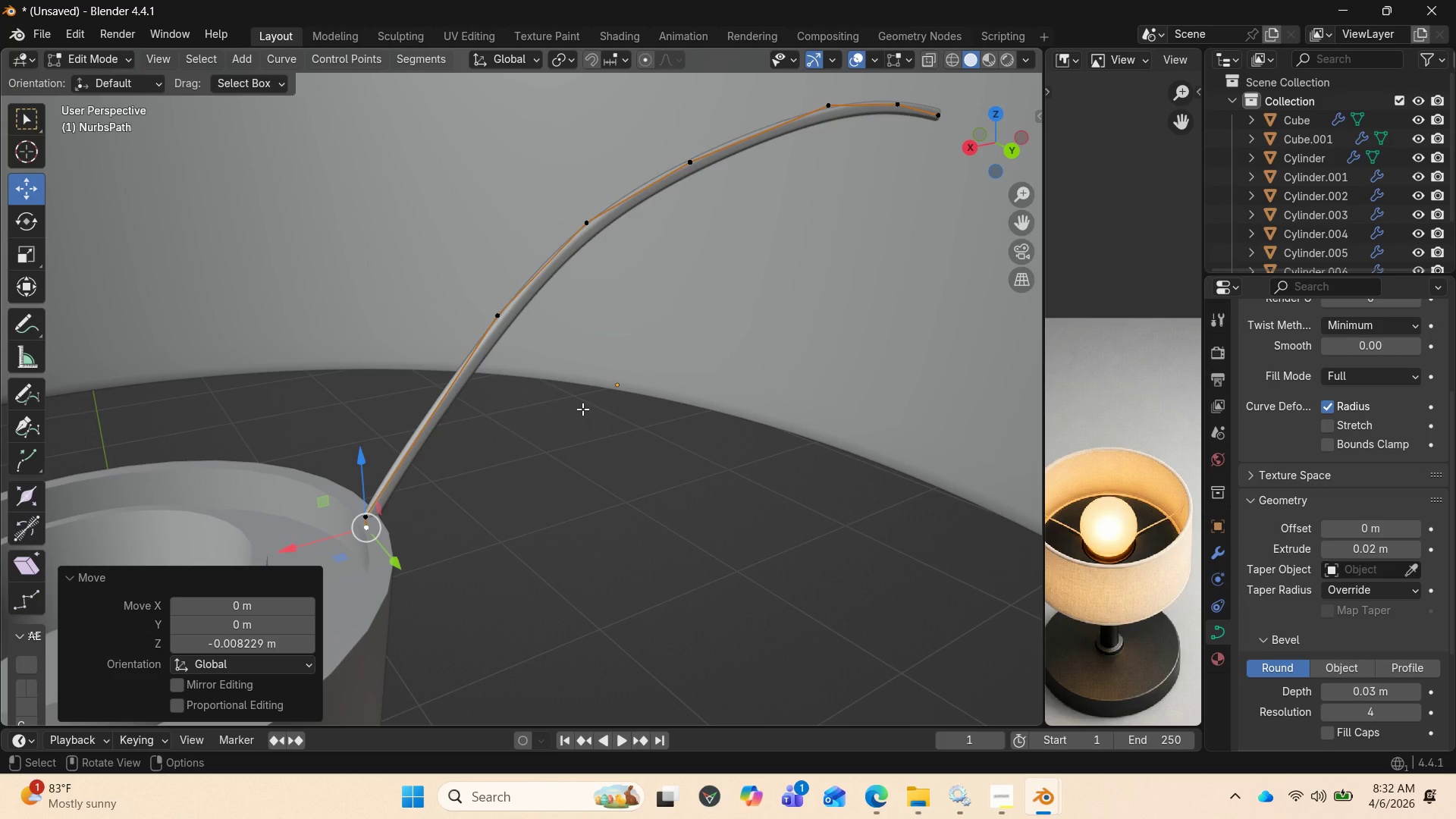 
key(Tab)
 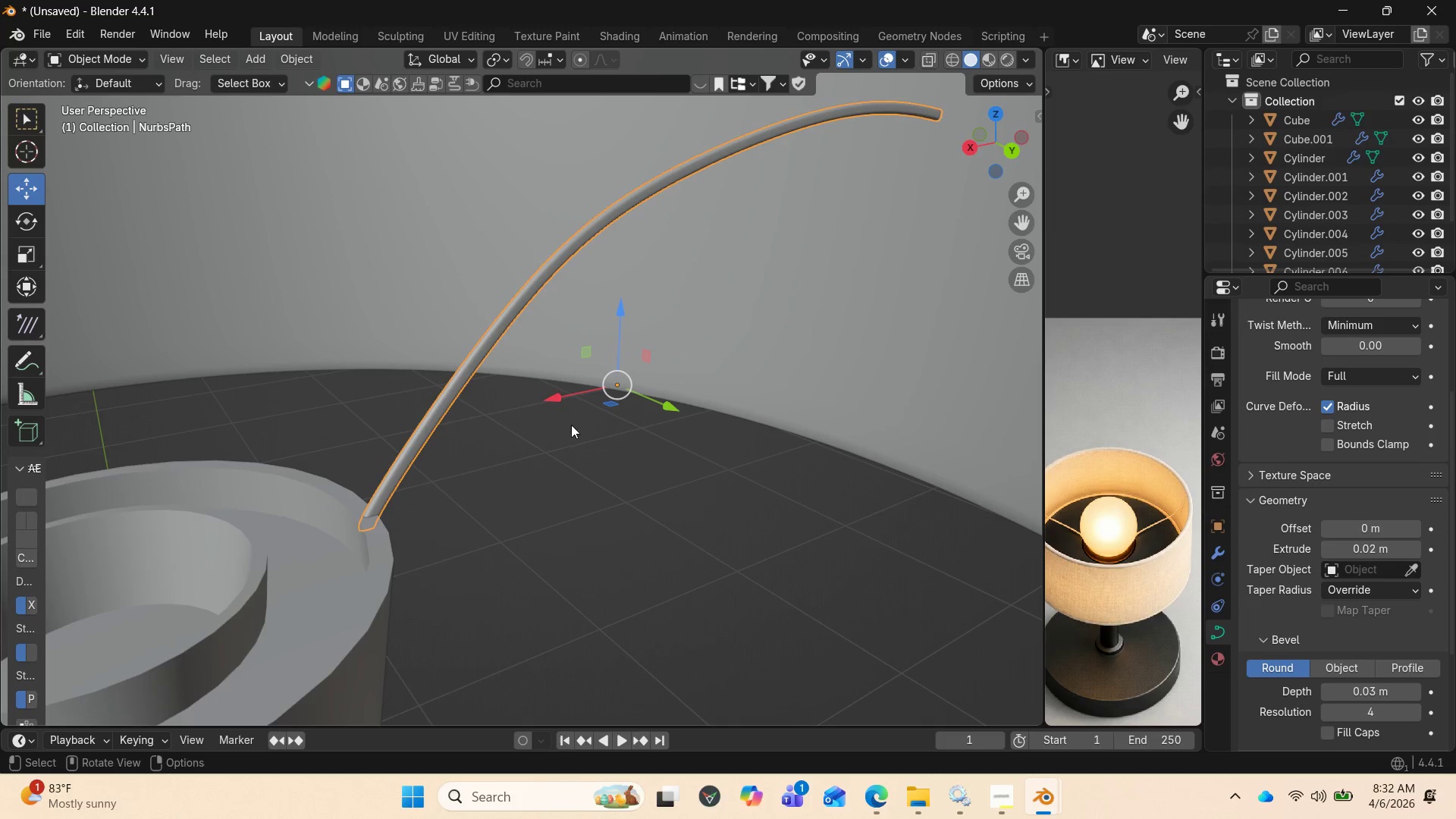 
left_click([567, 430])
 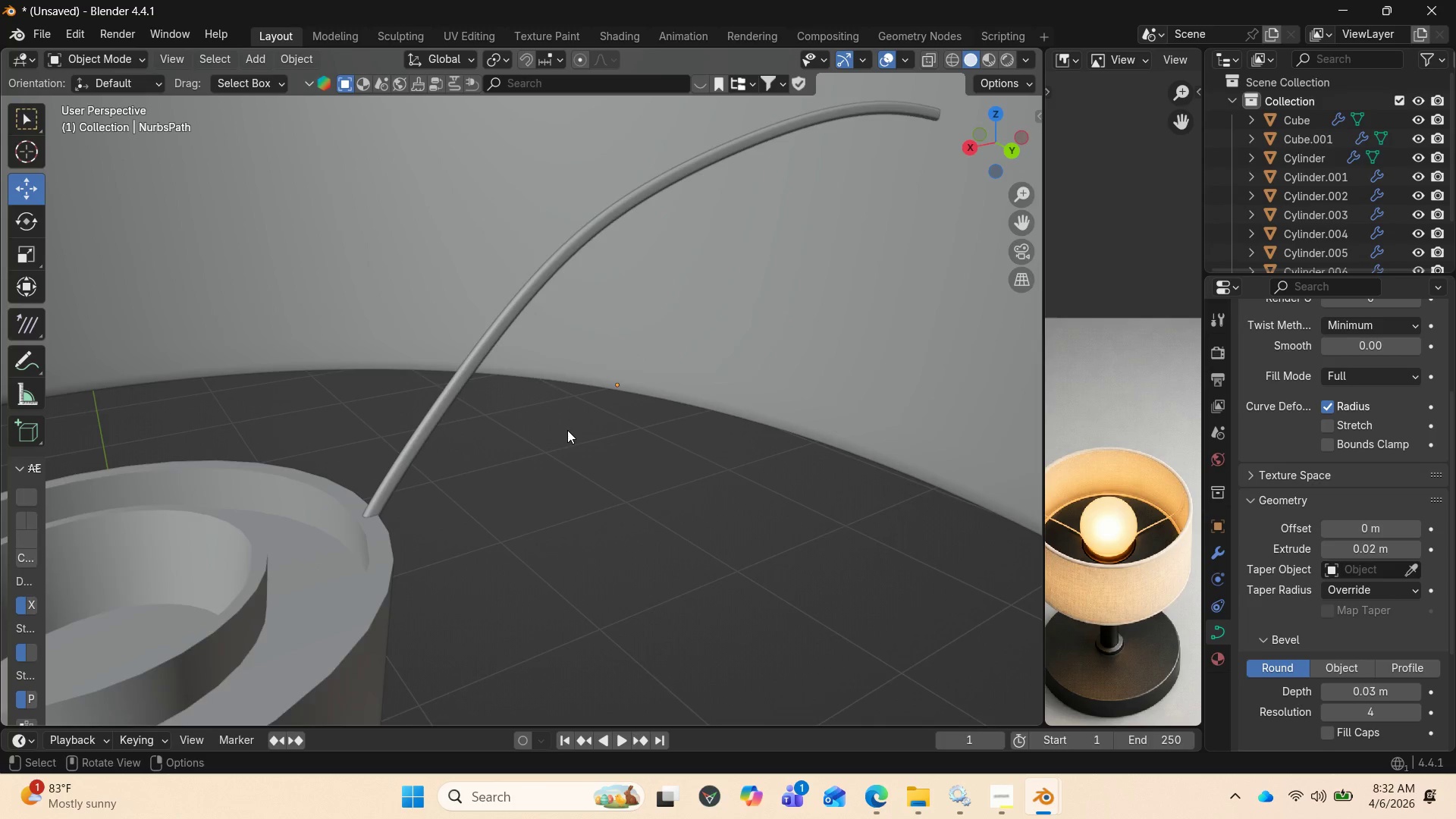 
scroll: coordinate [567, 431], scroll_direction: down, amount: 2.0
 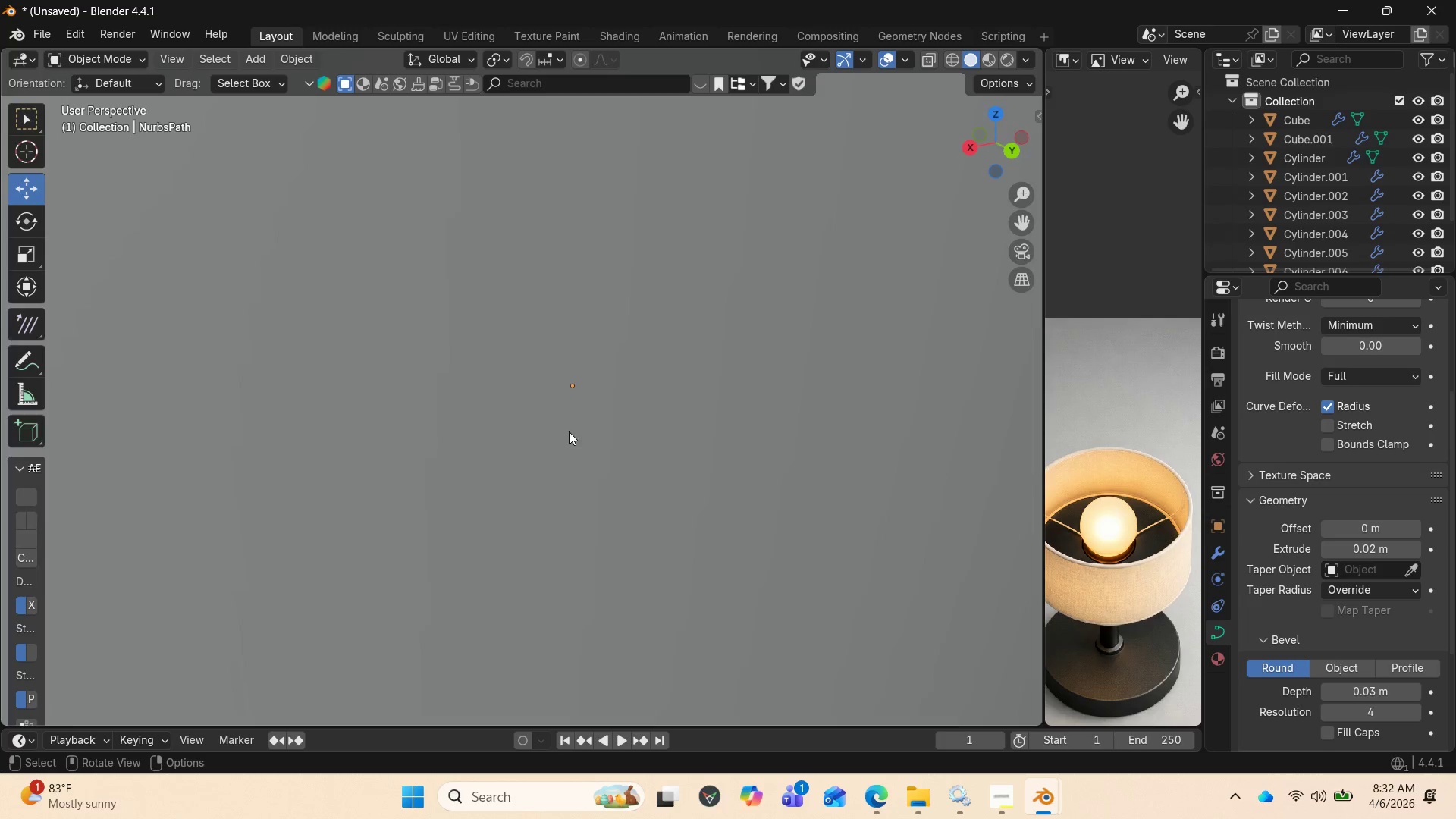 
scroll: coordinate [574, 431], scroll_direction: up, amount: 2.0
 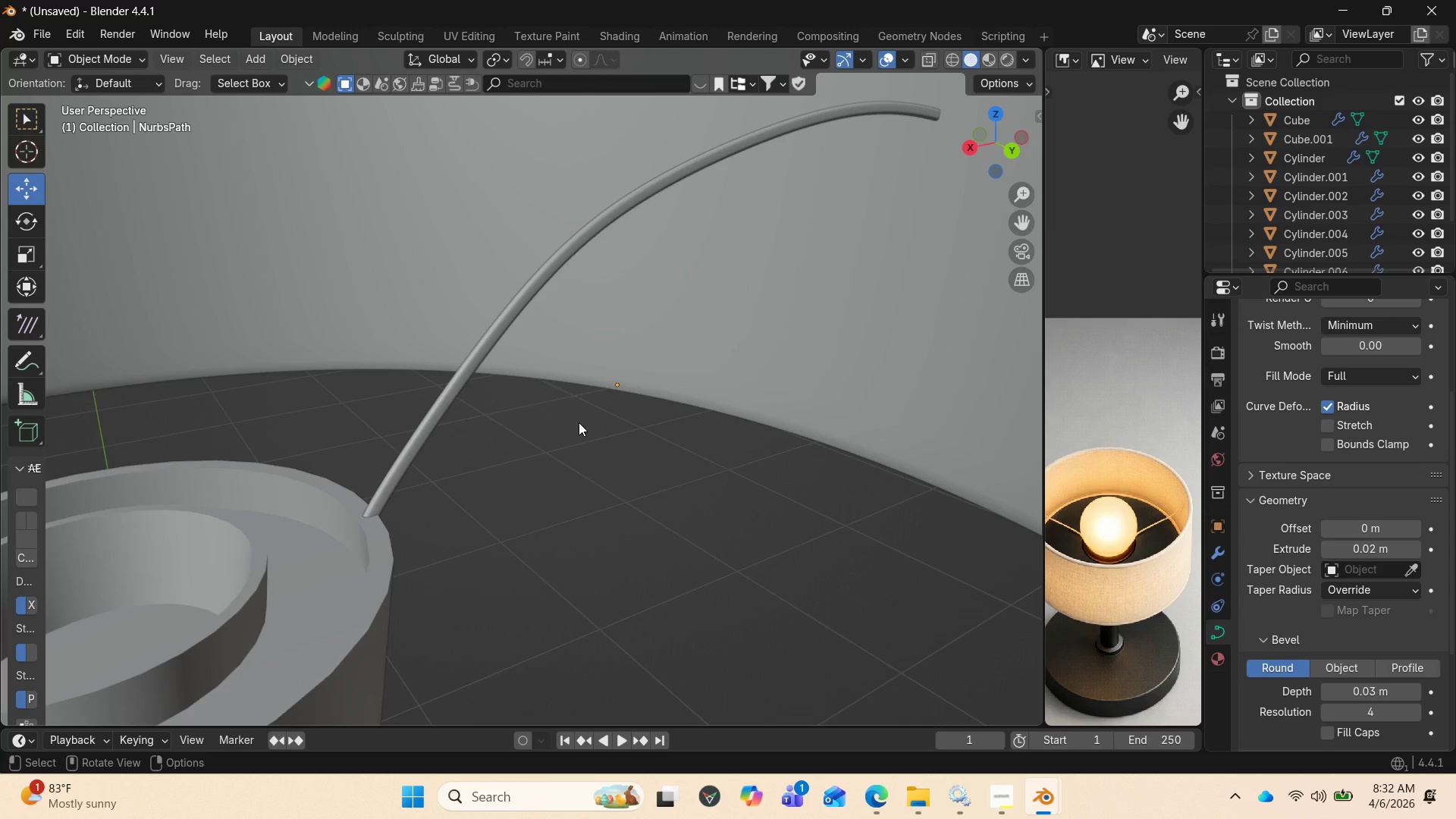 
scroll: coordinate [579, 422], scroll_direction: down, amount: 1.0
 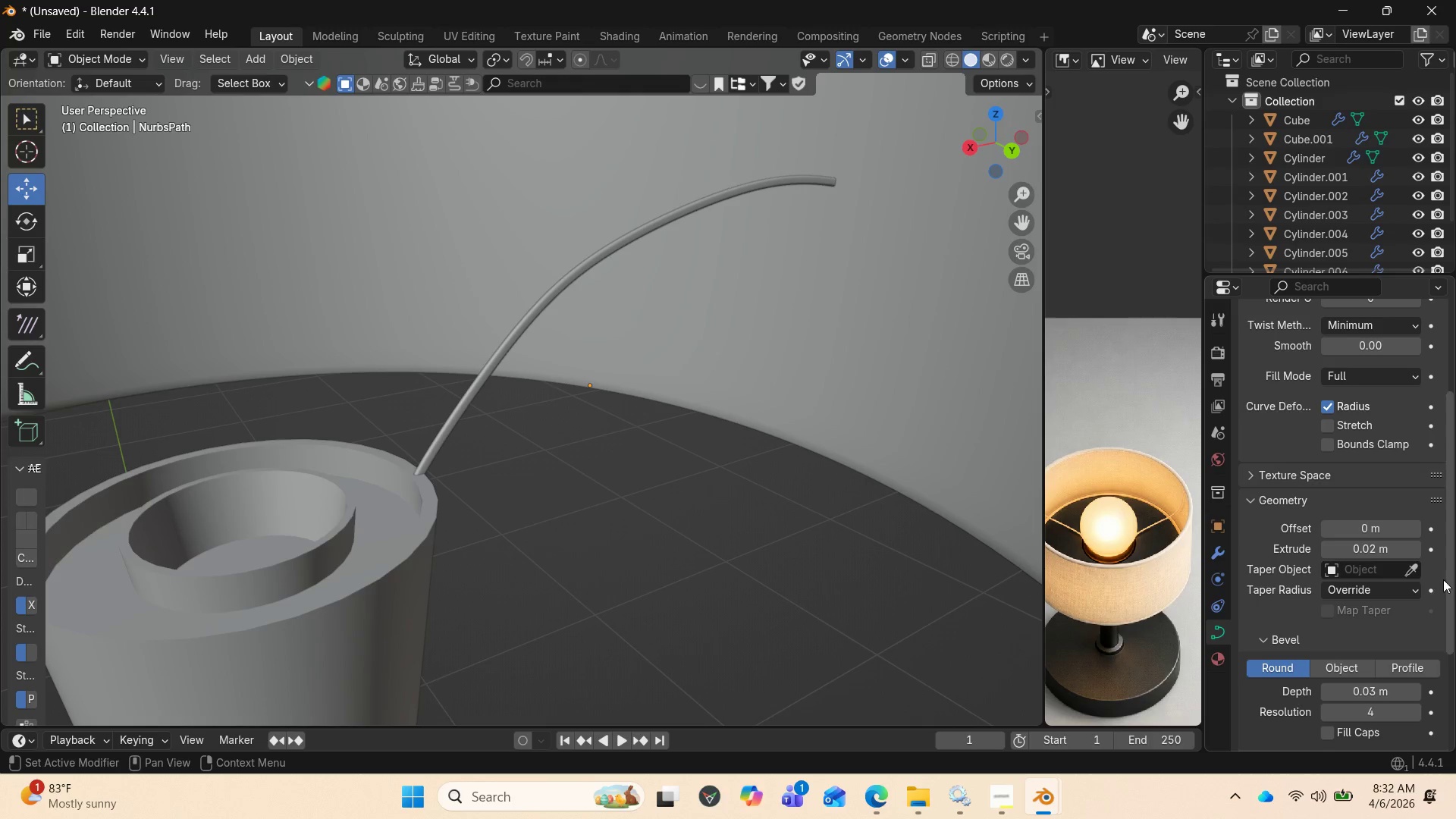 
left_click([1373, 546])
 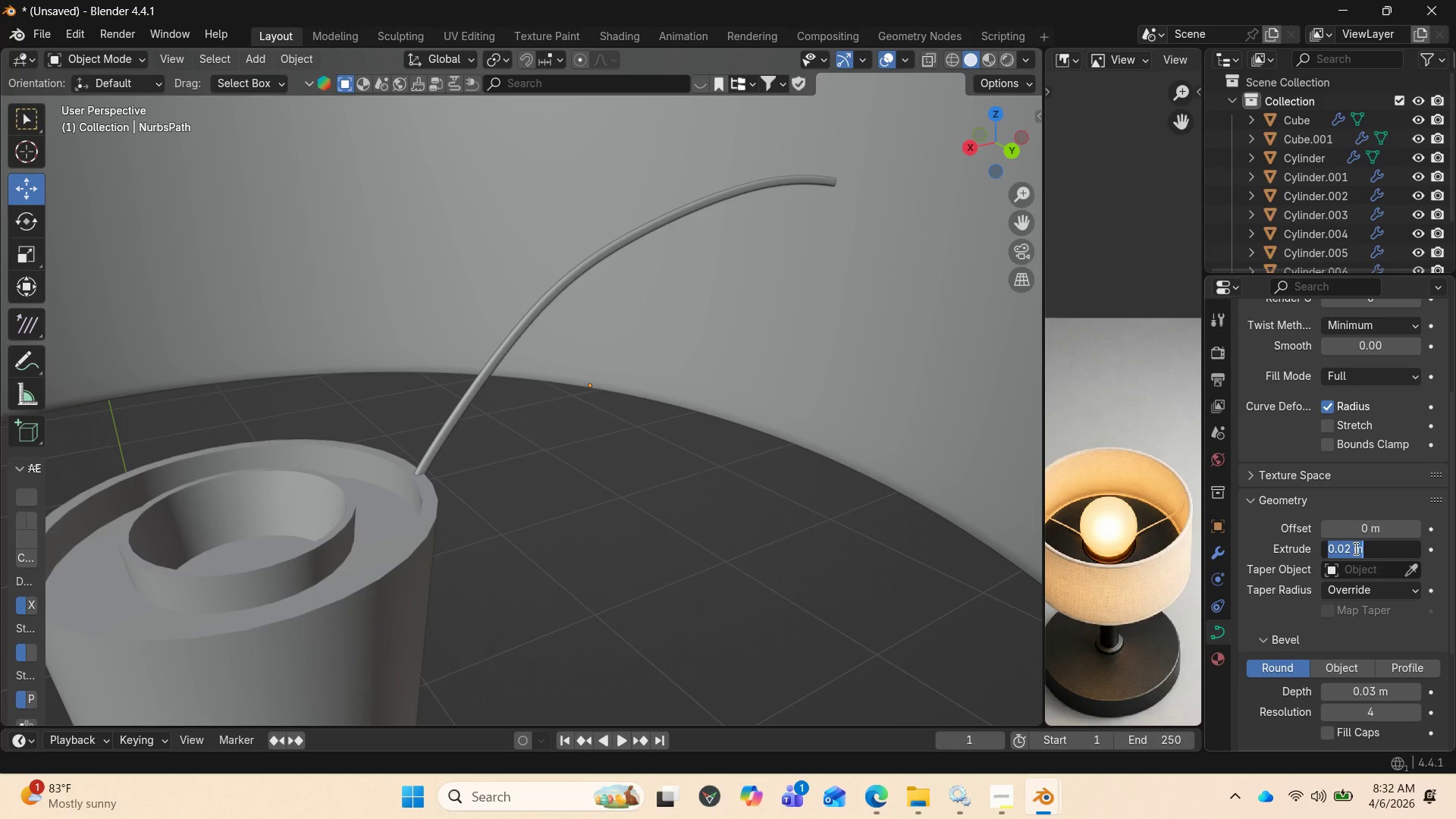 
left_click([1348, 548])
 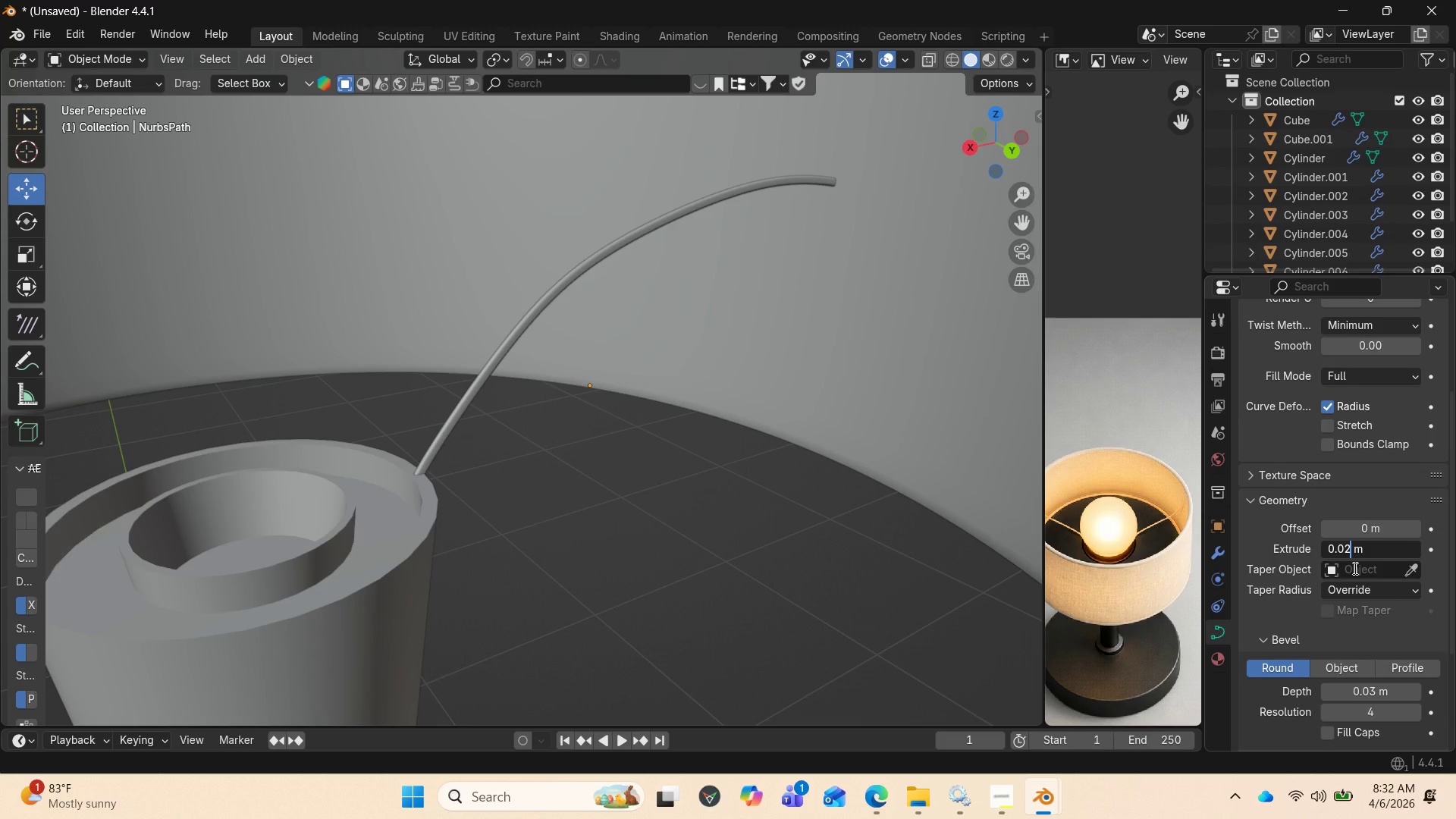 
key(Backspace)
 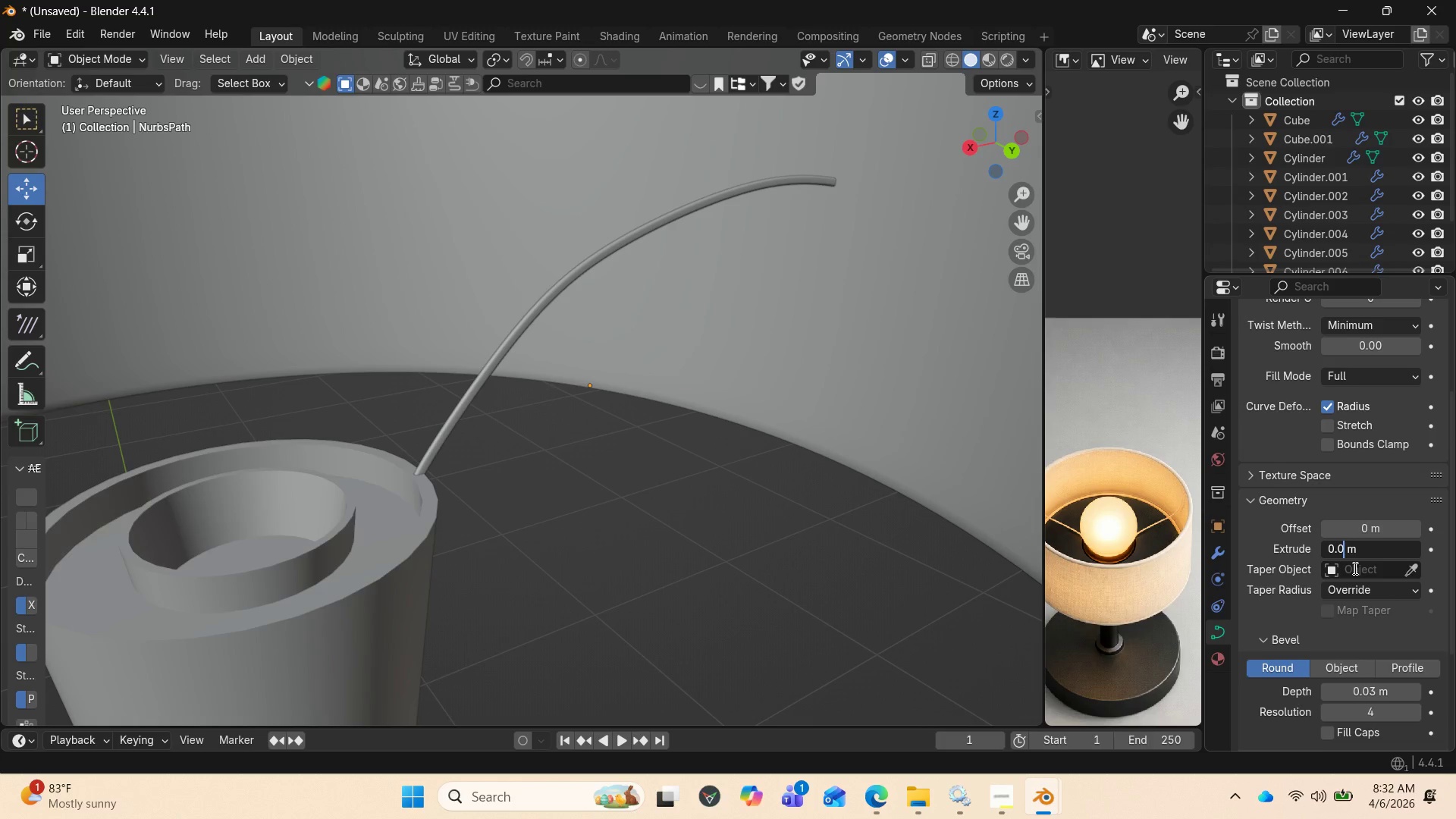 
key(3)
 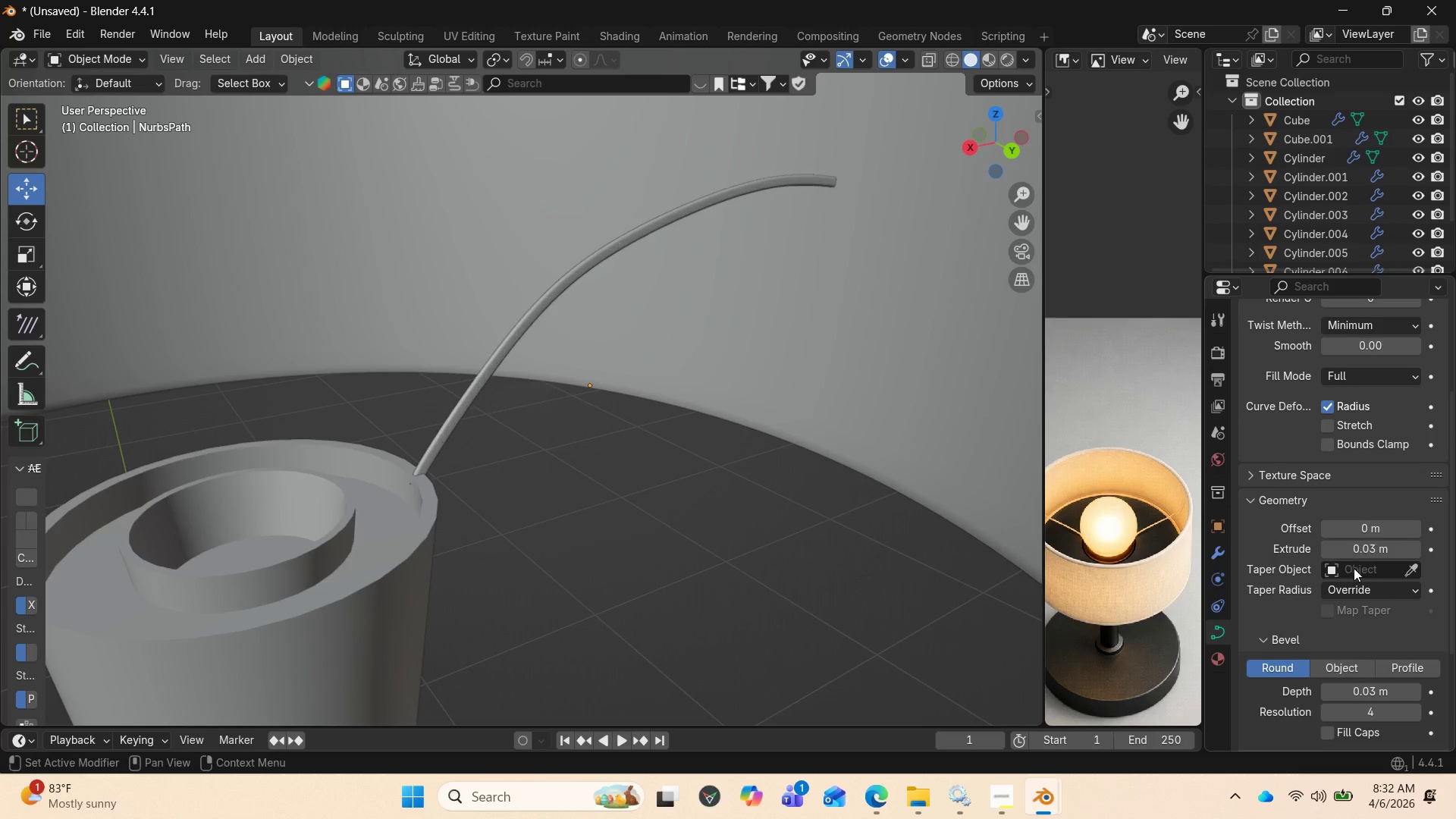 
key(Enter)
 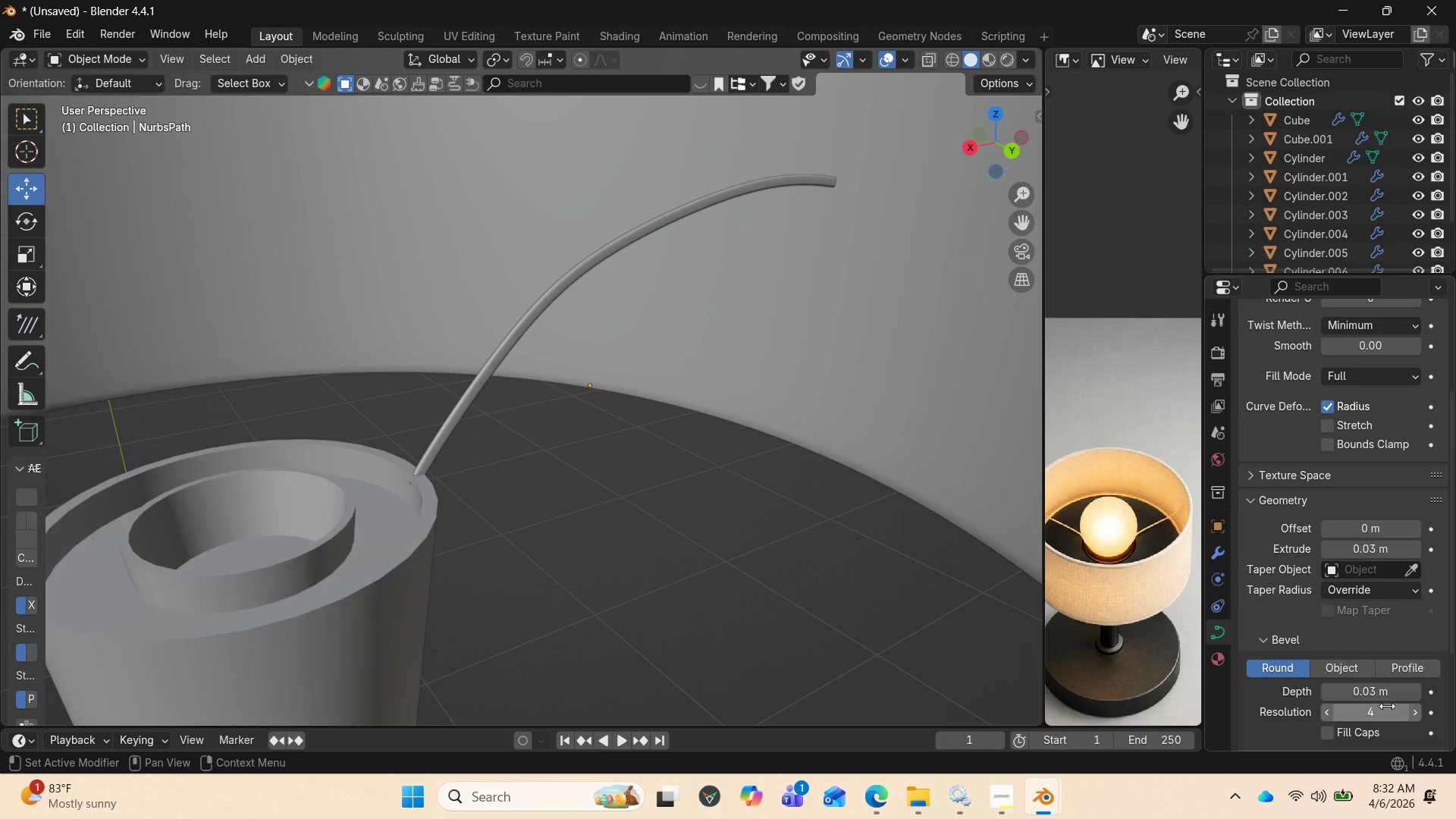 
left_click([1376, 696])
 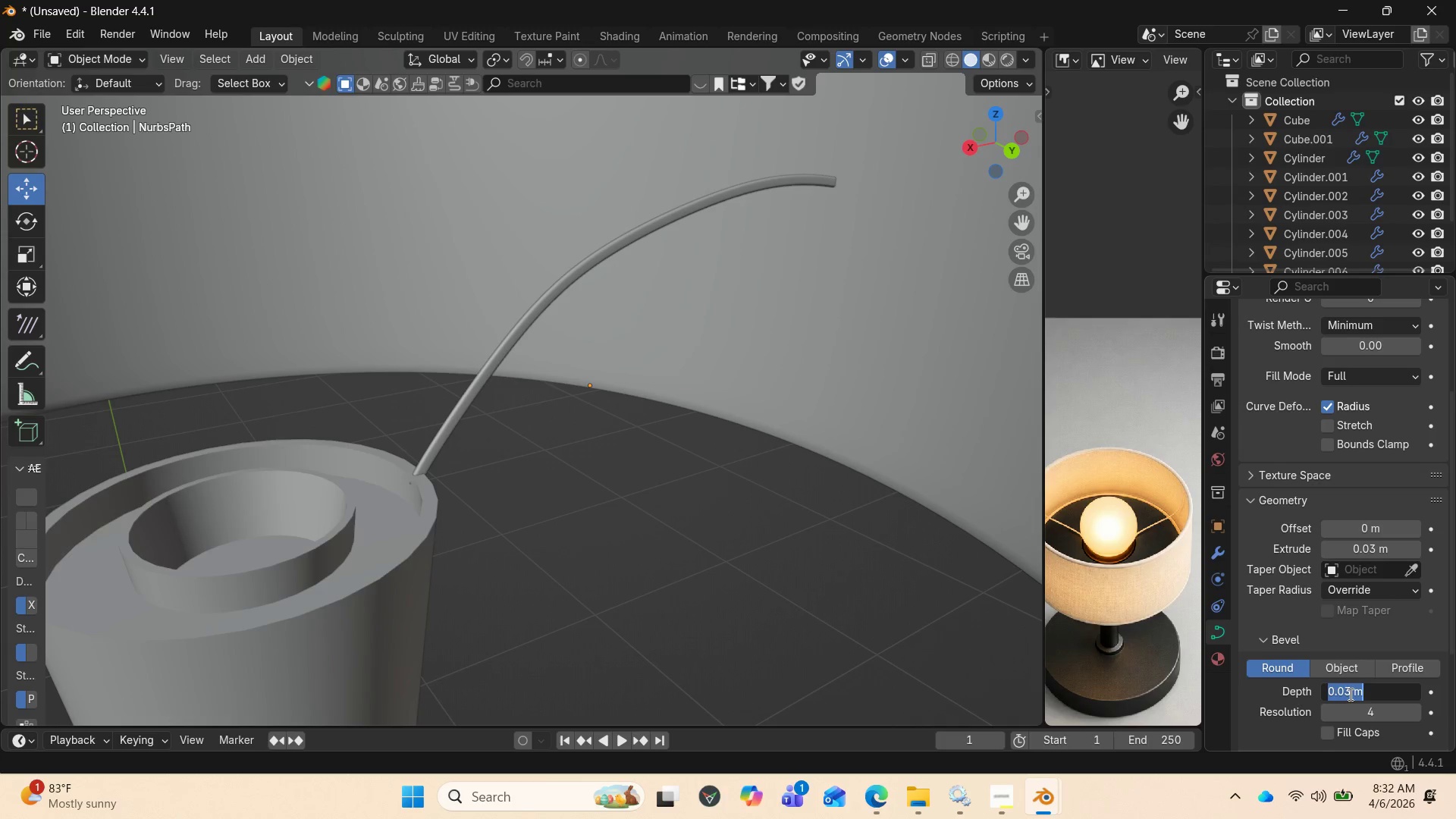 
left_click([1348, 693])
 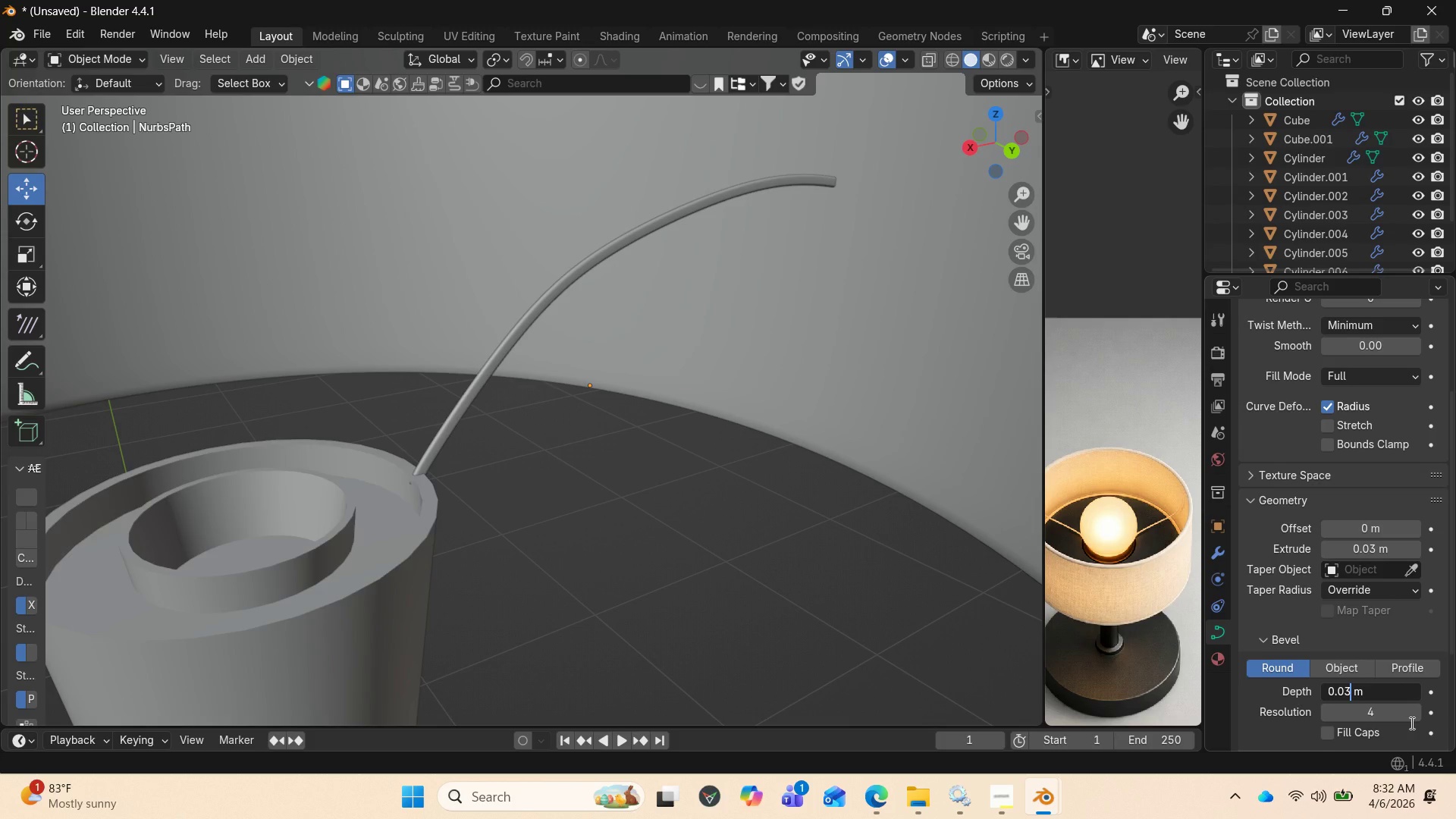 
key(Backspace)
 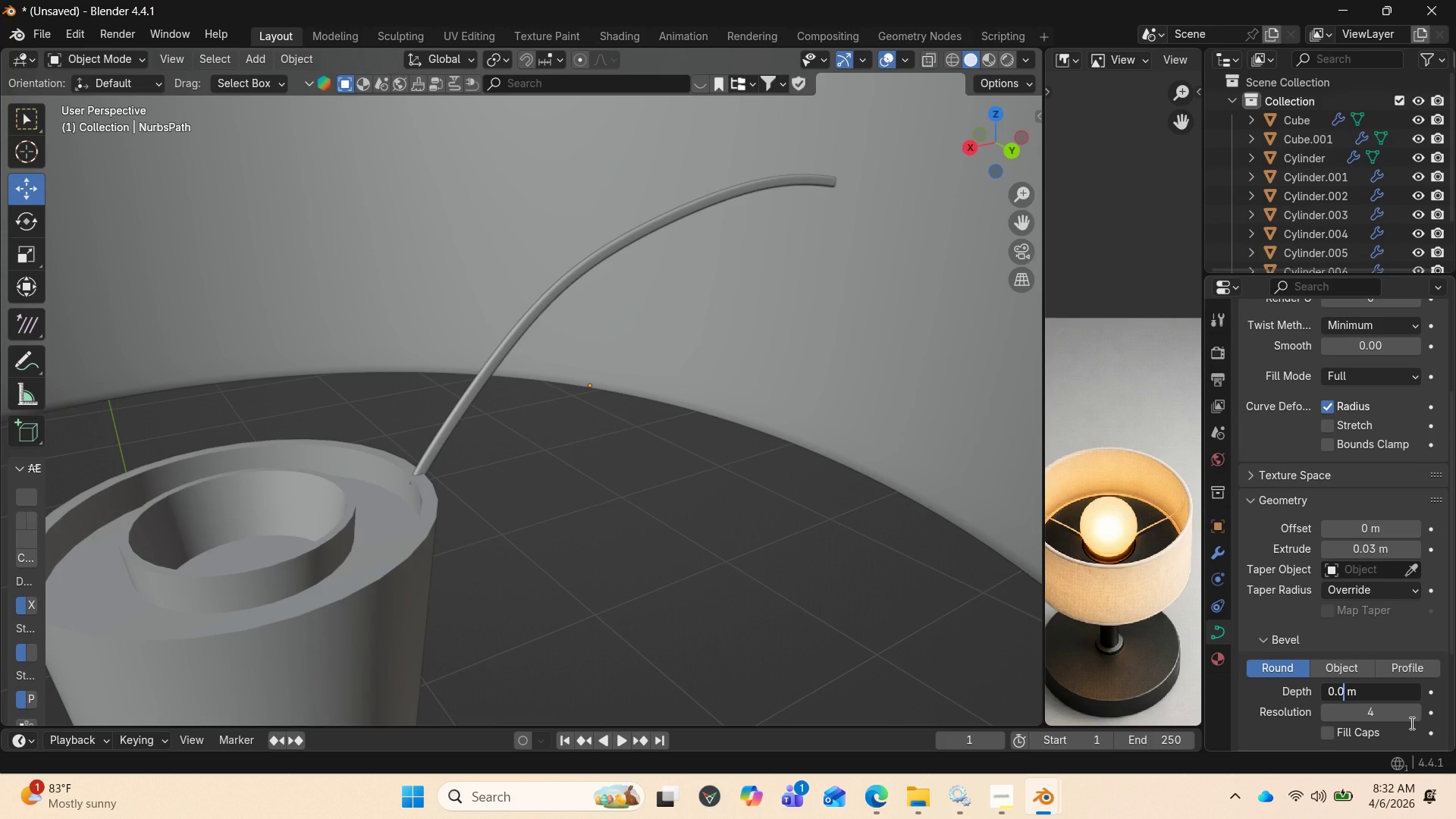 
key(5)
 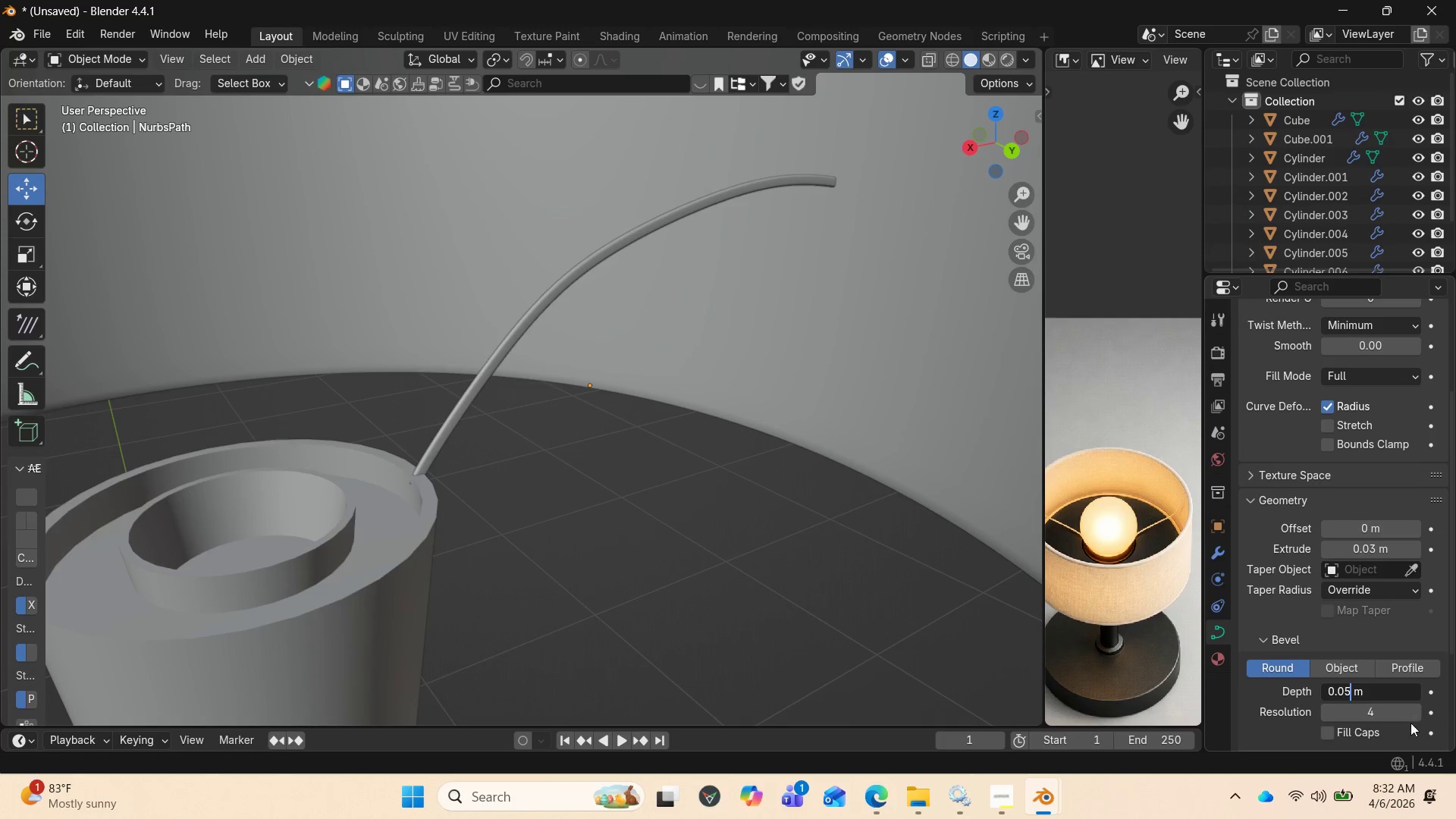 
key(Enter)
 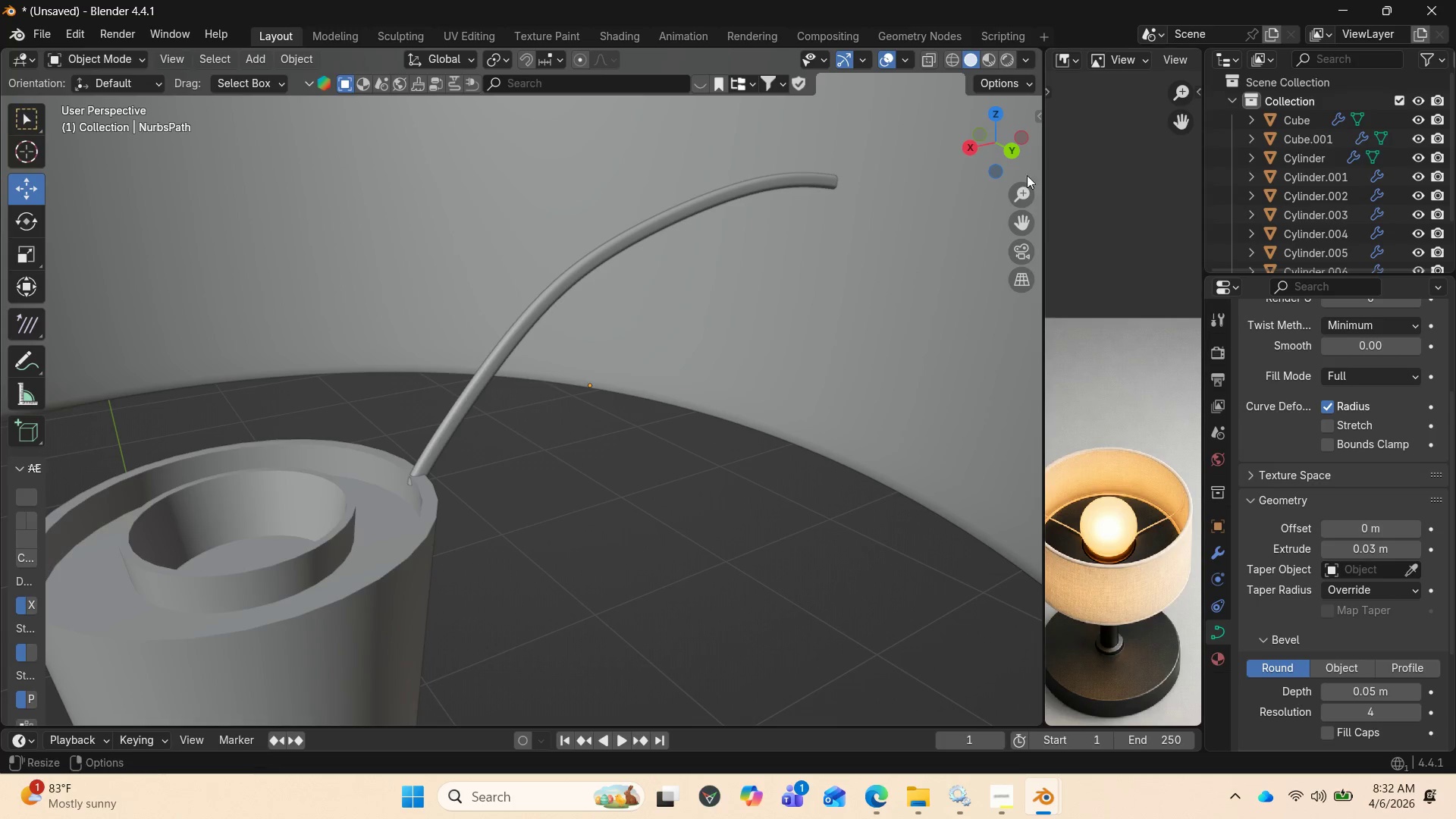 
left_click_drag(start_coordinate=[978, 144], to_coordinate=[1024, 180])
 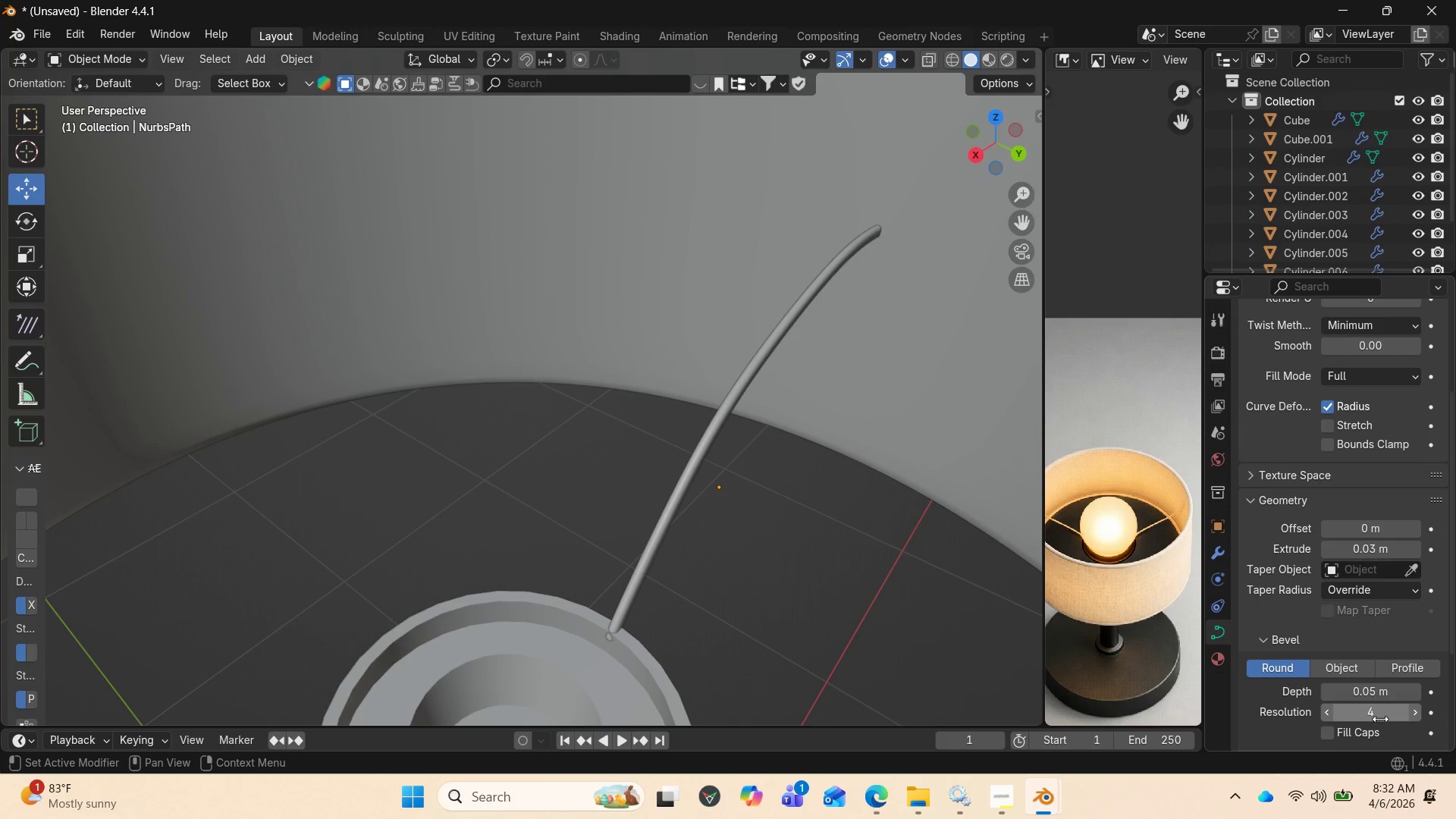 
left_click([1376, 694])
 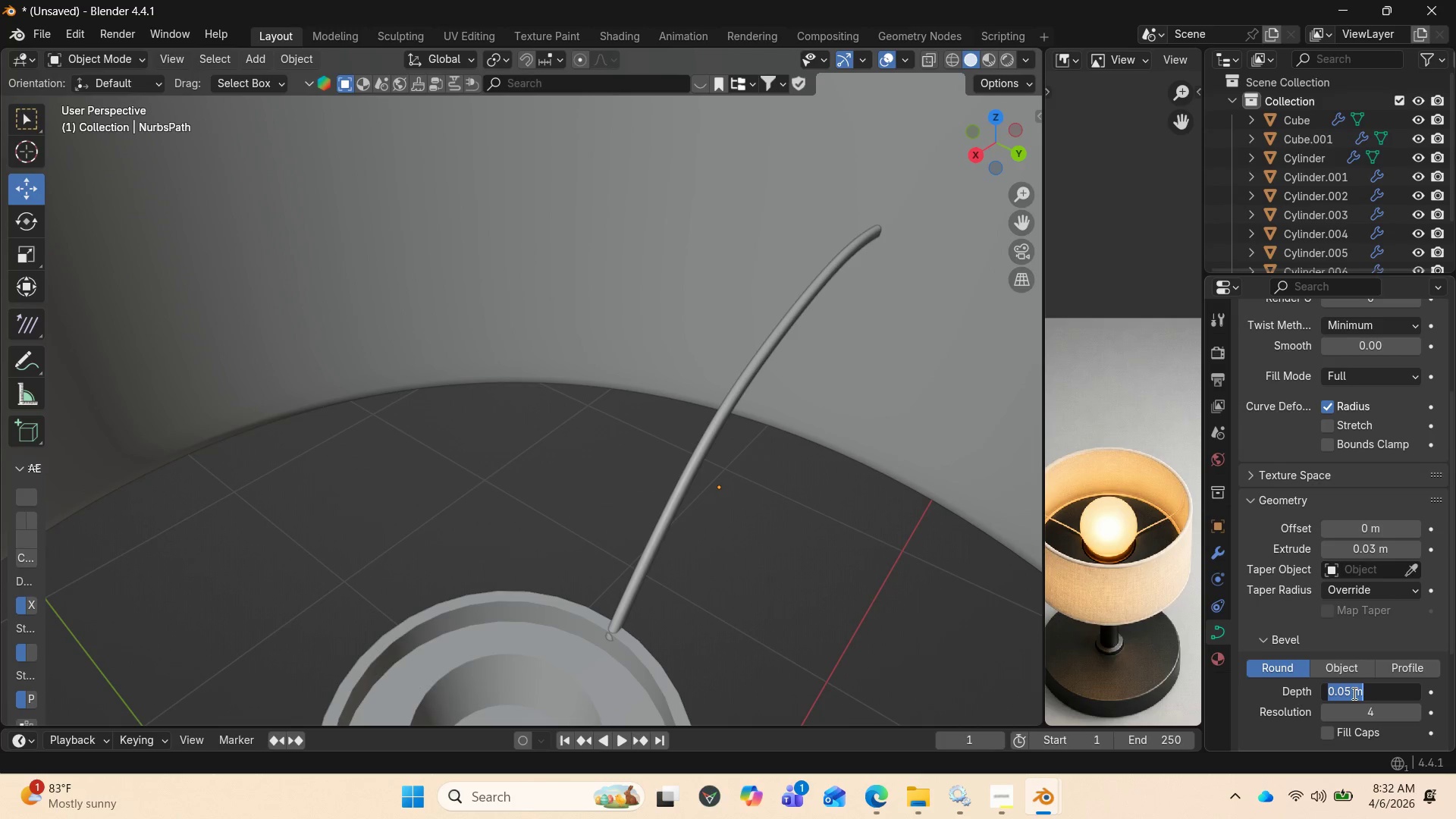 
left_click([1349, 693])
 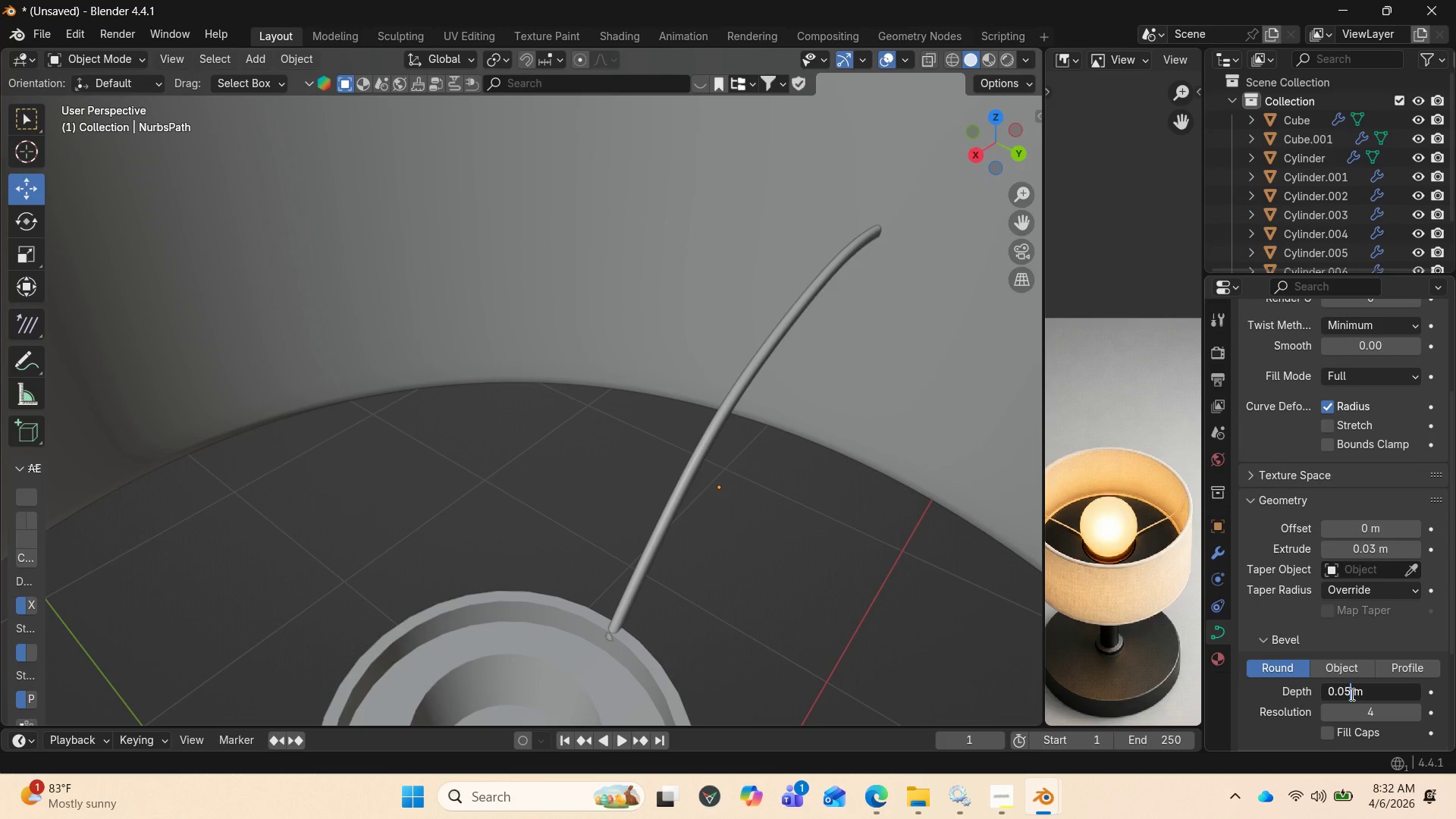 
key(Backspace)
 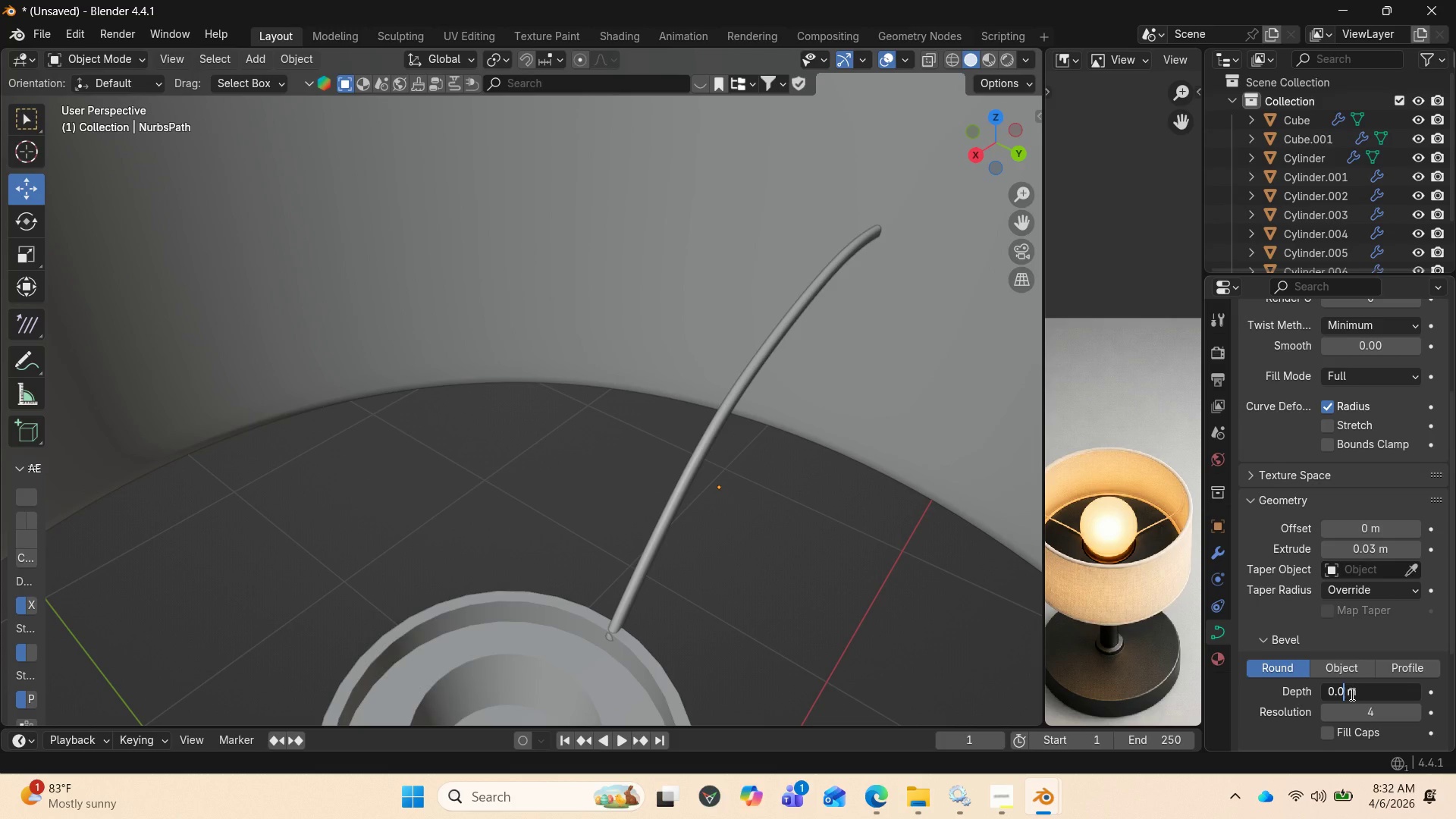 
key(4)
 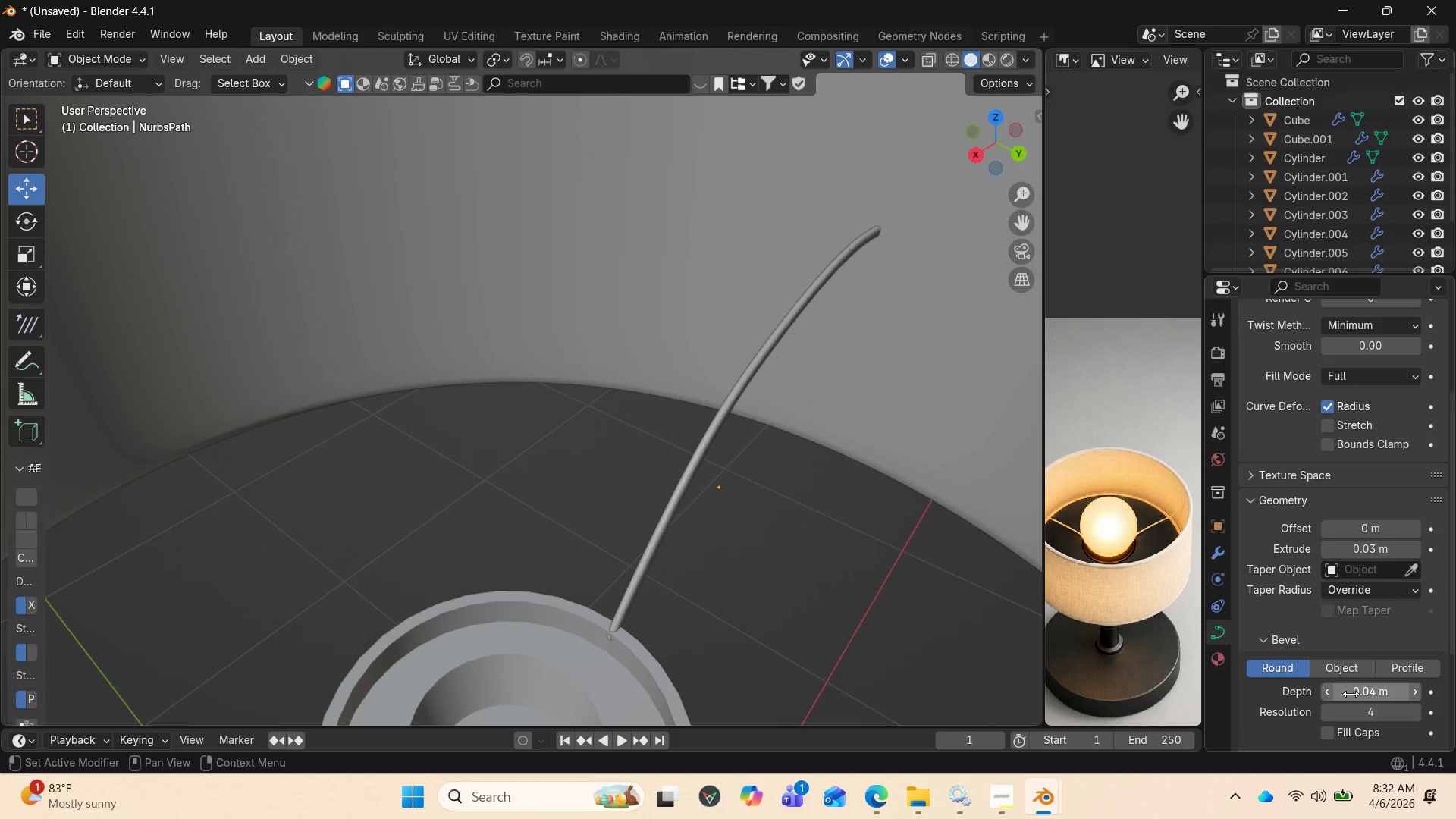 
key(Enter)
 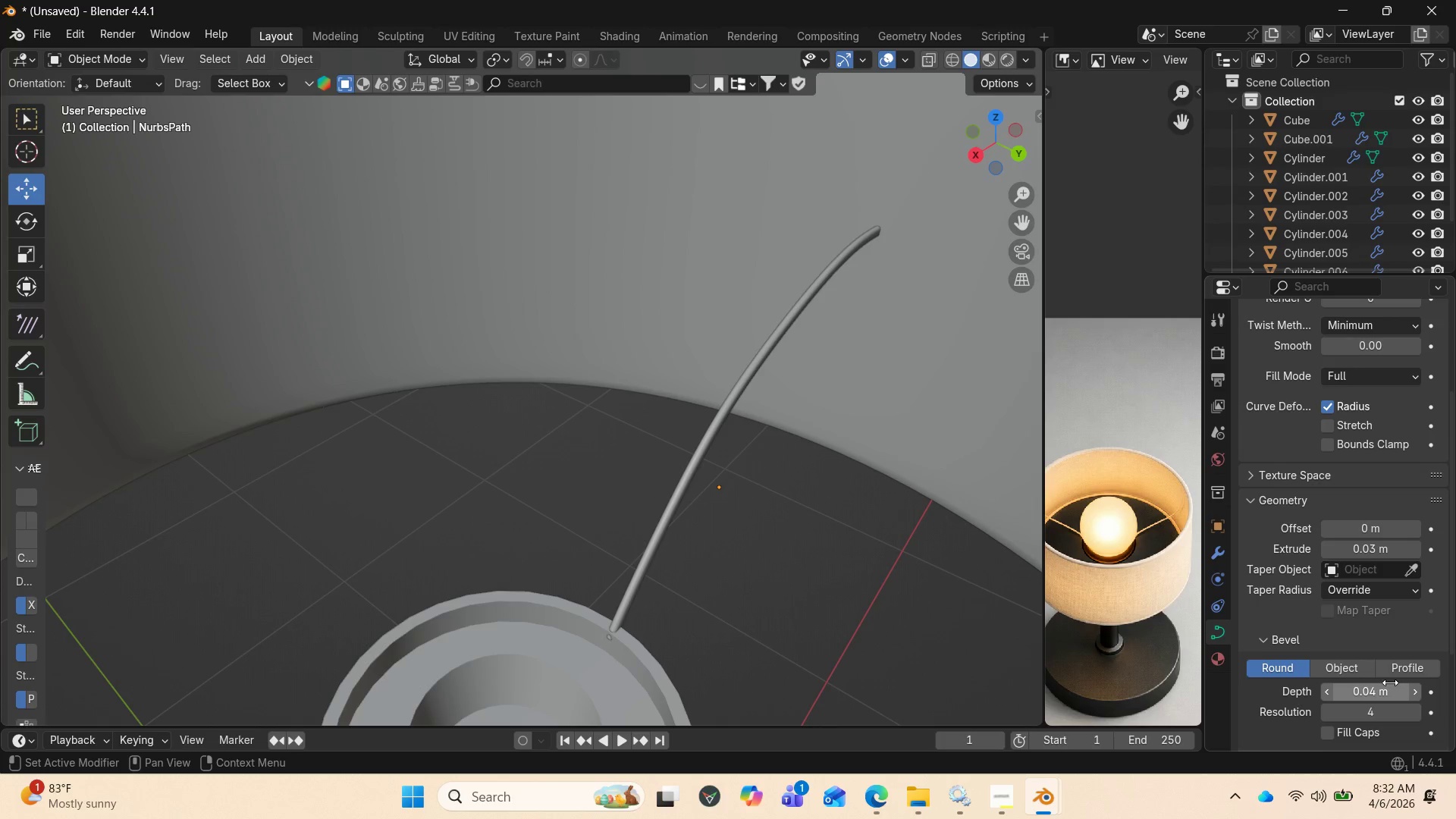 
wait(10.88)
 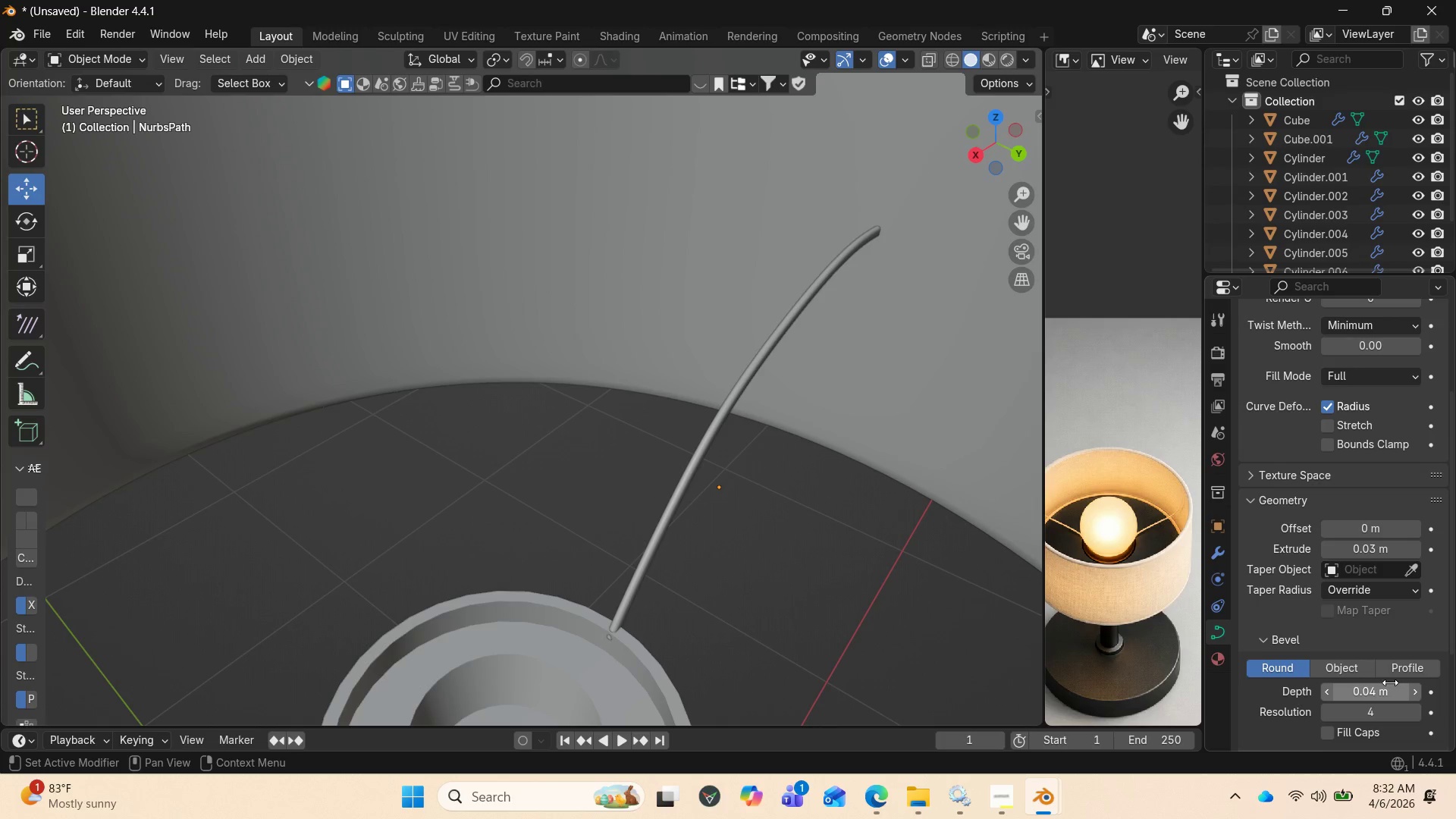 
left_click([1349, 695])
 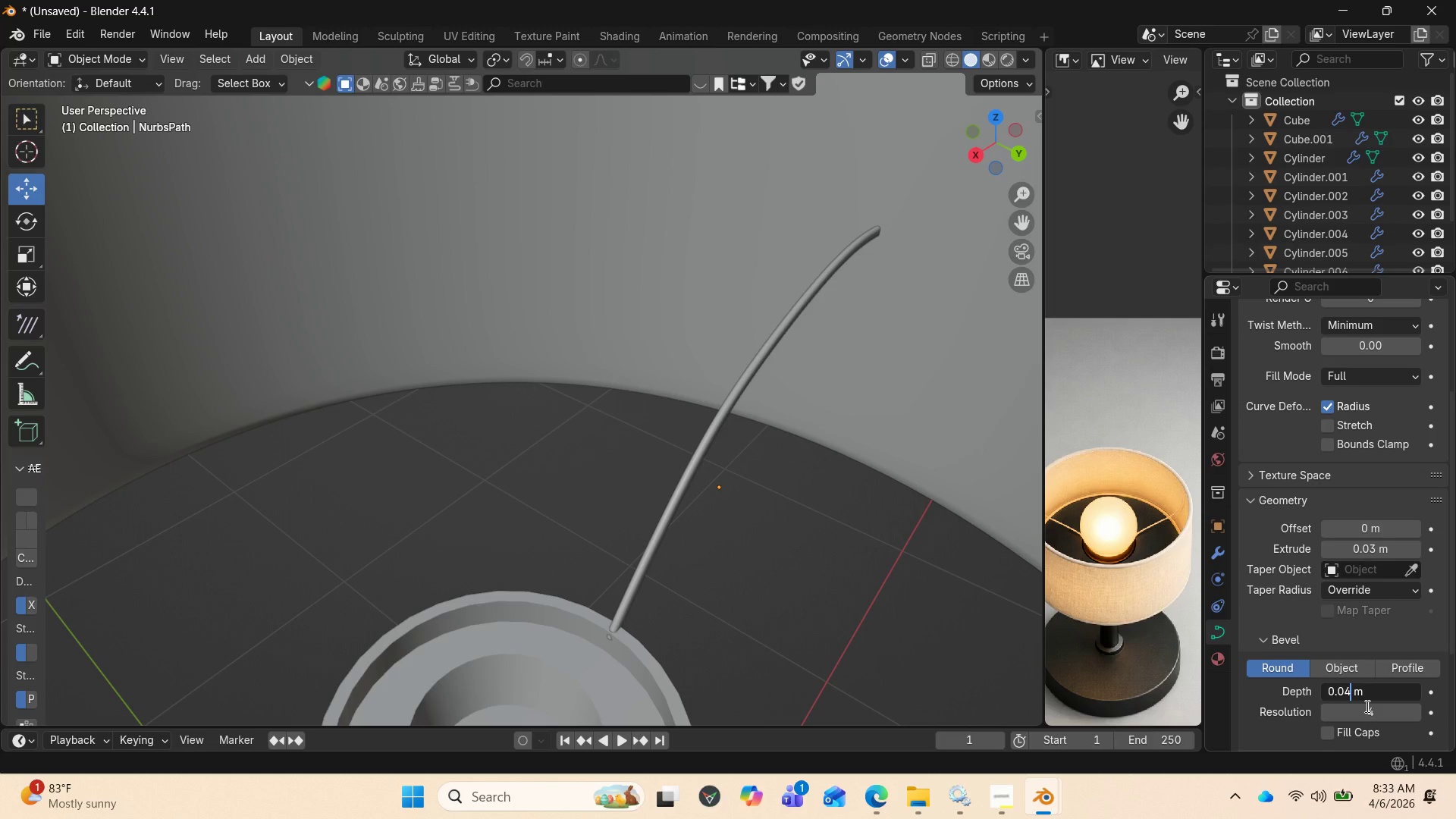 
key(Backspace)
 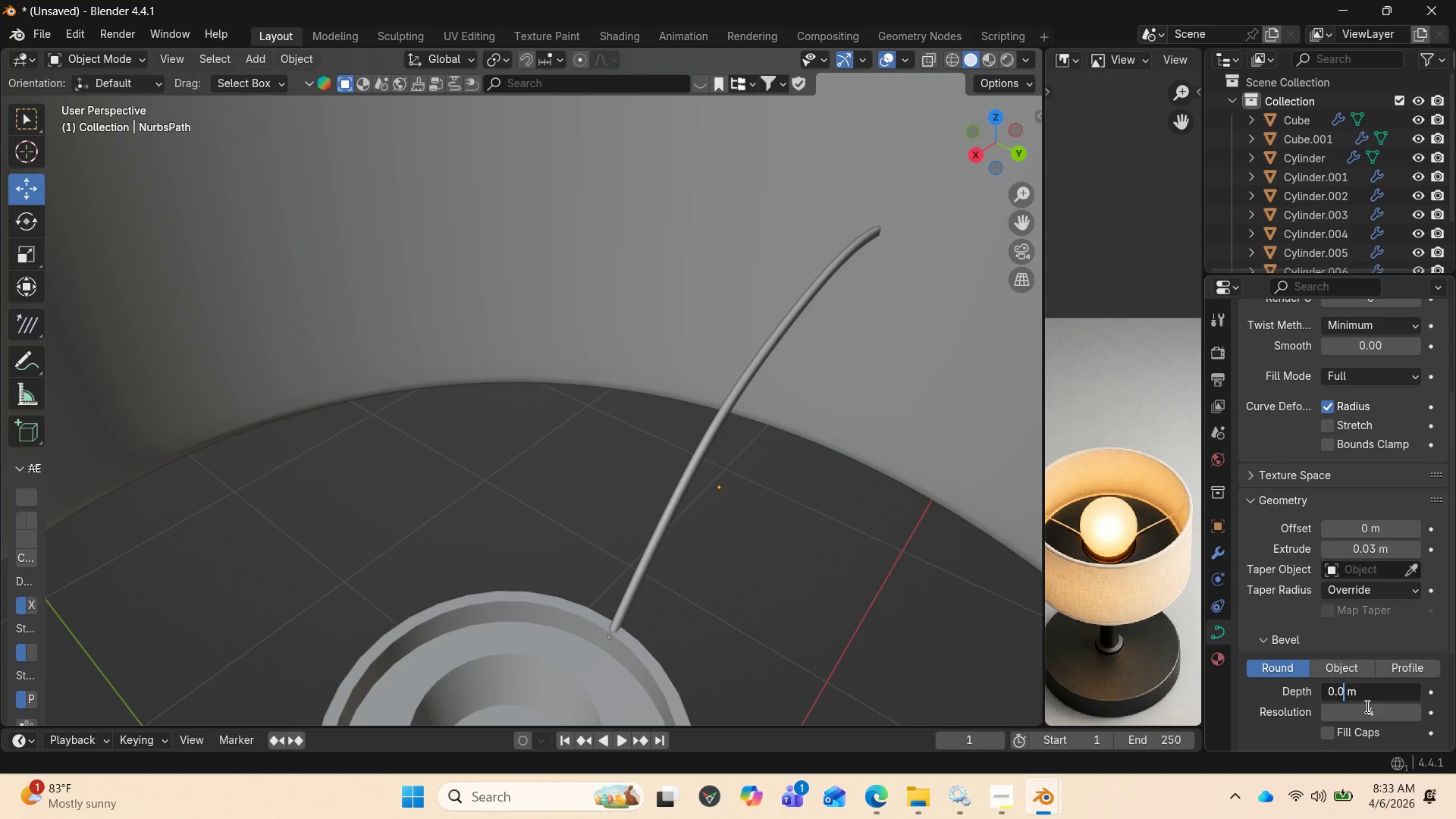 
key(3)
 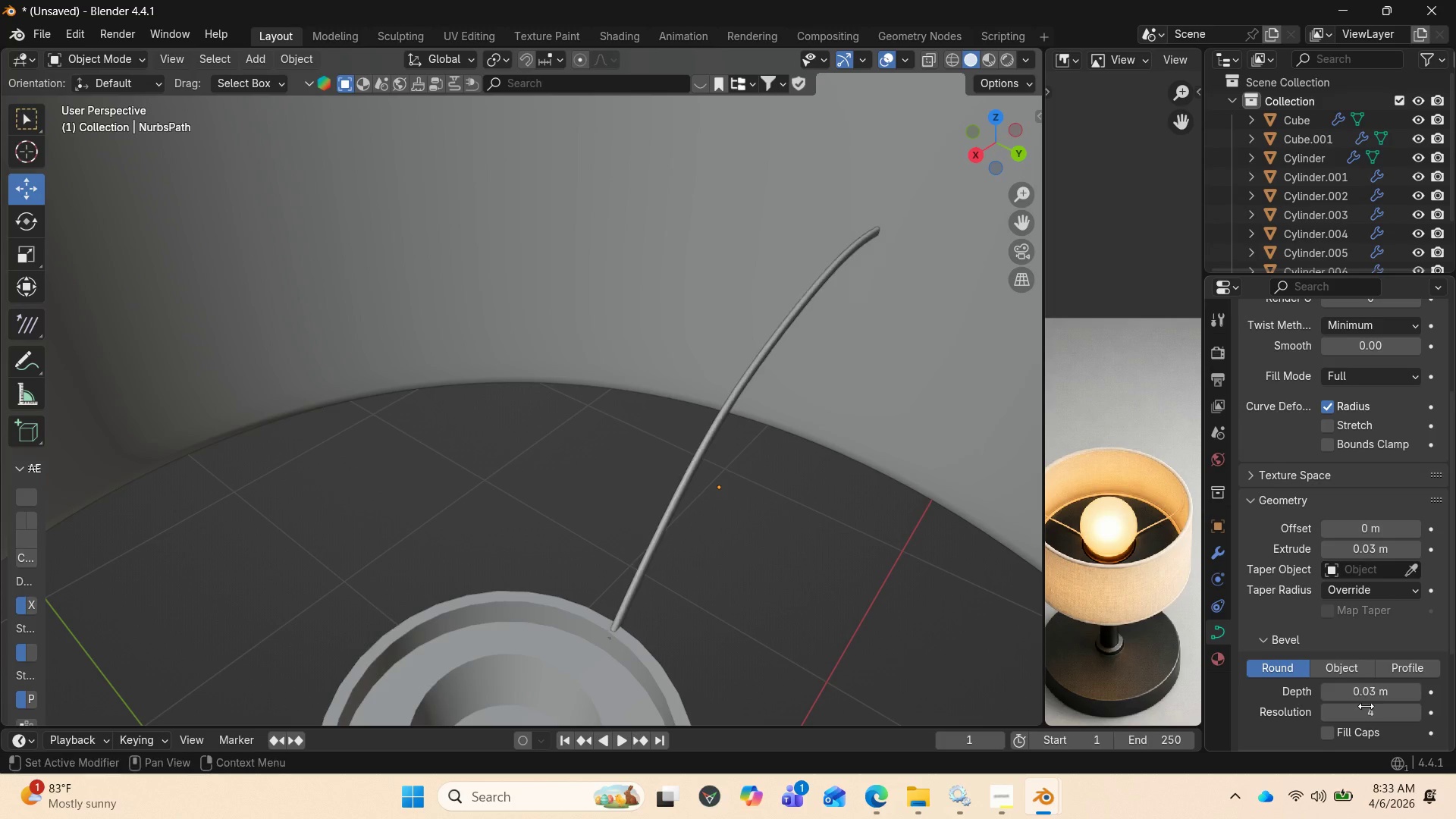 
key(Enter)
 